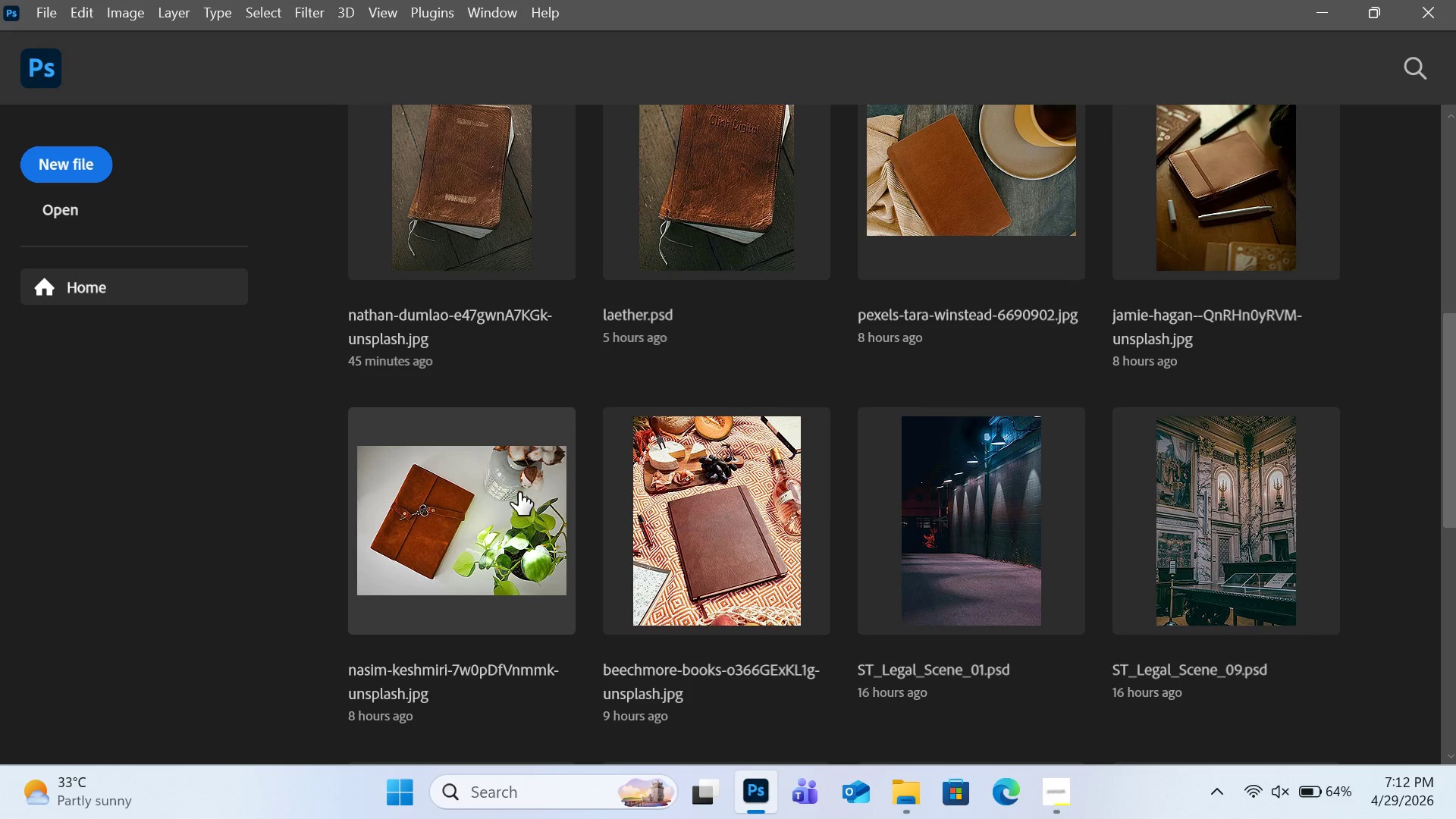 
left_click([518, 493])
 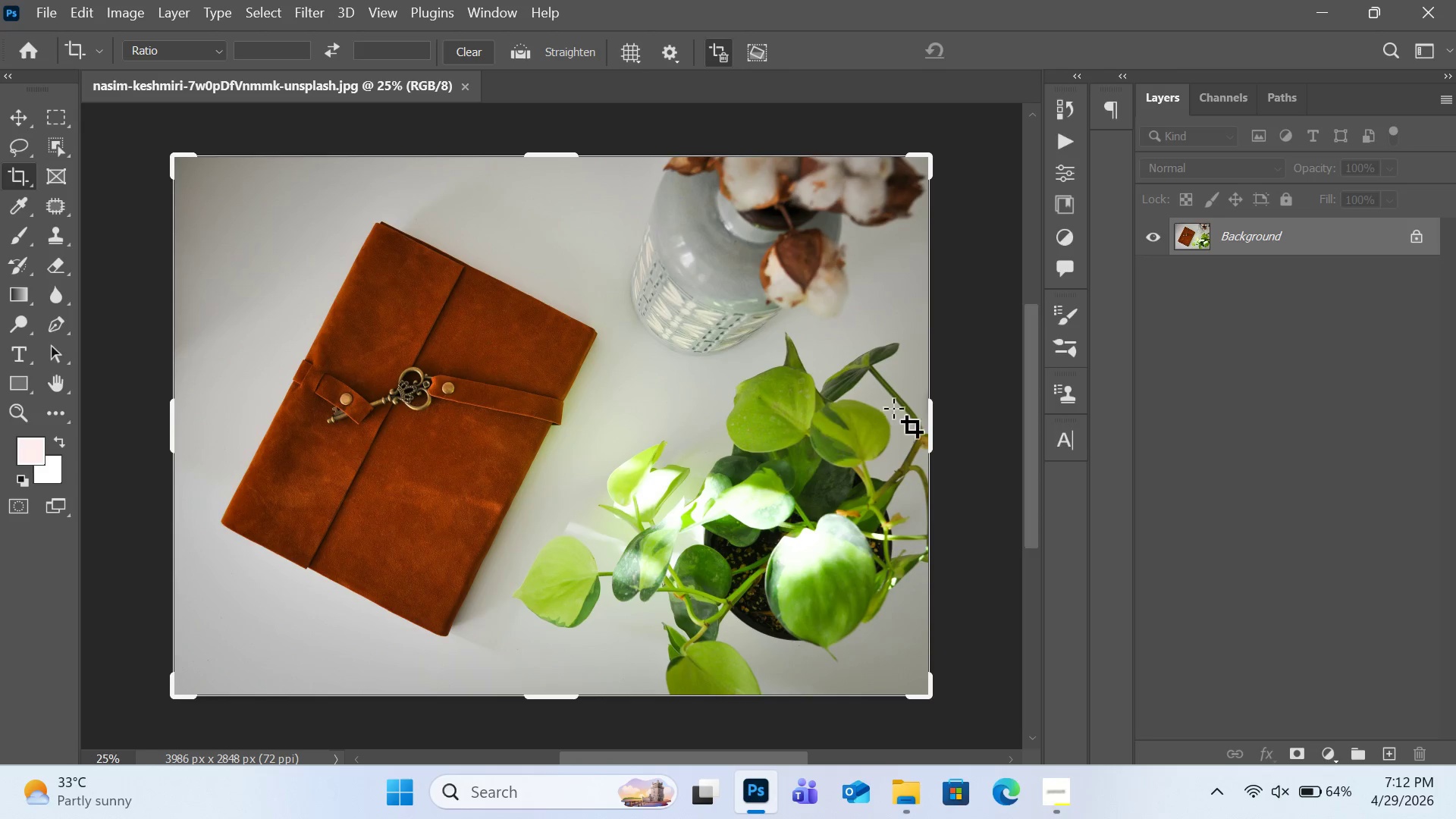 
left_click_drag(start_coordinate=[926, 416], to_coordinate=[768, 414])
 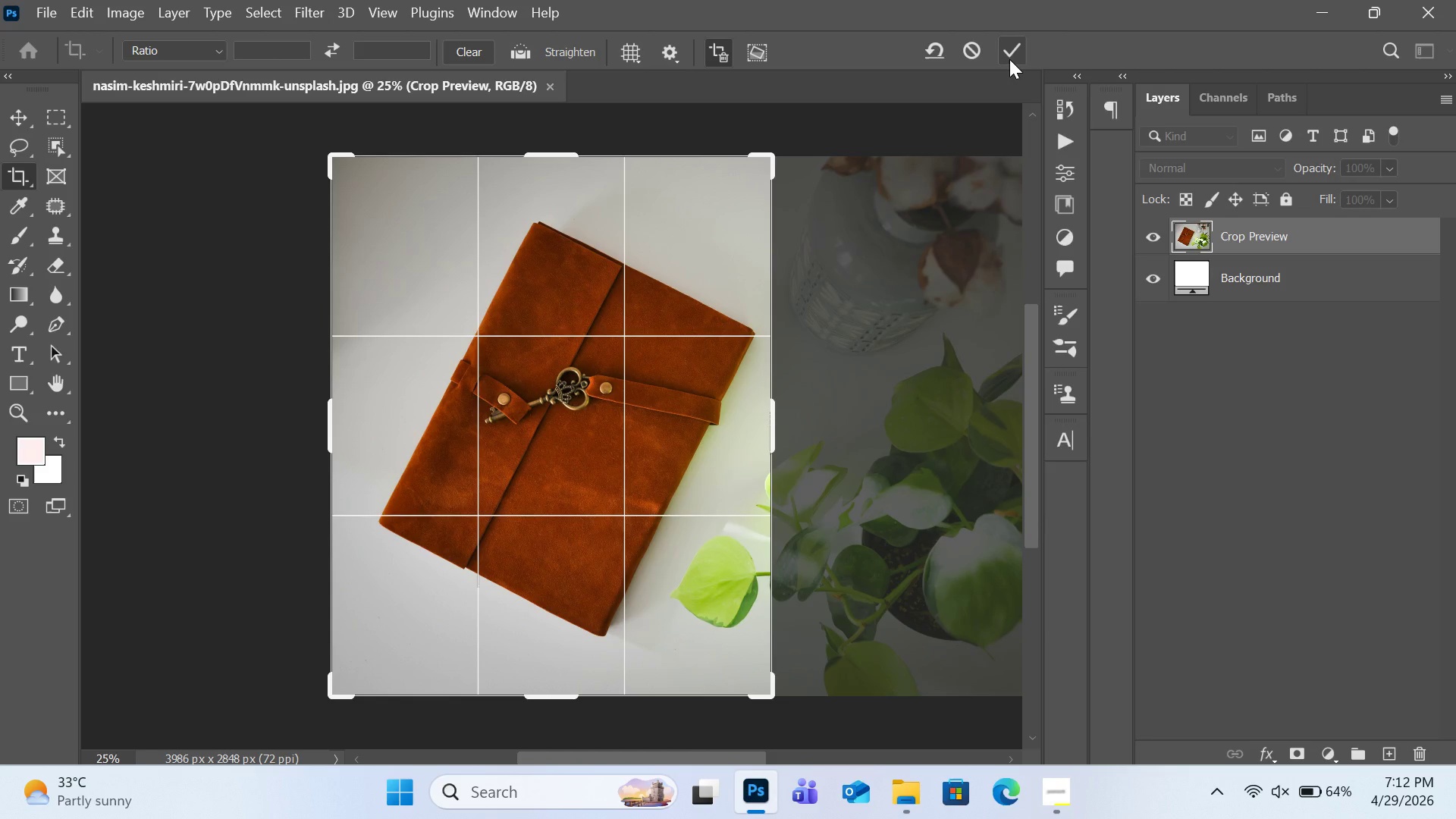 
left_click([1009, 59])
 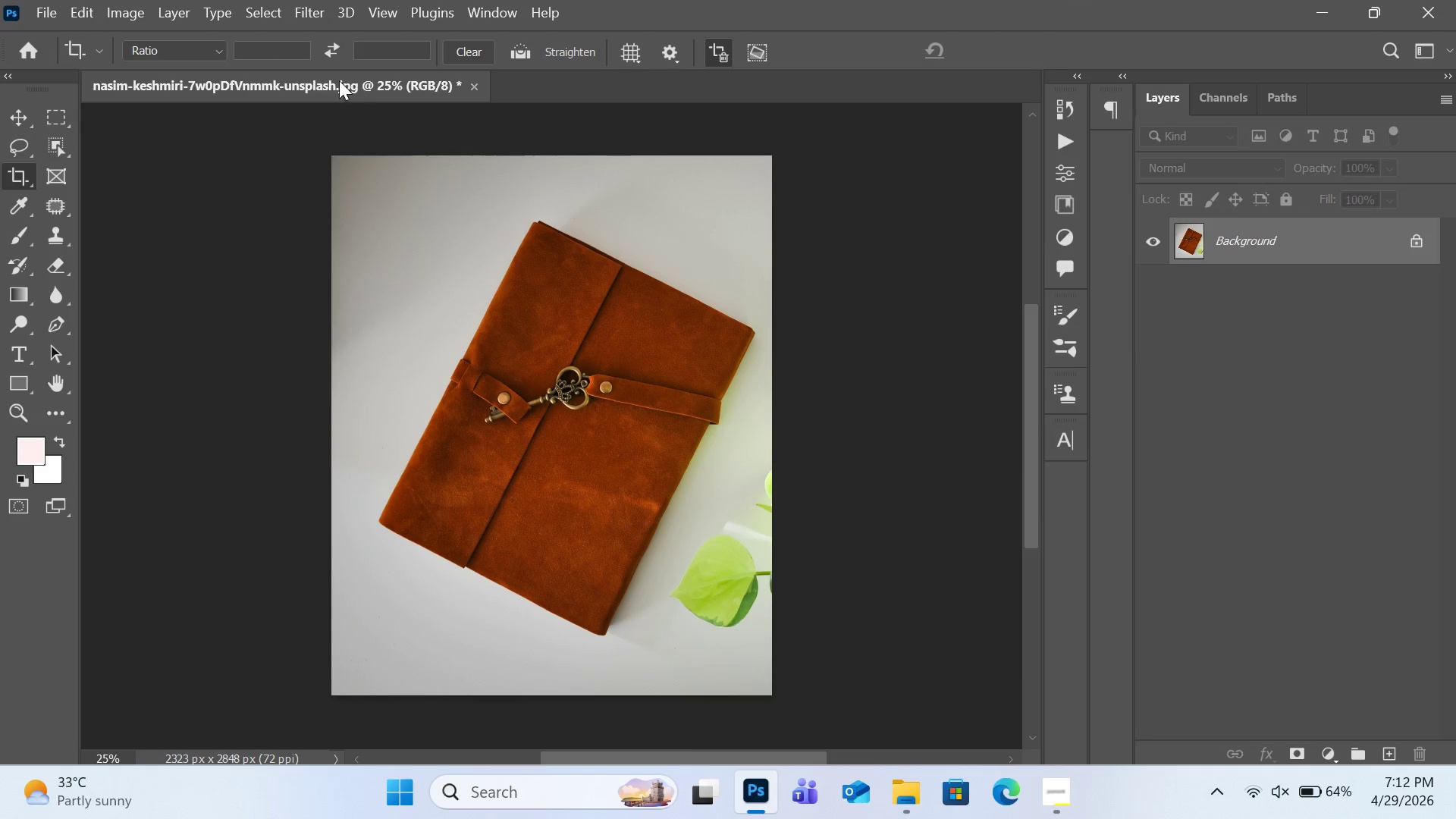 
left_click([140, 15])
 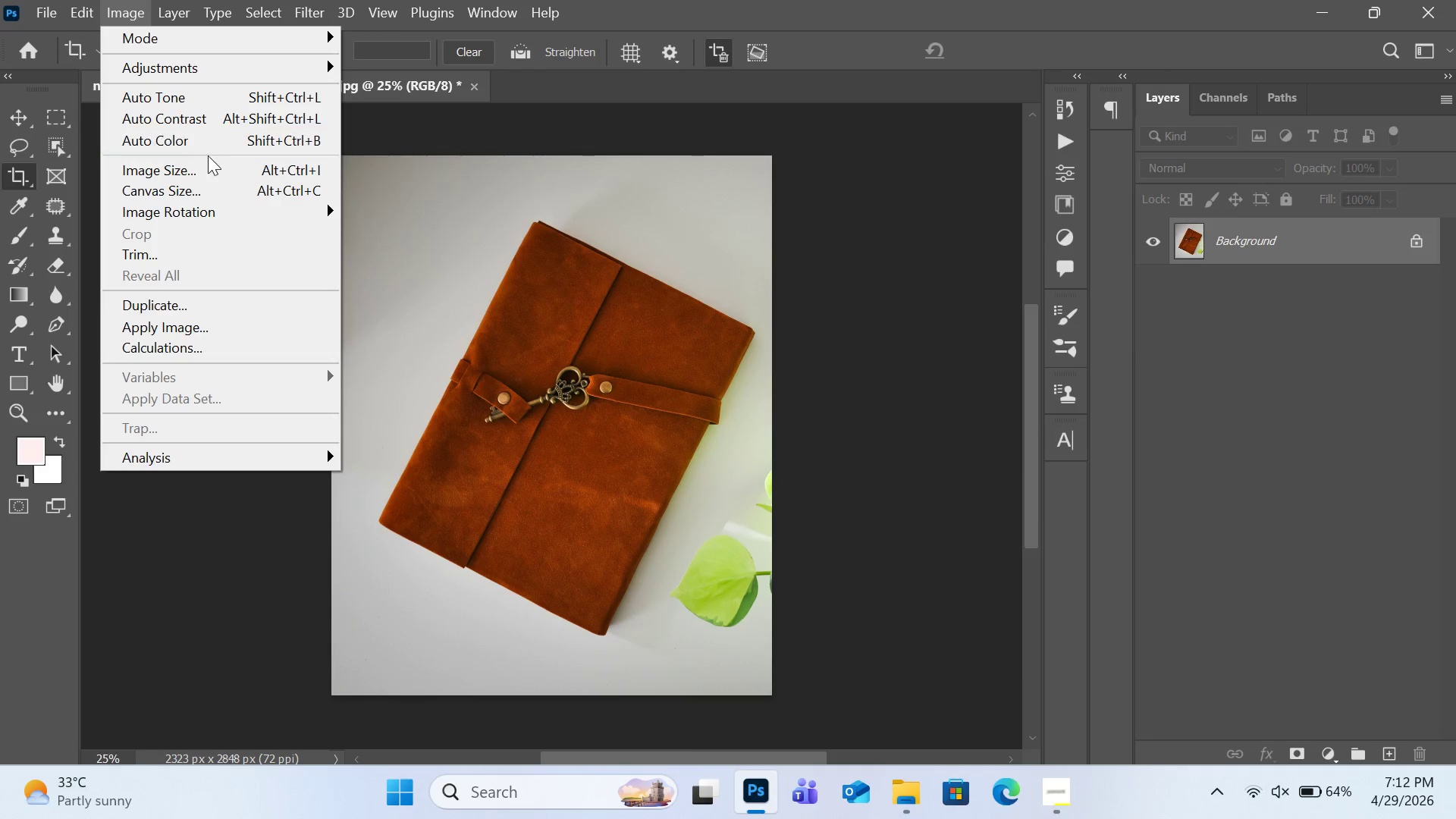 
left_click([212, 162])
 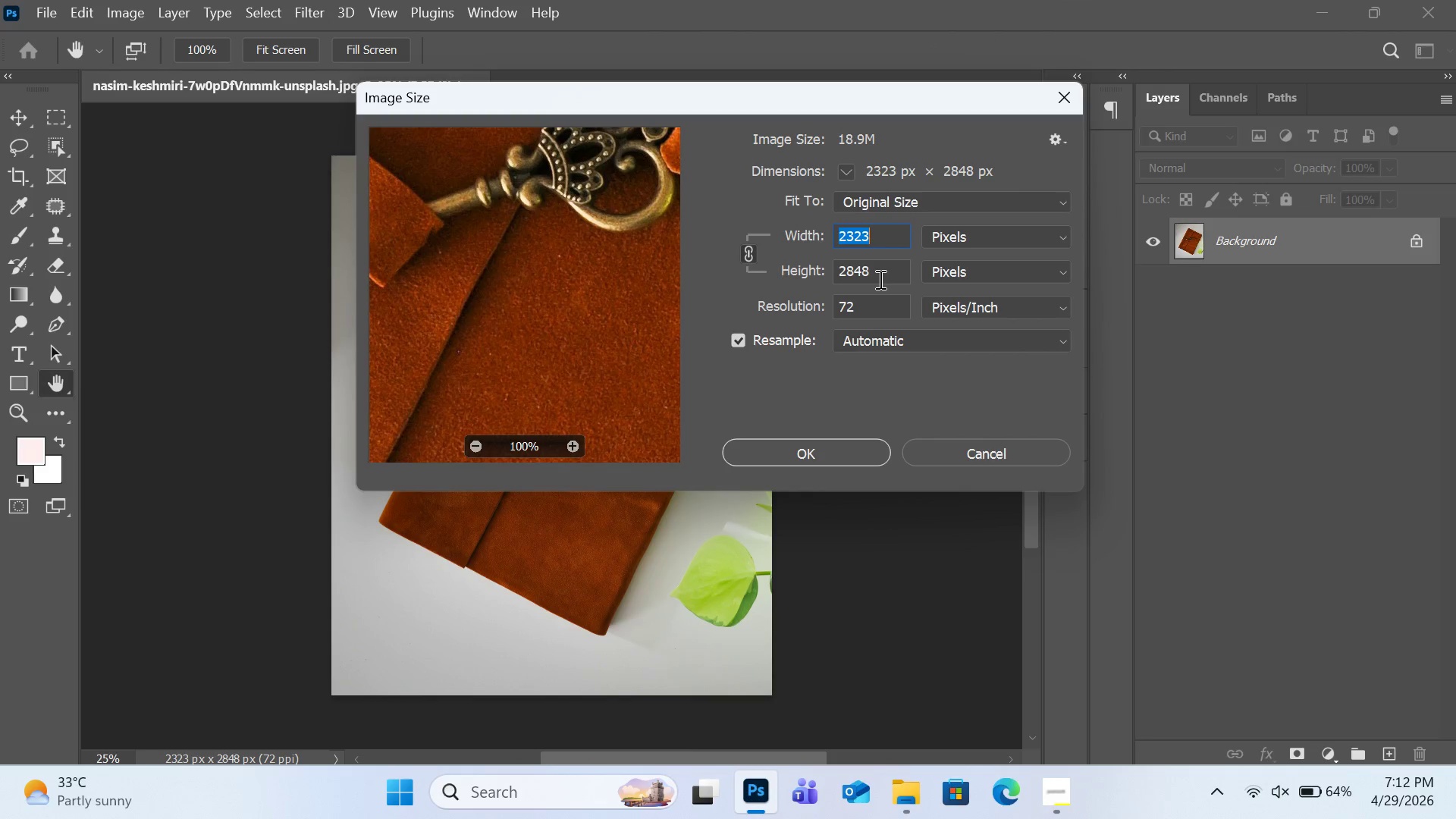 
left_click([880, 278])
 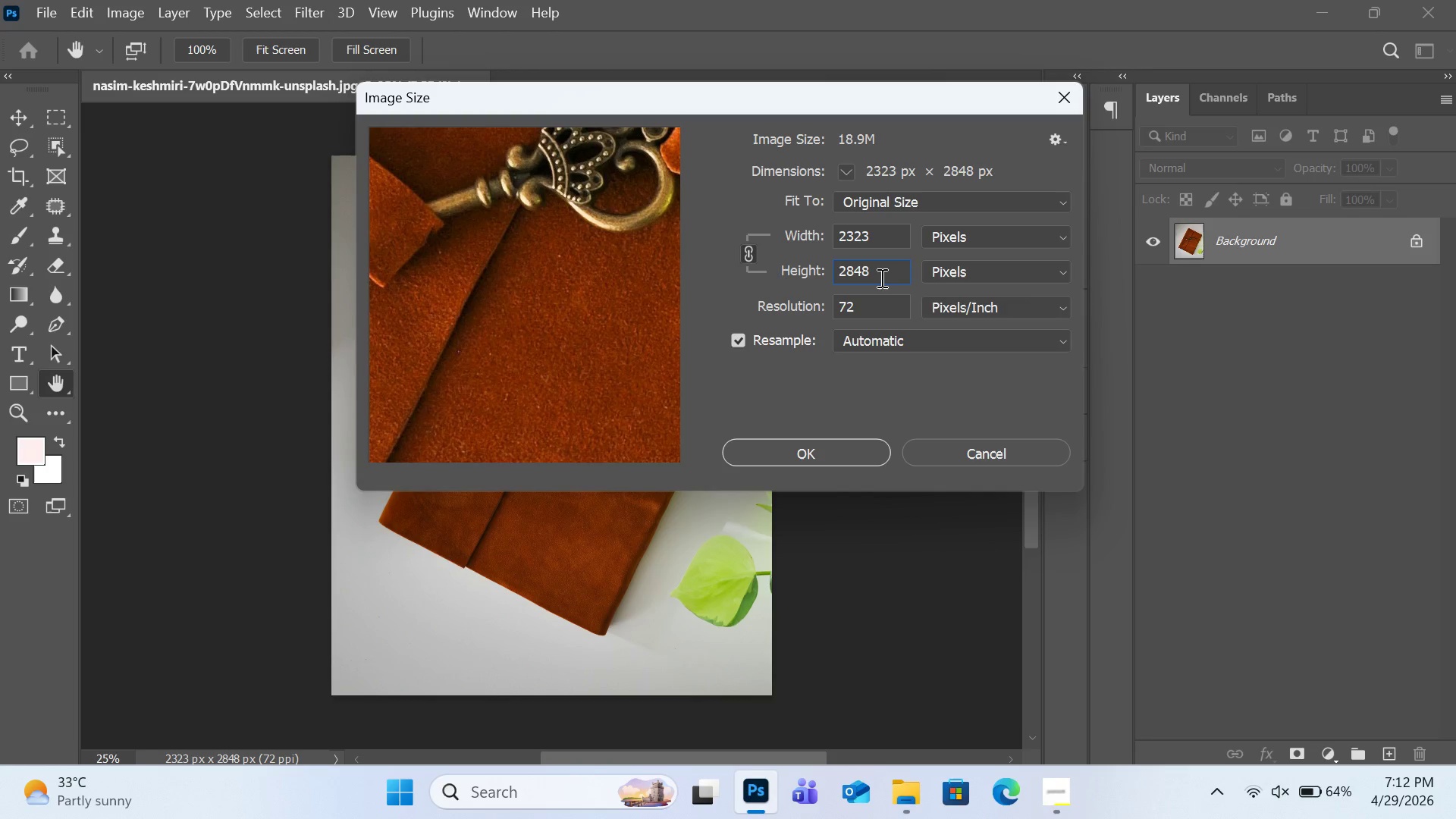 
key(Control+A)
 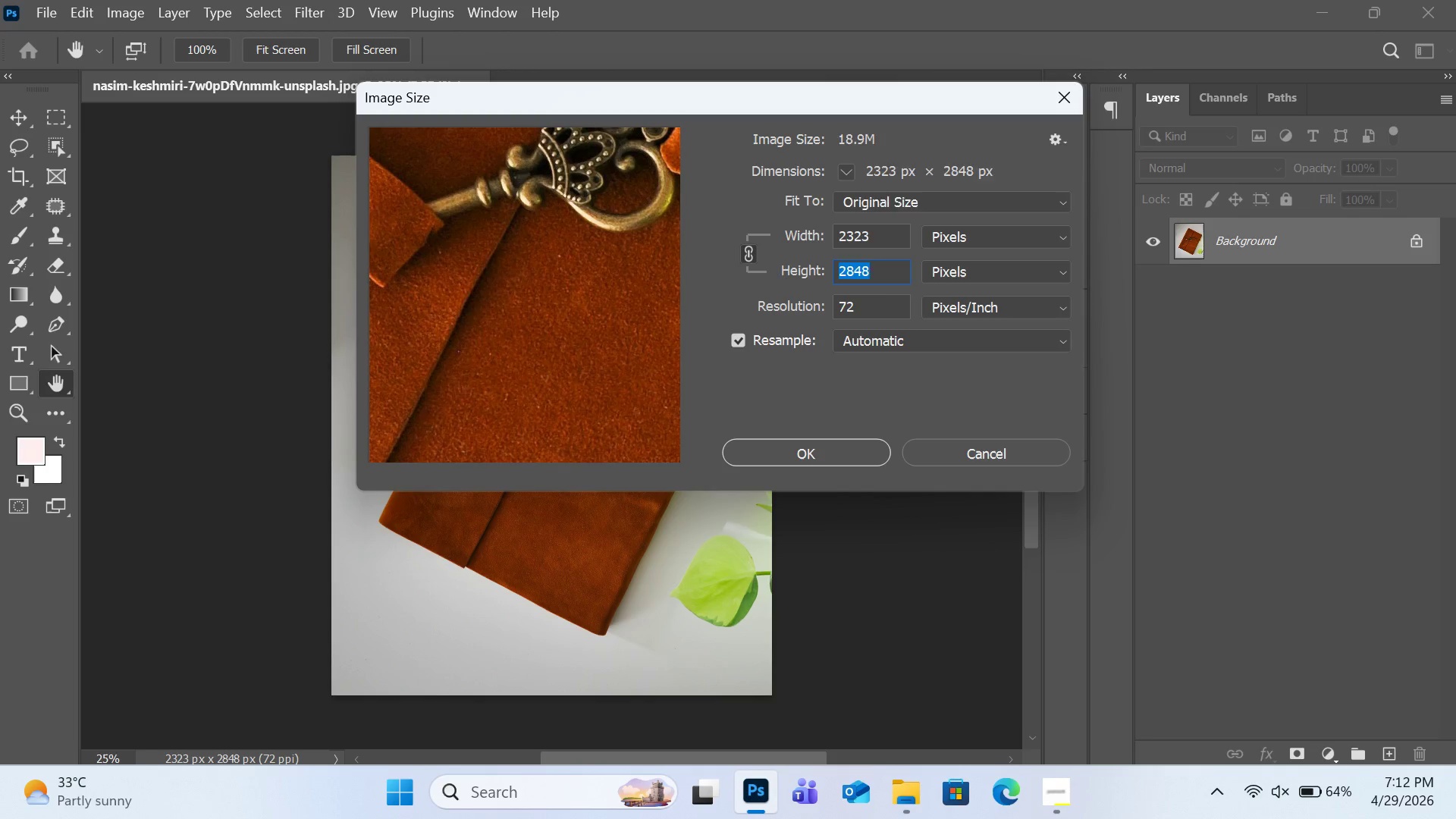 
type(2000)
 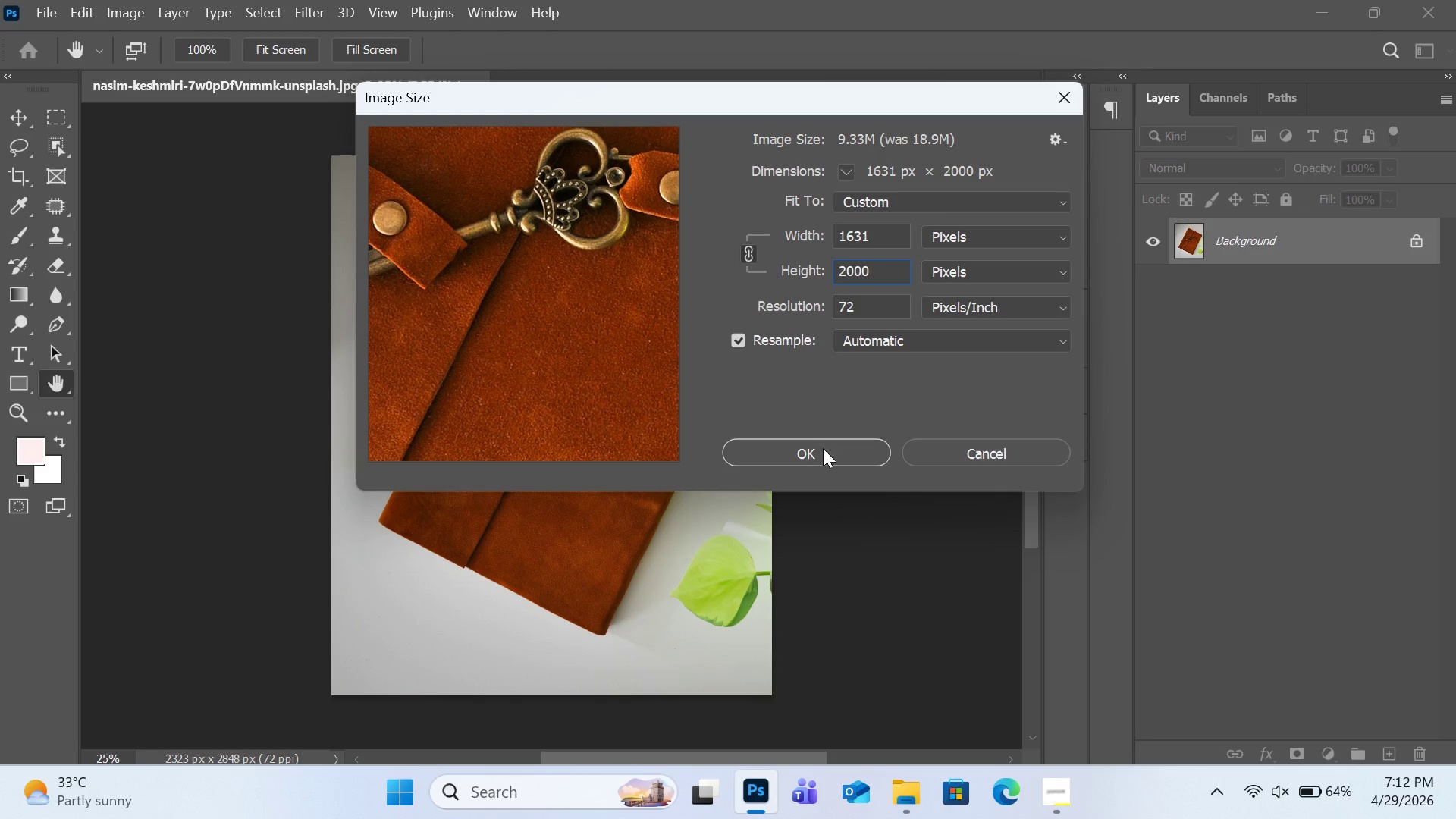 
left_click([825, 448])
 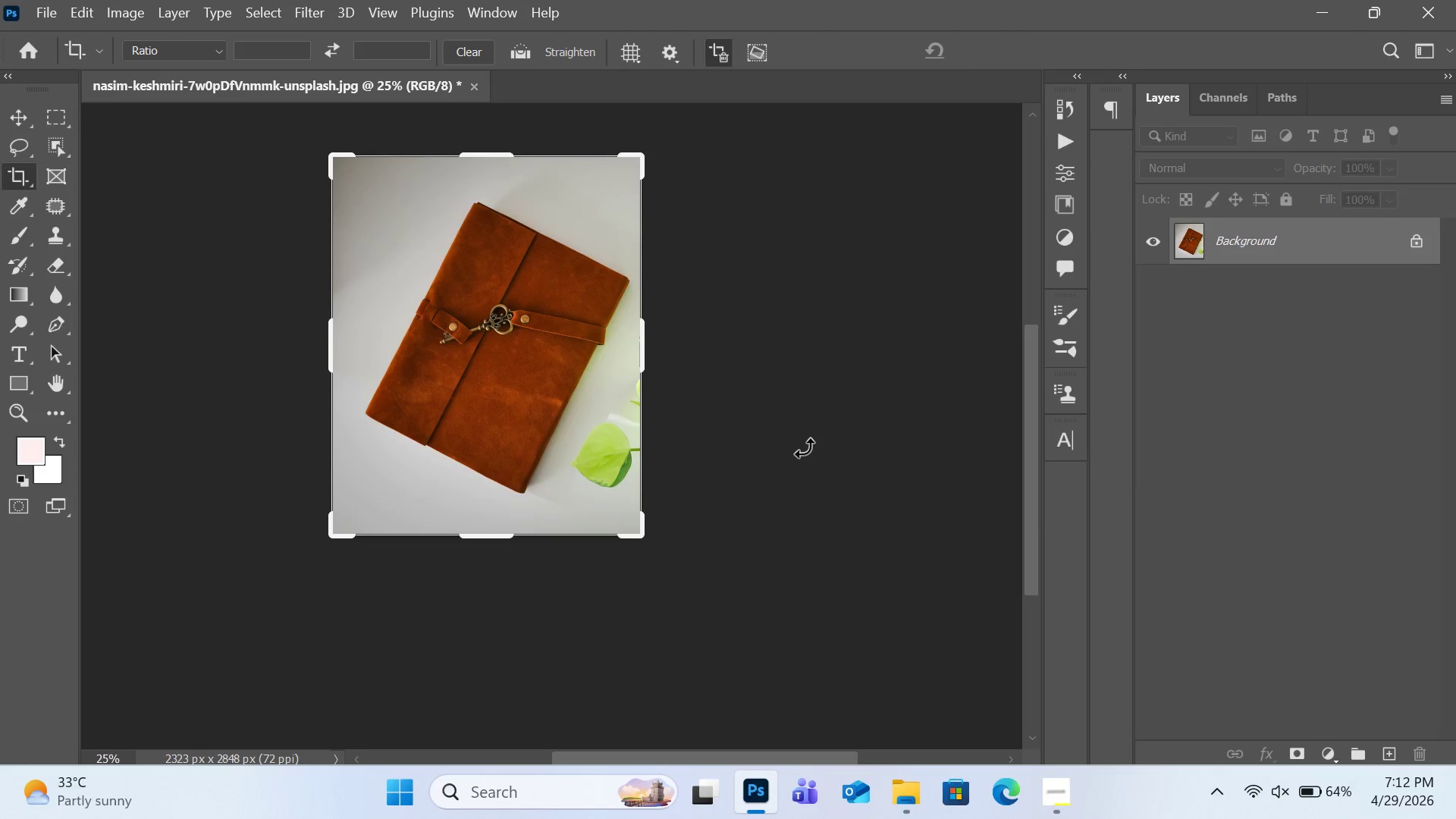 
key(Control+A)
 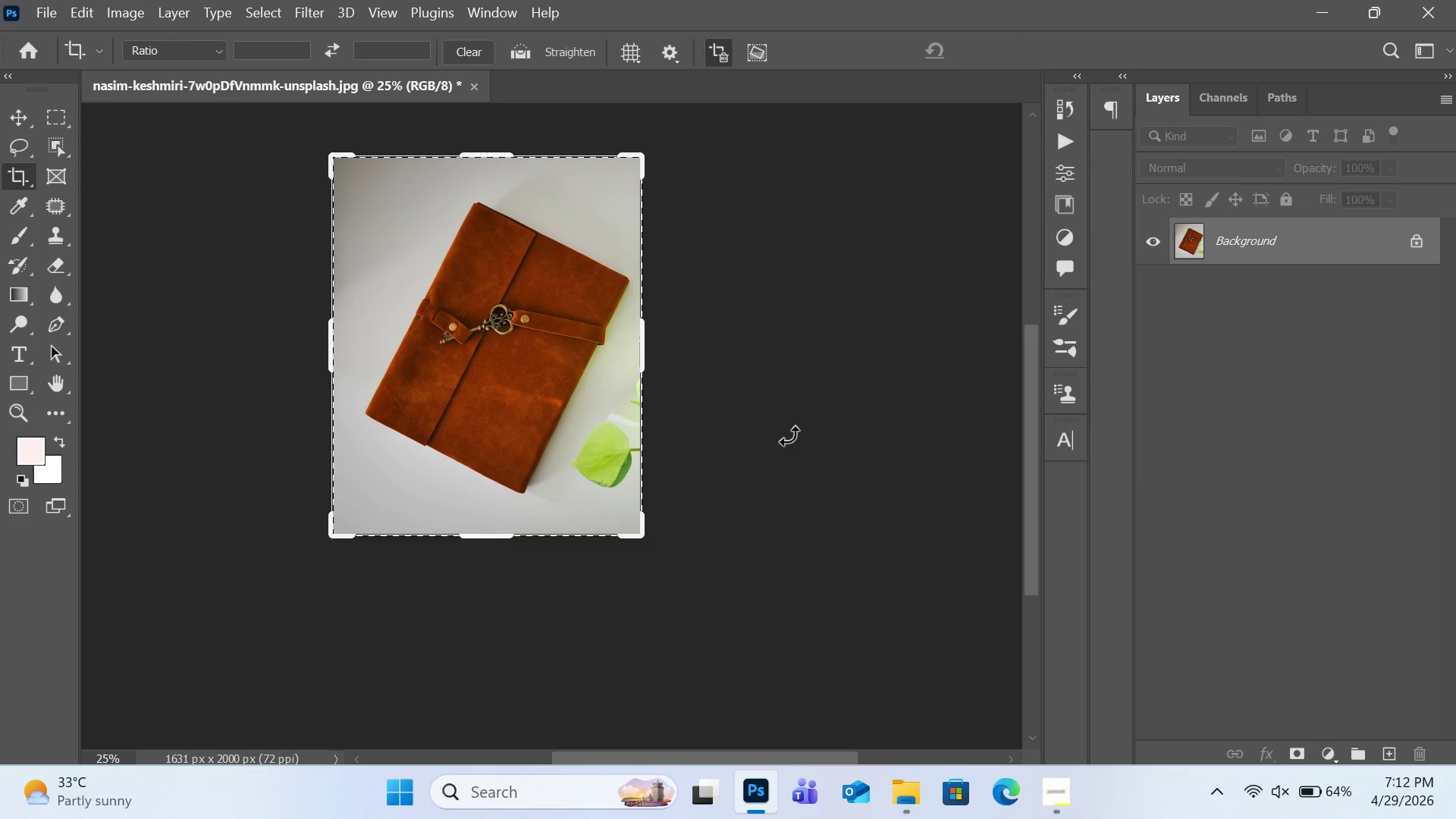 
key(Control+C)
 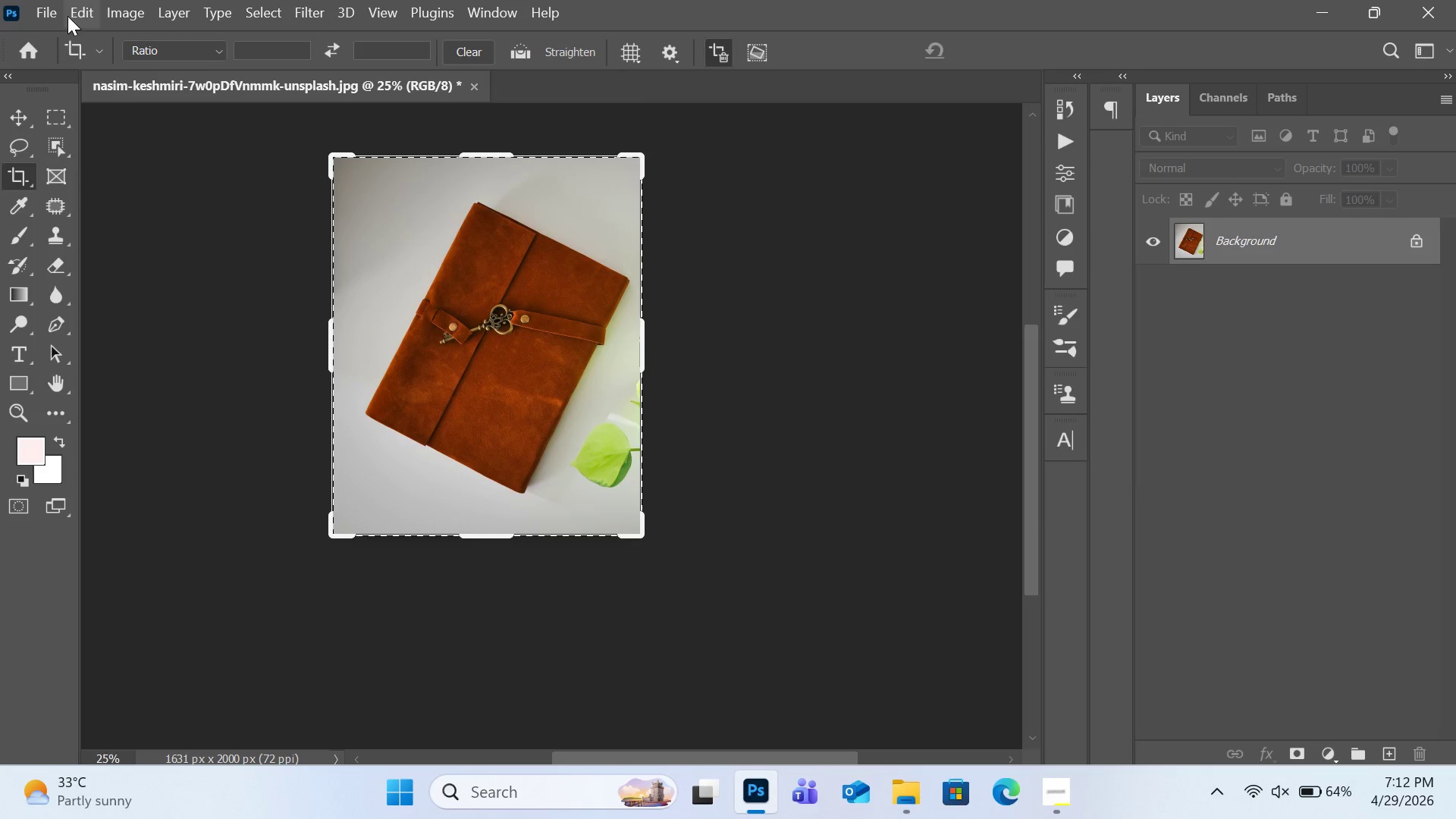 
left_click([48, 13])
 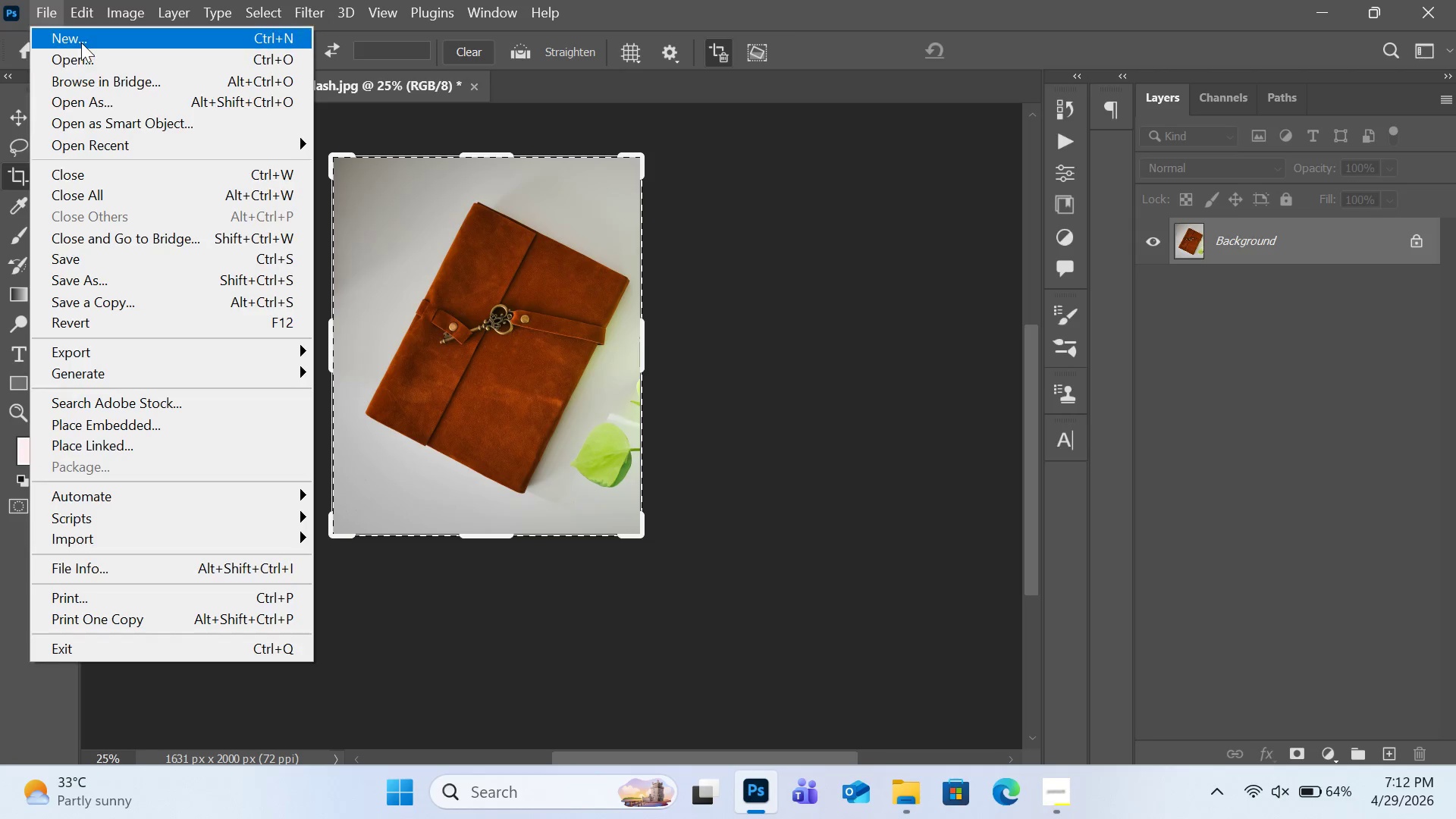 
left_click([81, 42])
 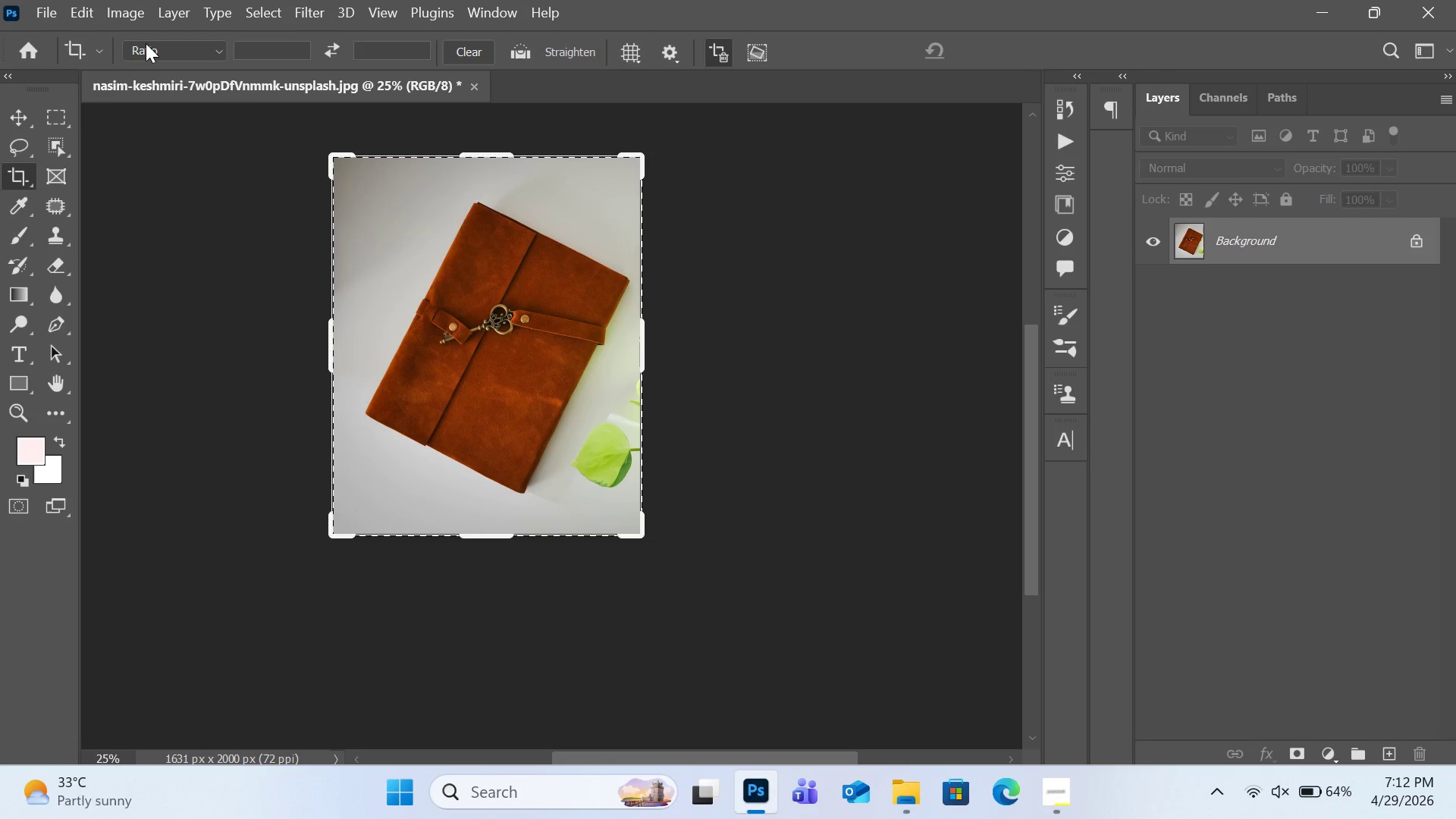 
mouse_move([148, 41])
 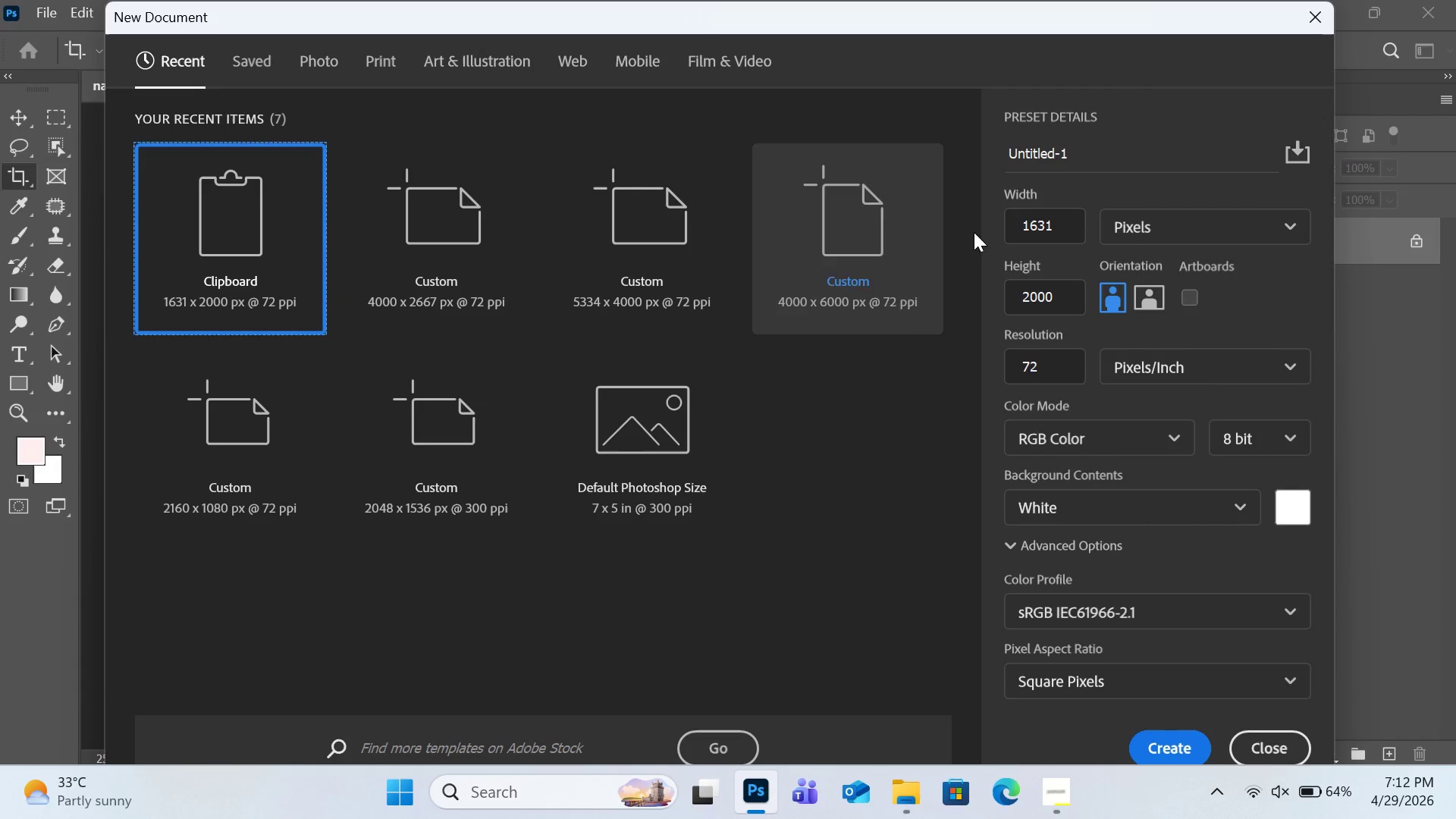 
left_click([1059, 228])
 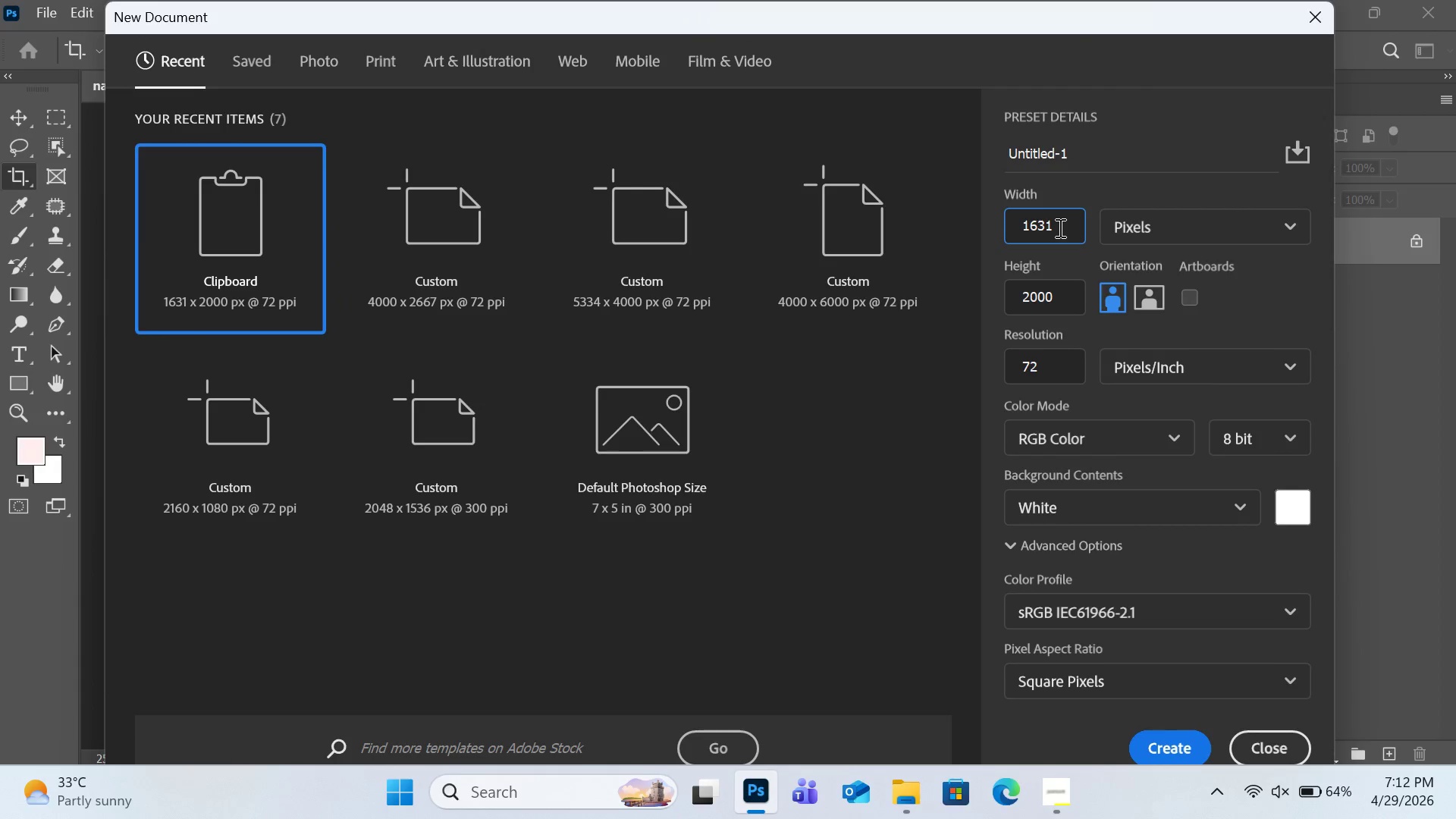 
type(*2)
 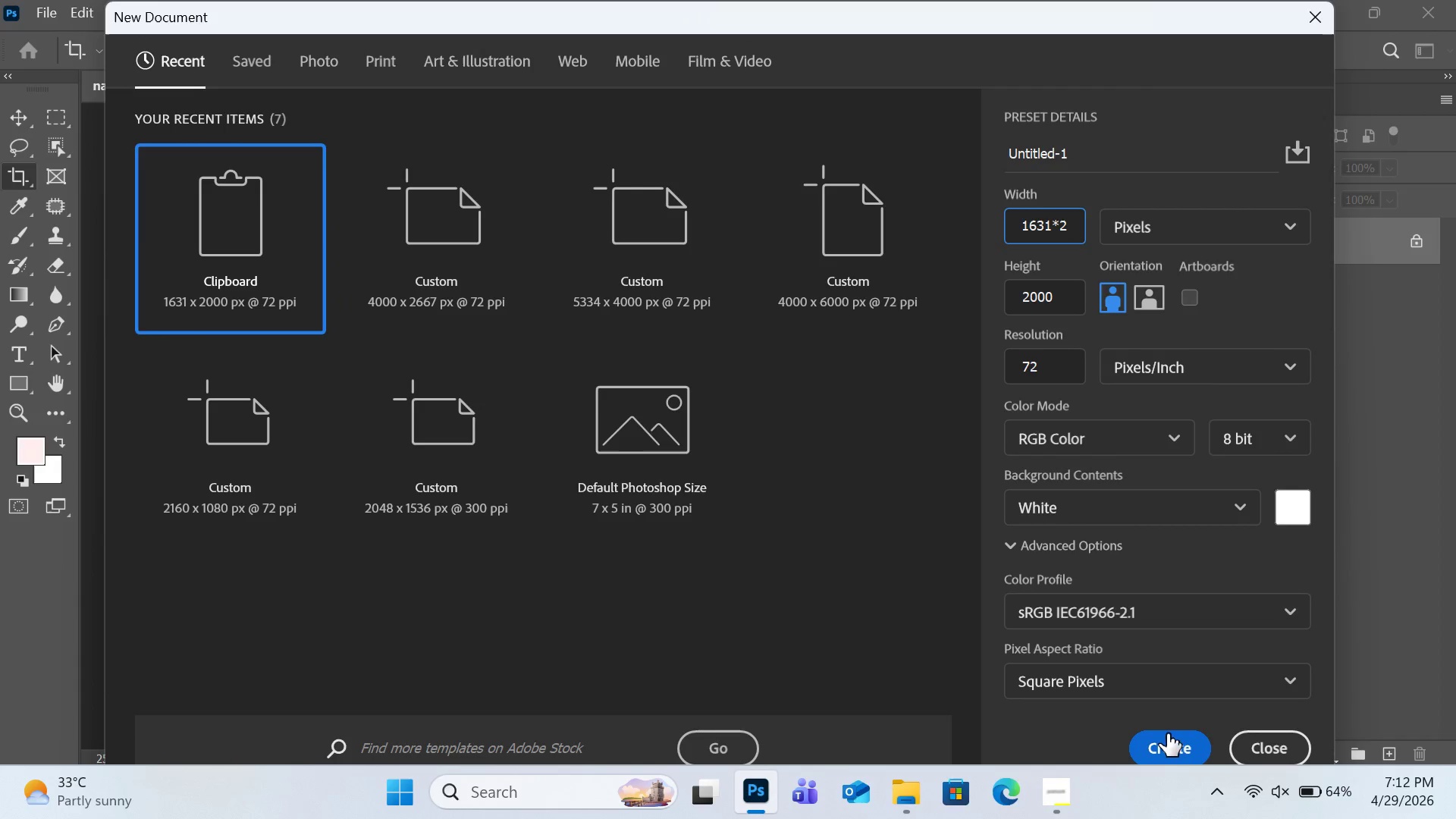 
left_click([1167, 735])
 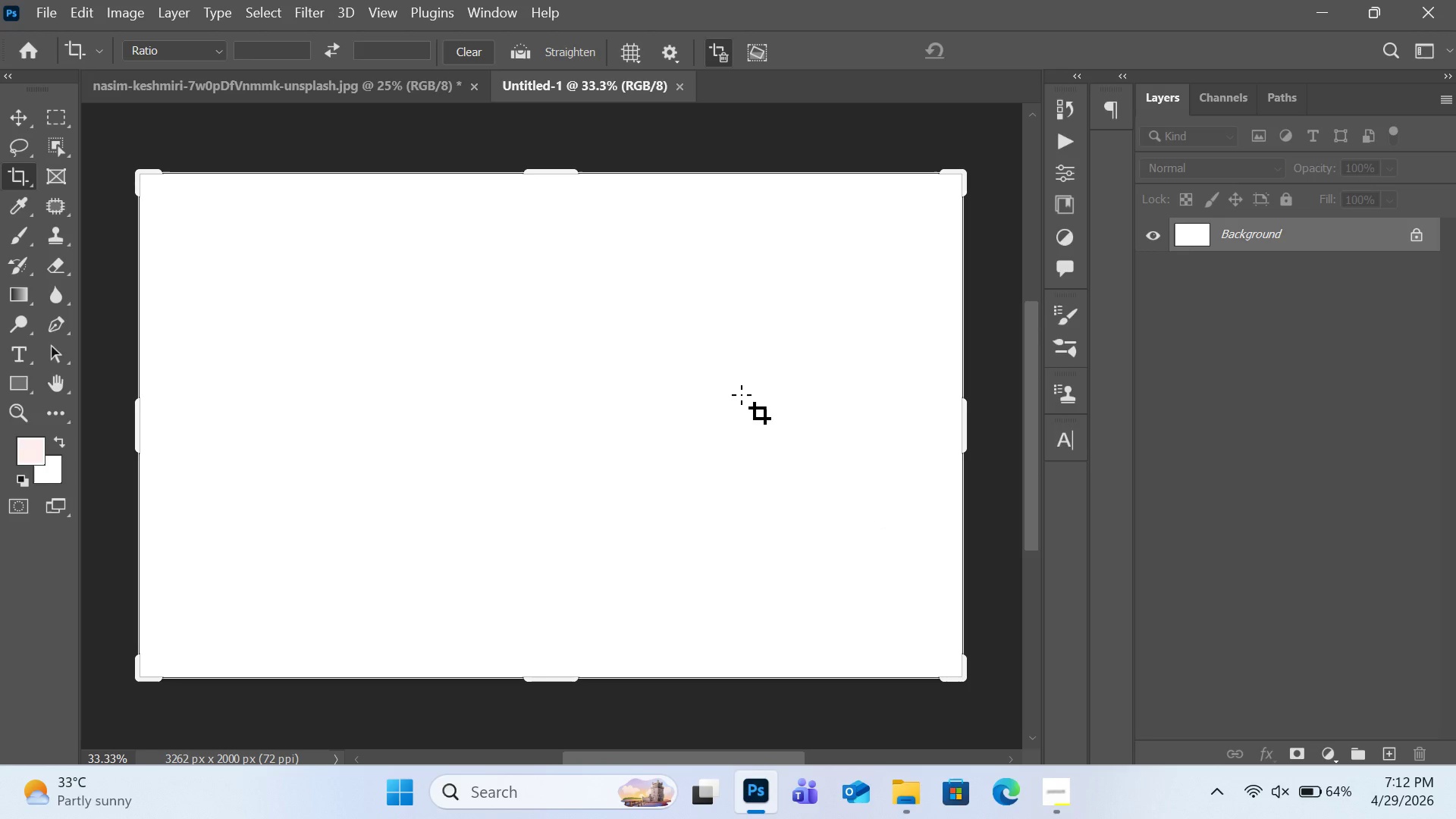 
key(Control+V)
 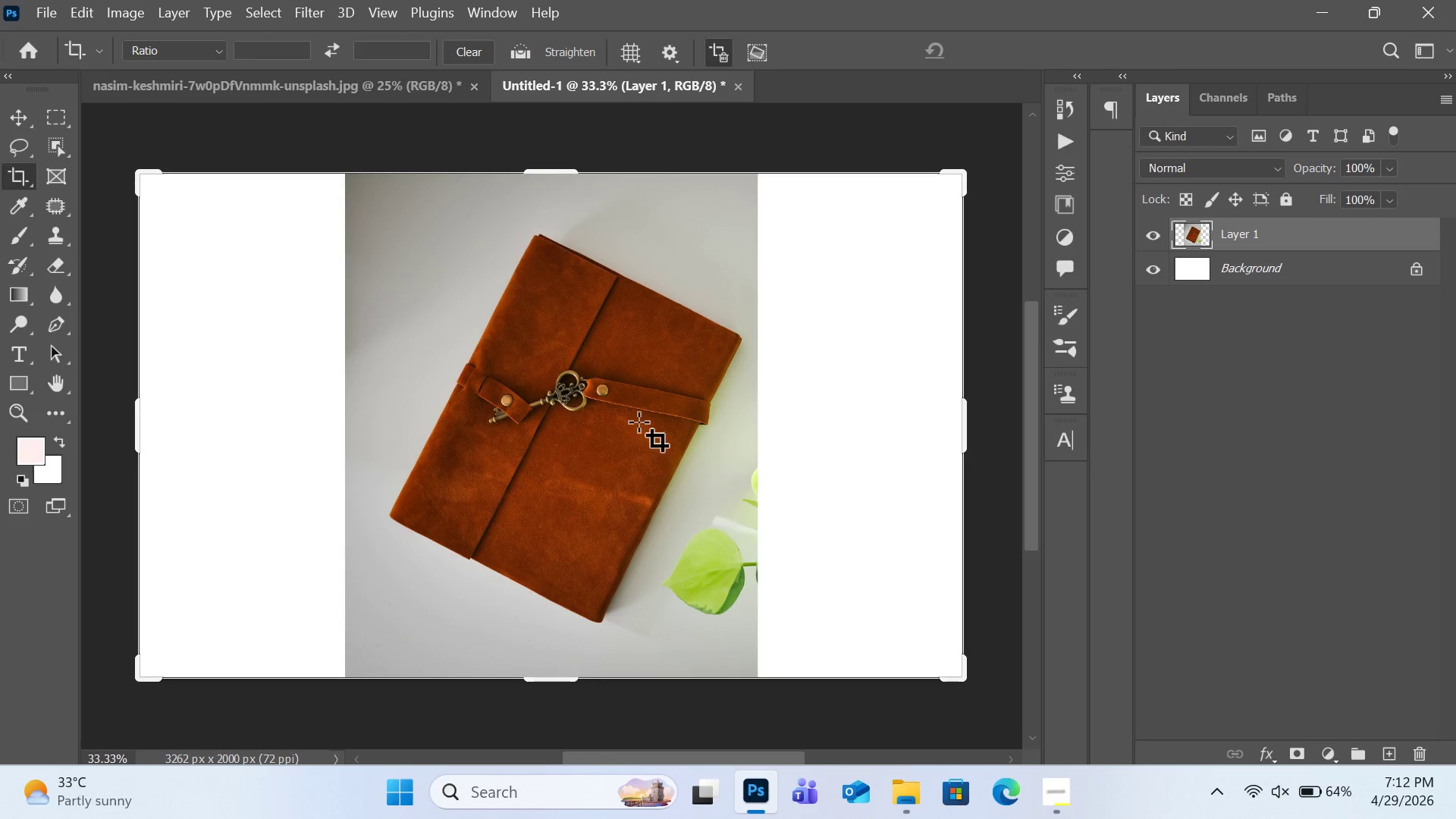 
hold_key(key=ControlLeft, duration=0.7)
 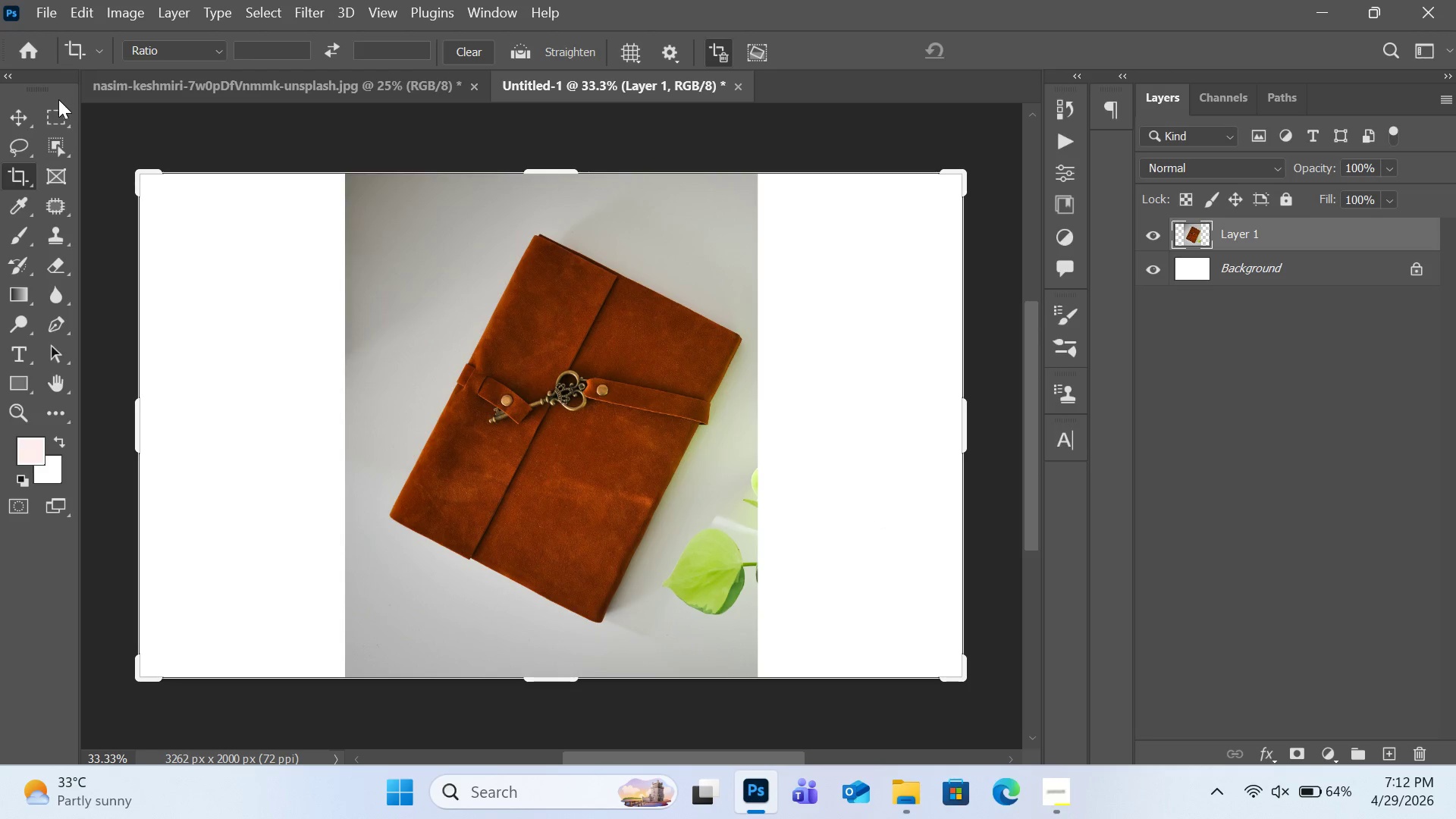 
left_click([5, 112])
 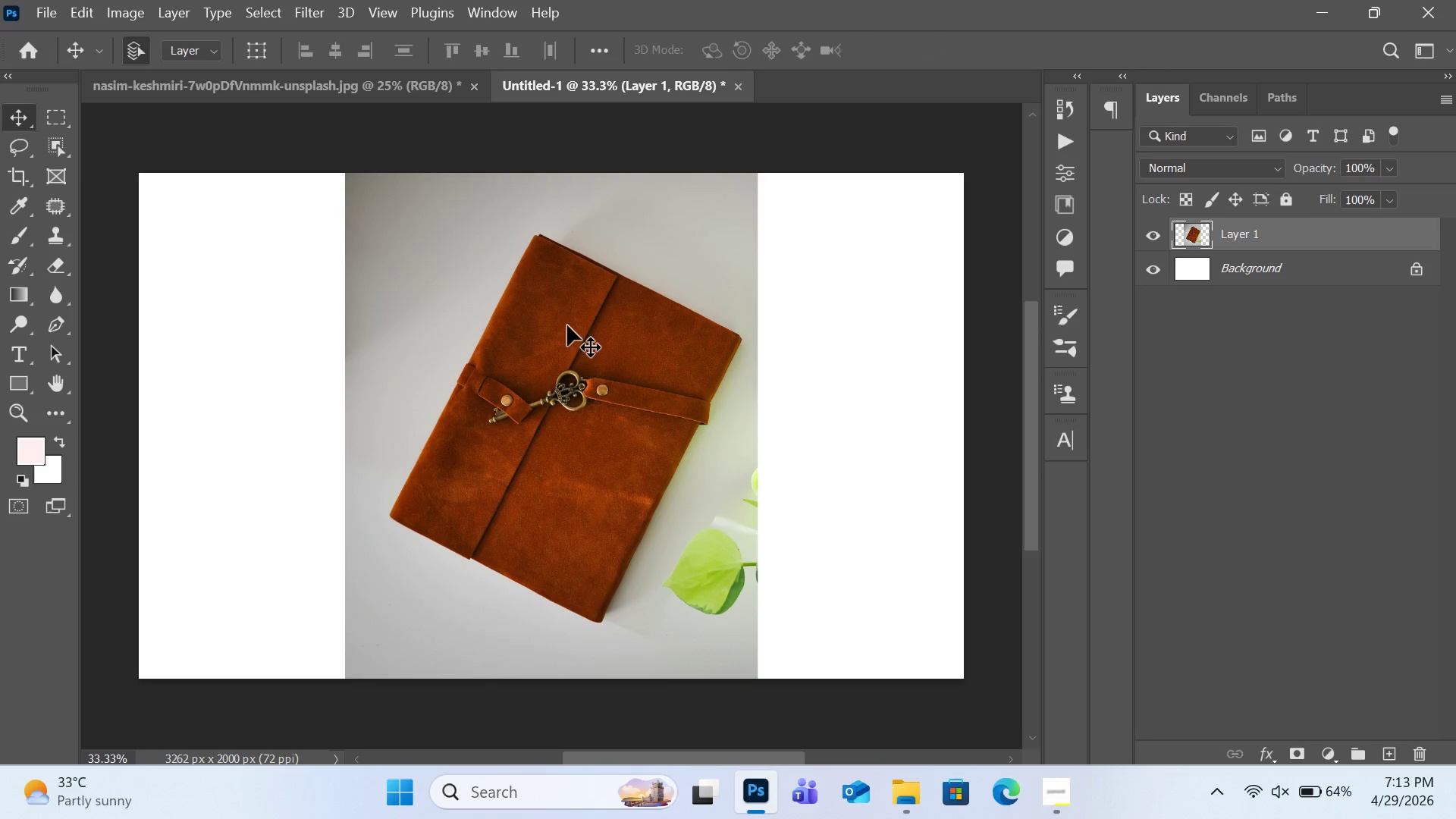 
left_click_drag(start_coordinate=[569, 325], to_coordinate=[368, 314])
 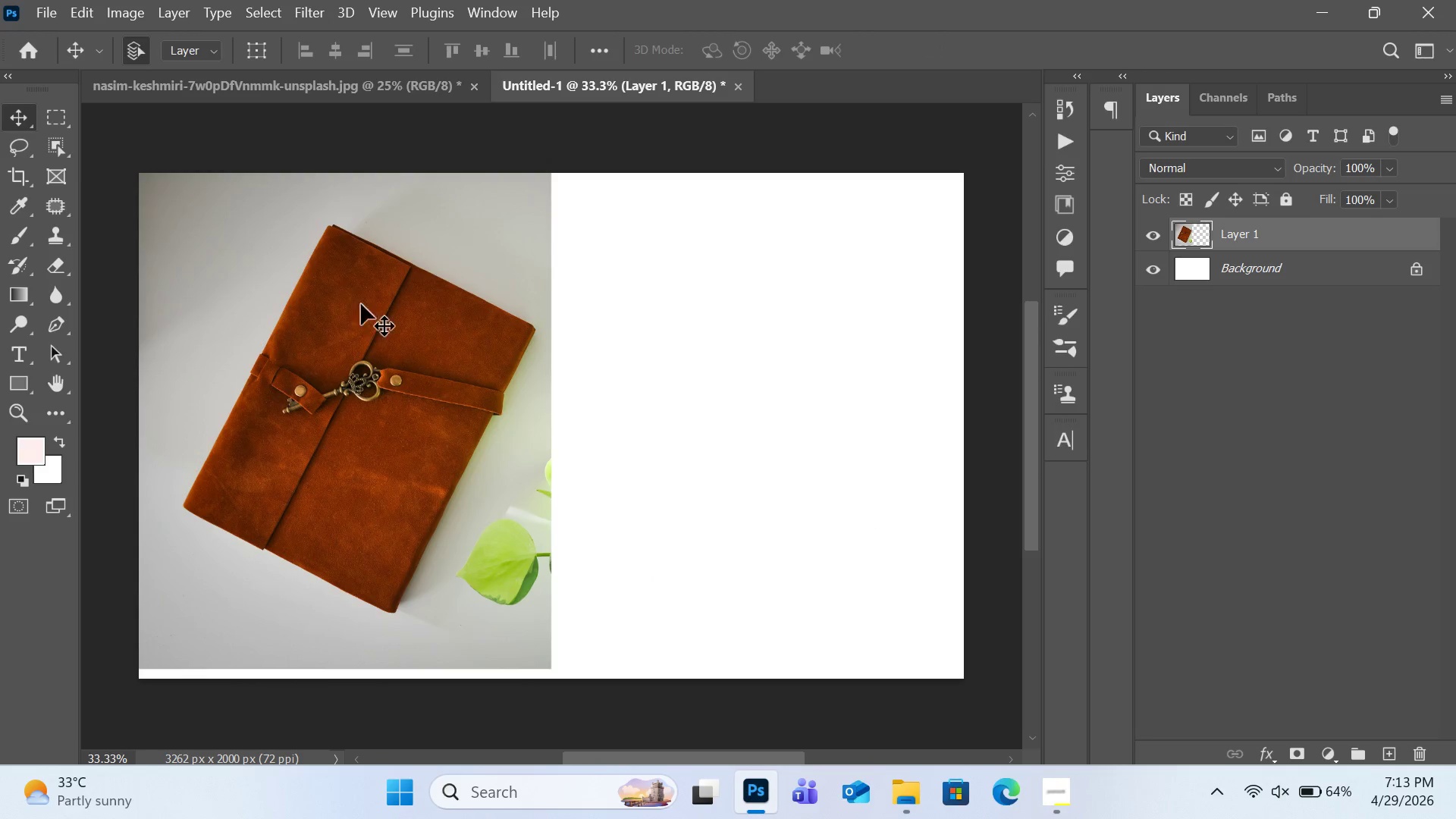 
left_click_drag(start_coordinate=[361, 304], to_coordinate=[363, 313])
 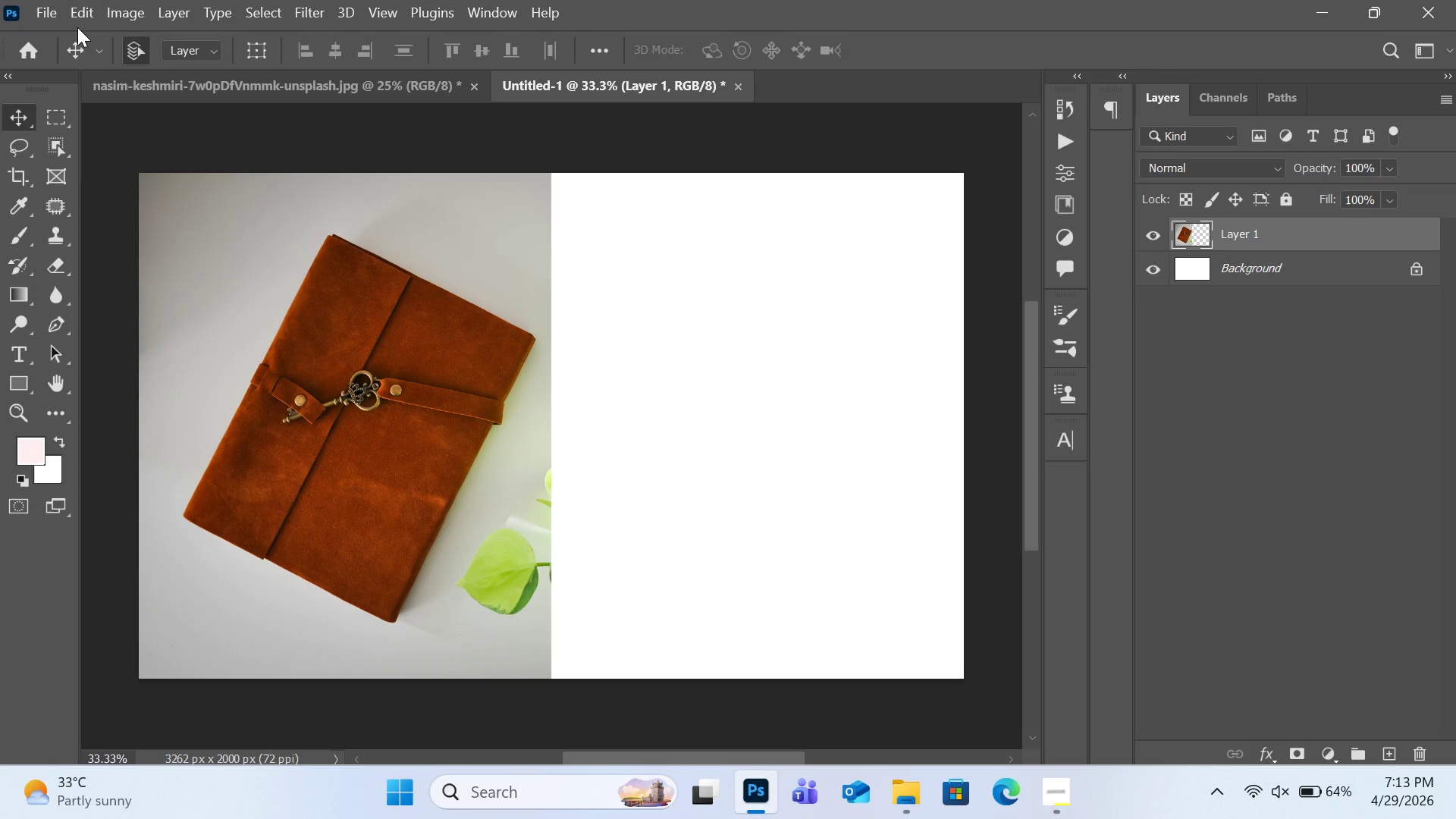 
left_click([45, 13])
 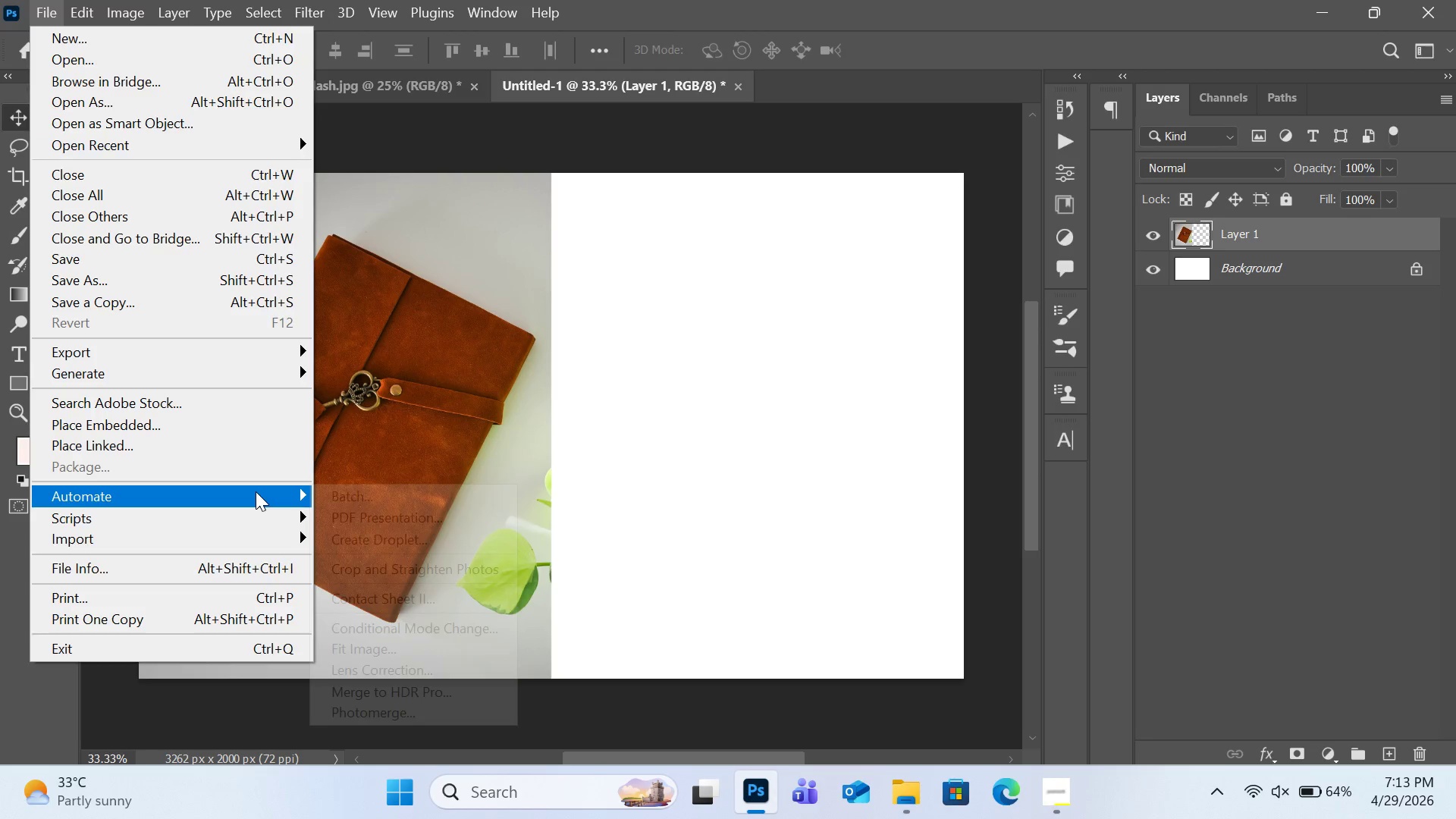 
double_click([249, 425])
 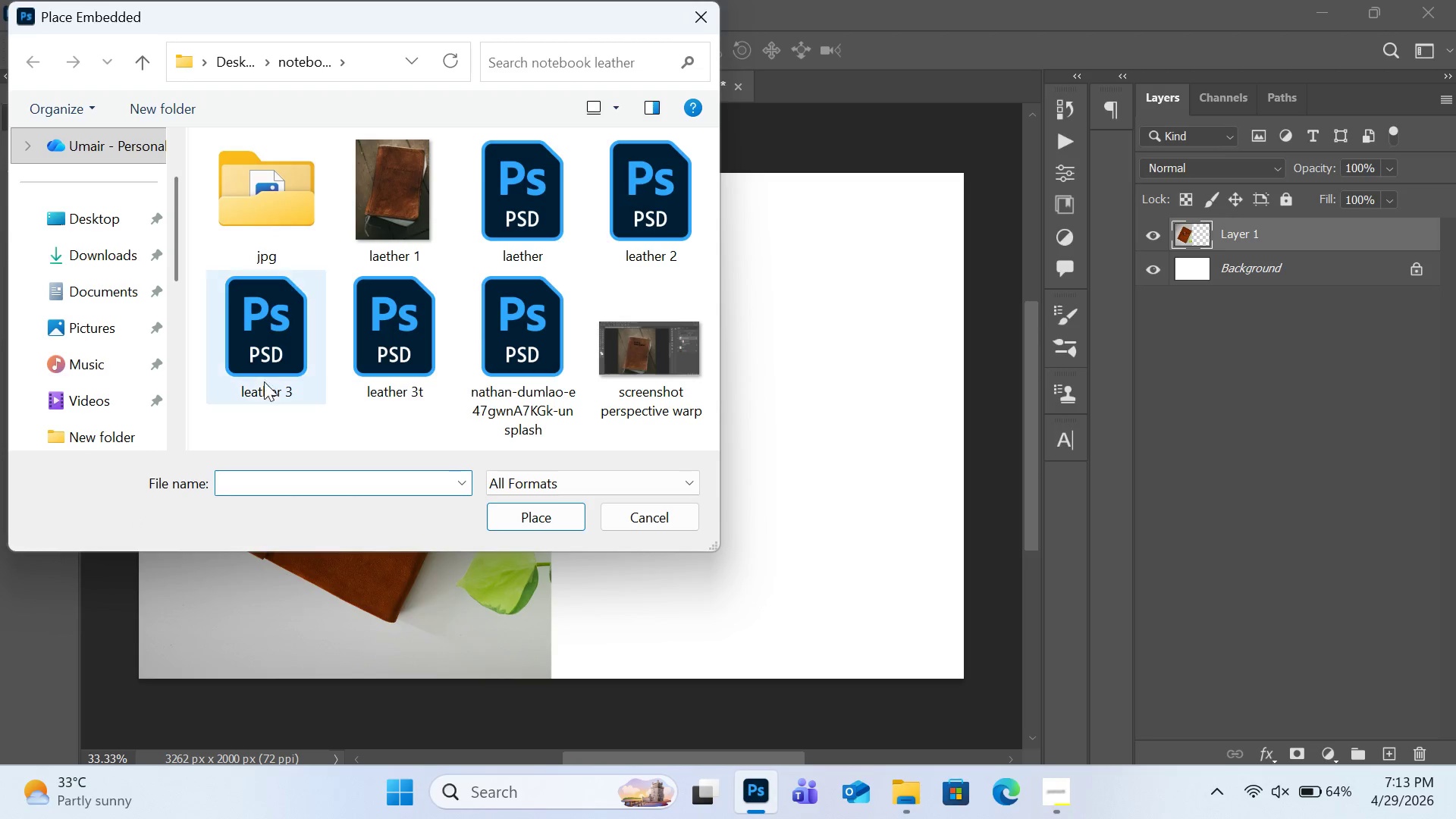 
double_click([277, 229])
 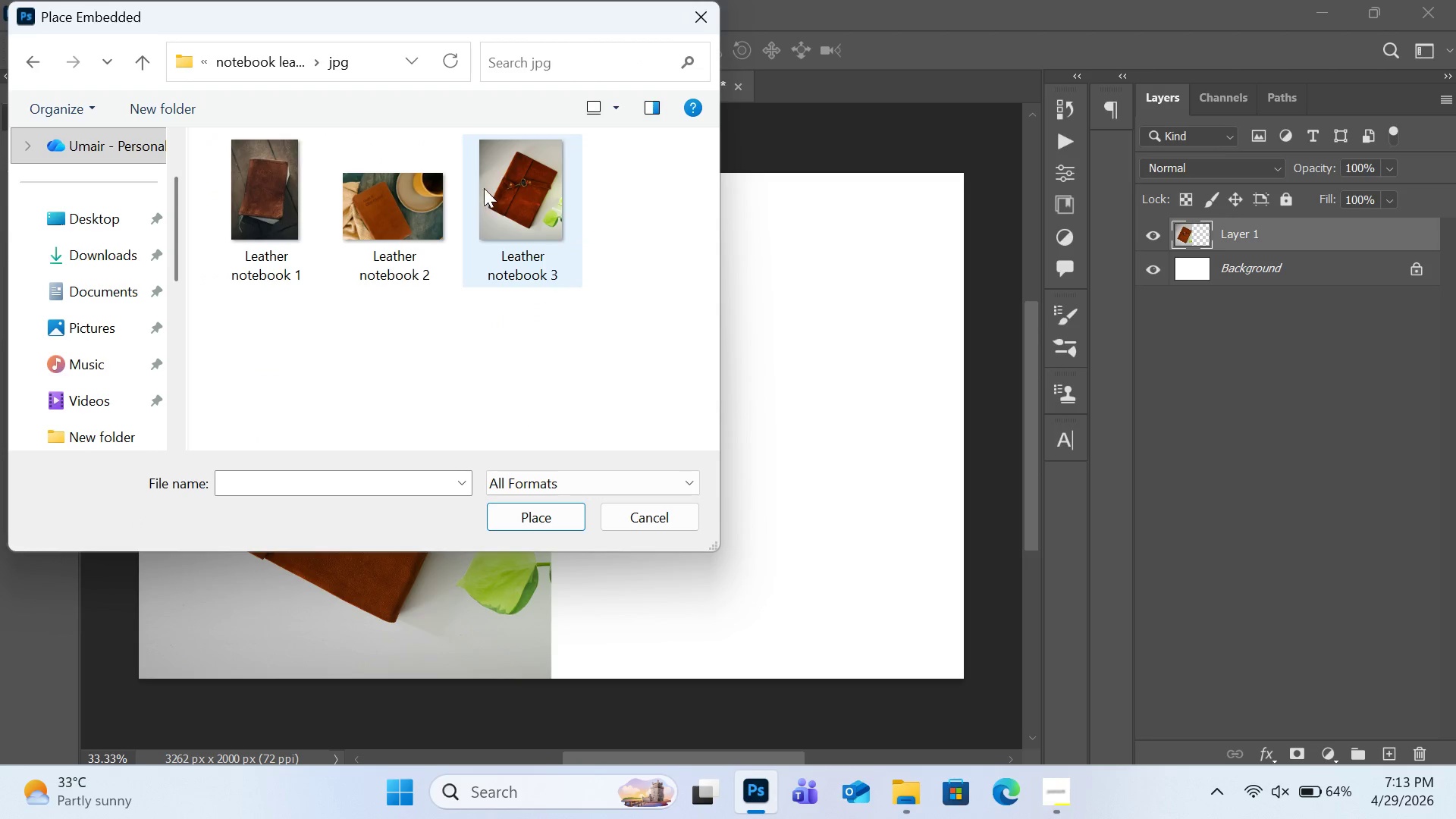 
double_click([511, 185])
 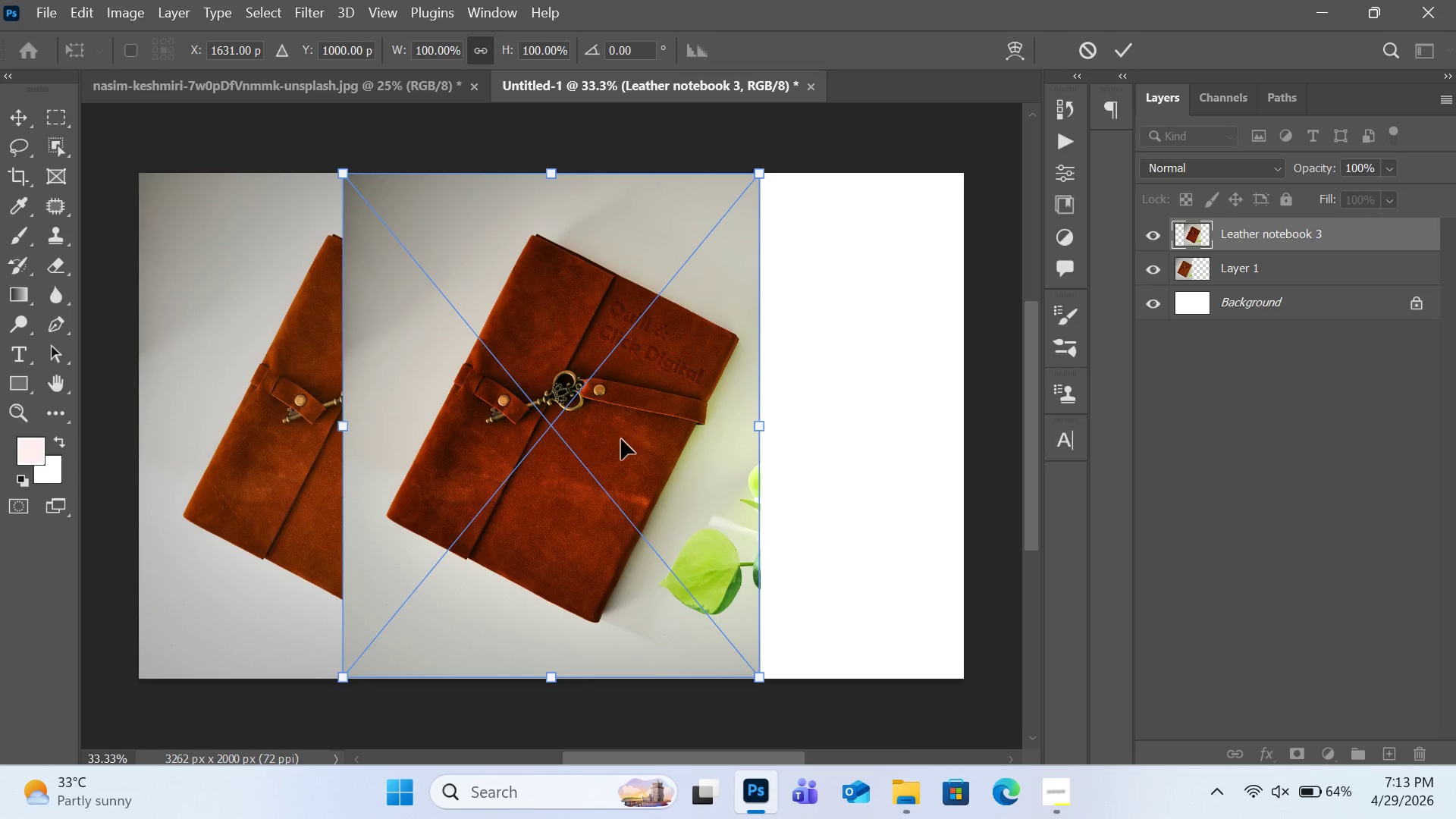 
left_click_drag(start_coordinate=[634, 438], to_coordinate=[839, 448])
 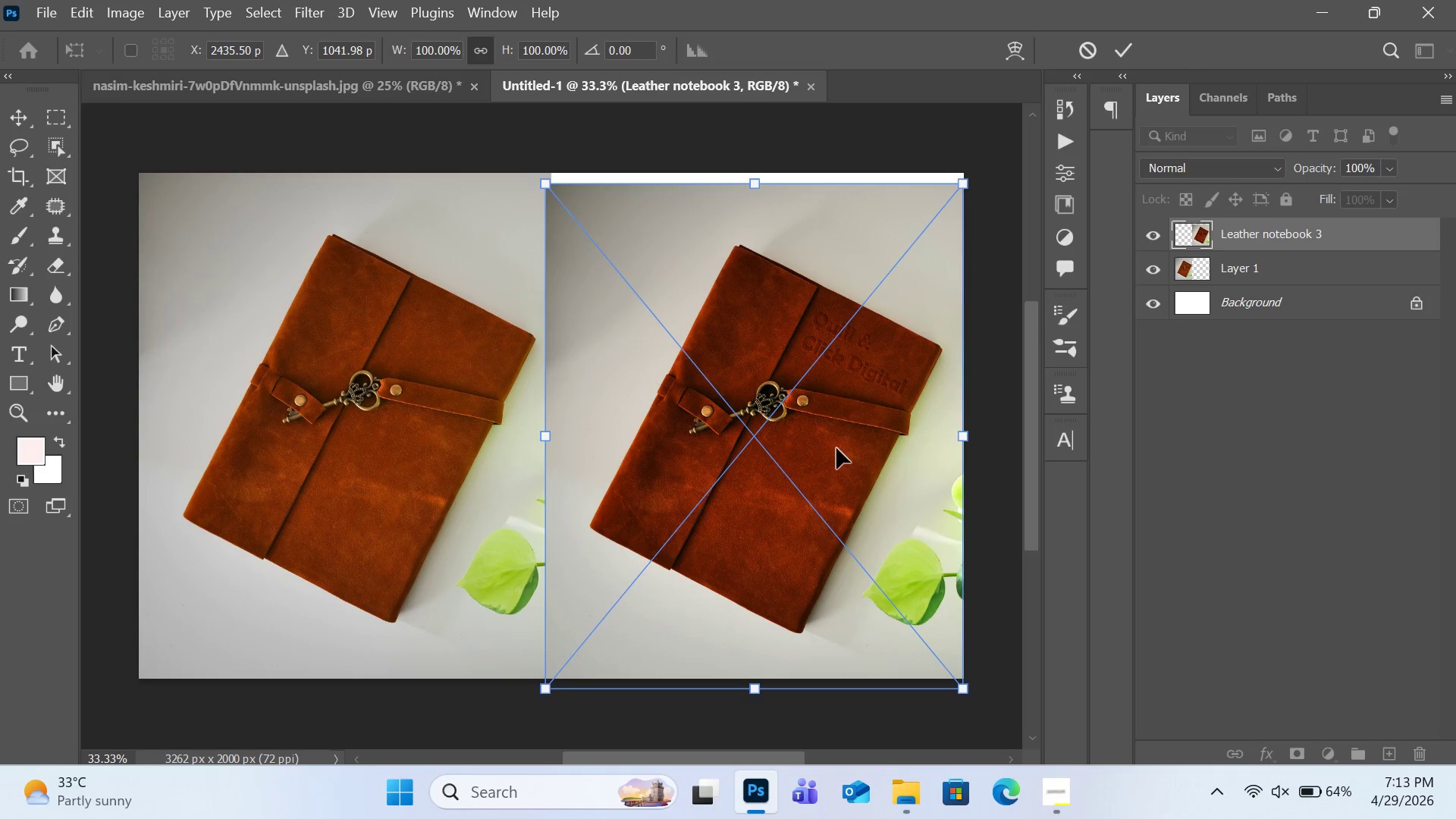 
left_click([837, 448])
 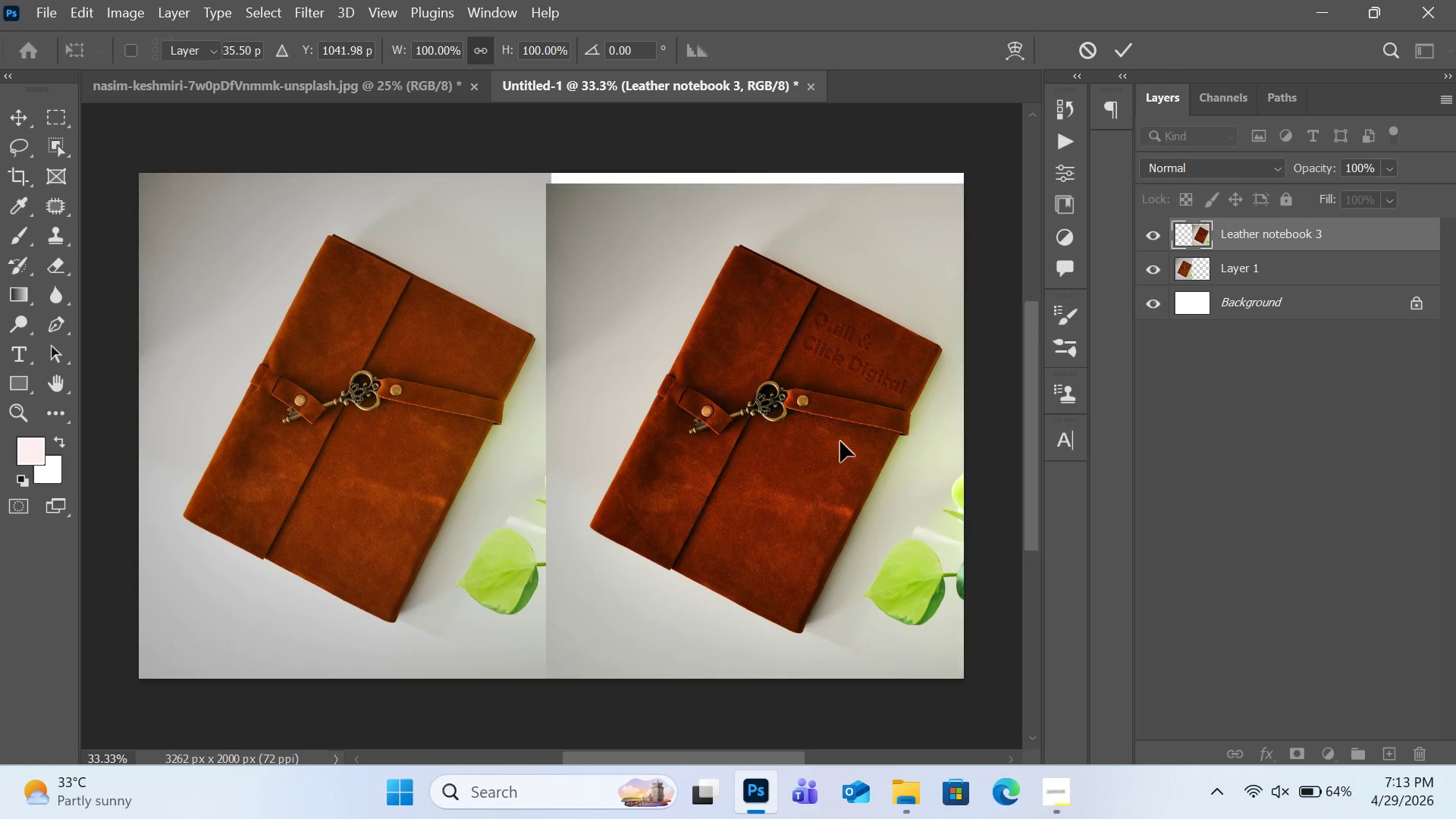 
left_click_drag(start_coordinate=[836, 448], to_coordinate=[843, 438])
 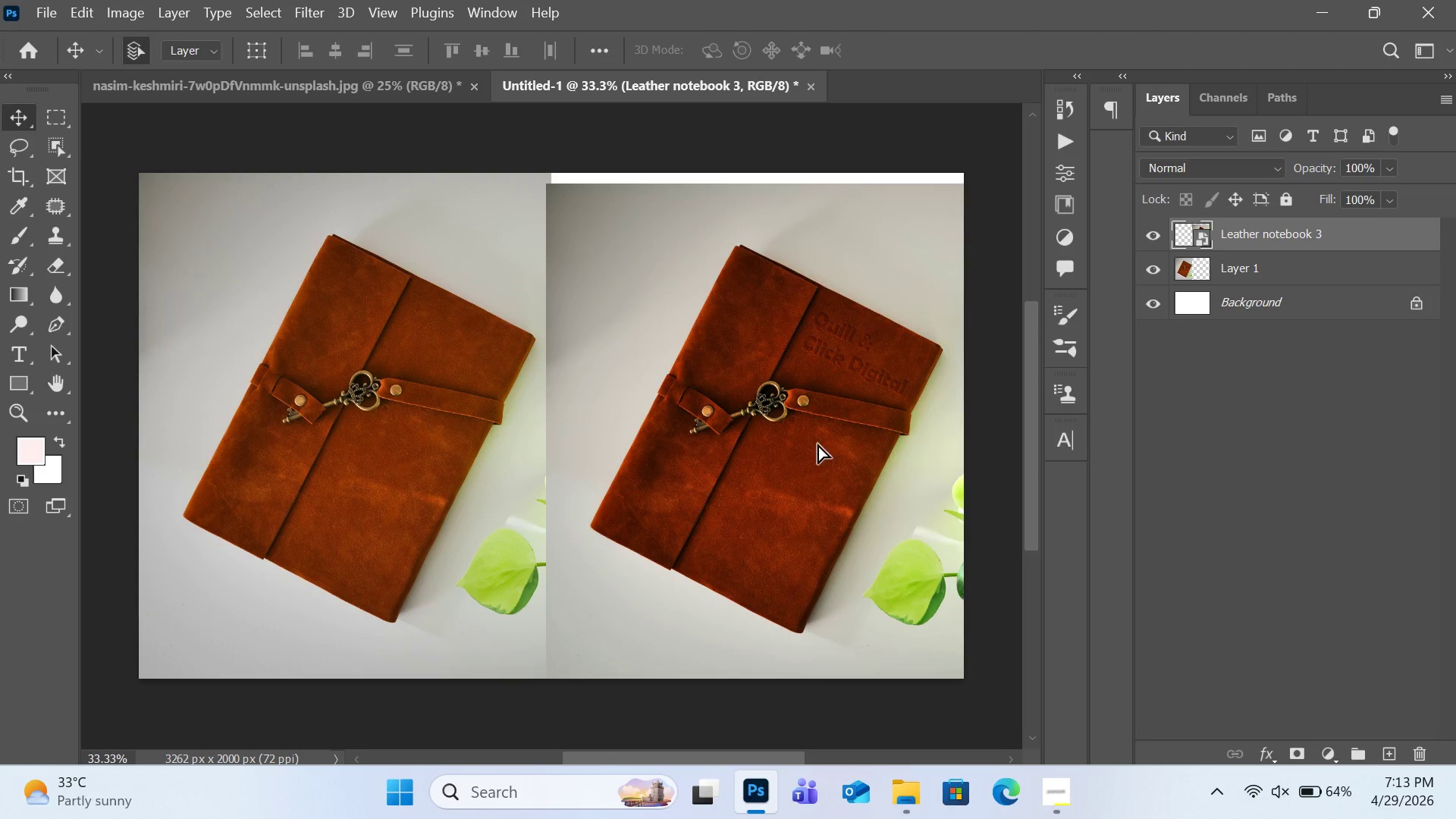 
left_click_drag(start_coordinate=[814, 453], to_coordinate=[826, 438])
 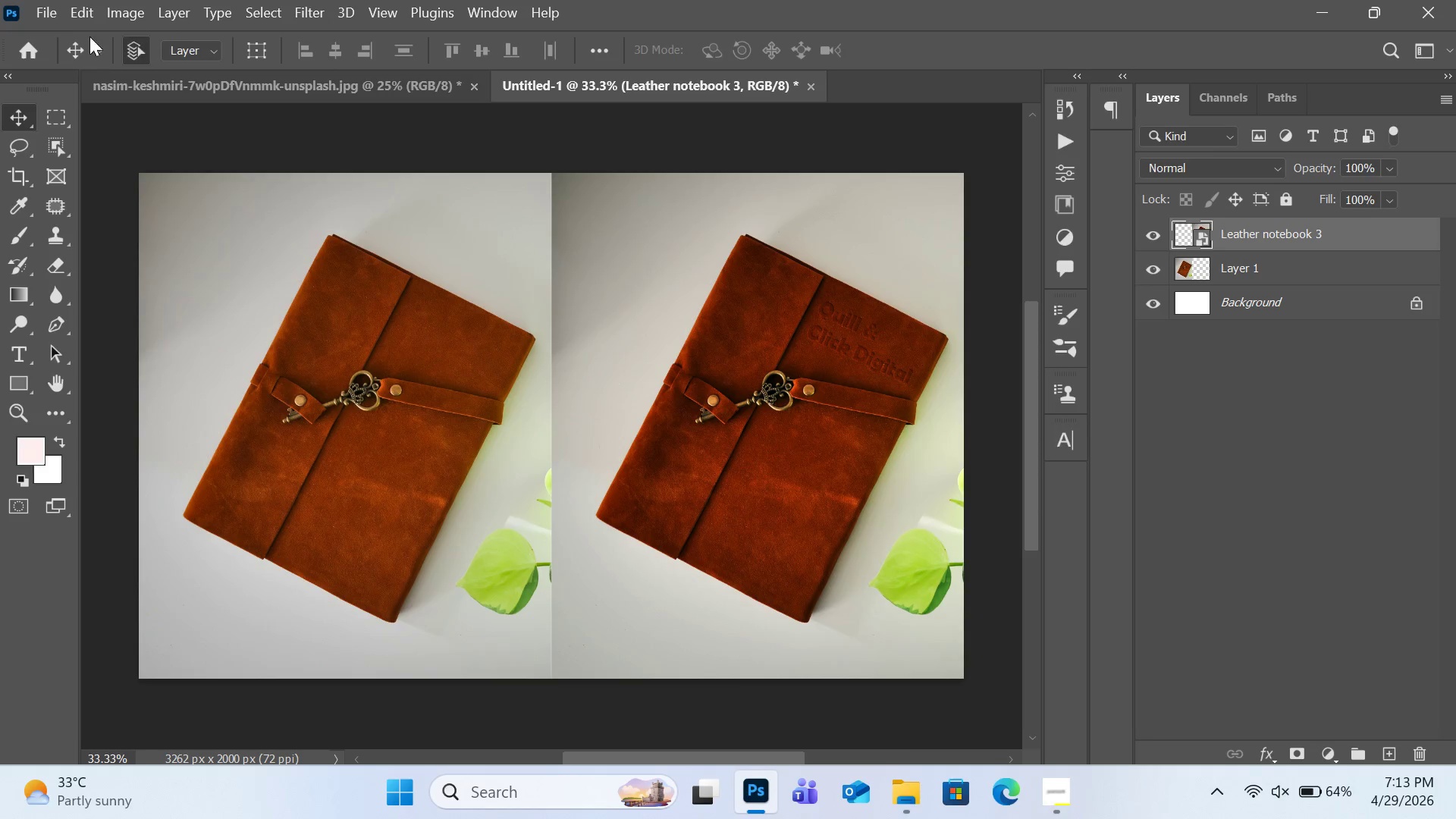 
wait(7.89)
 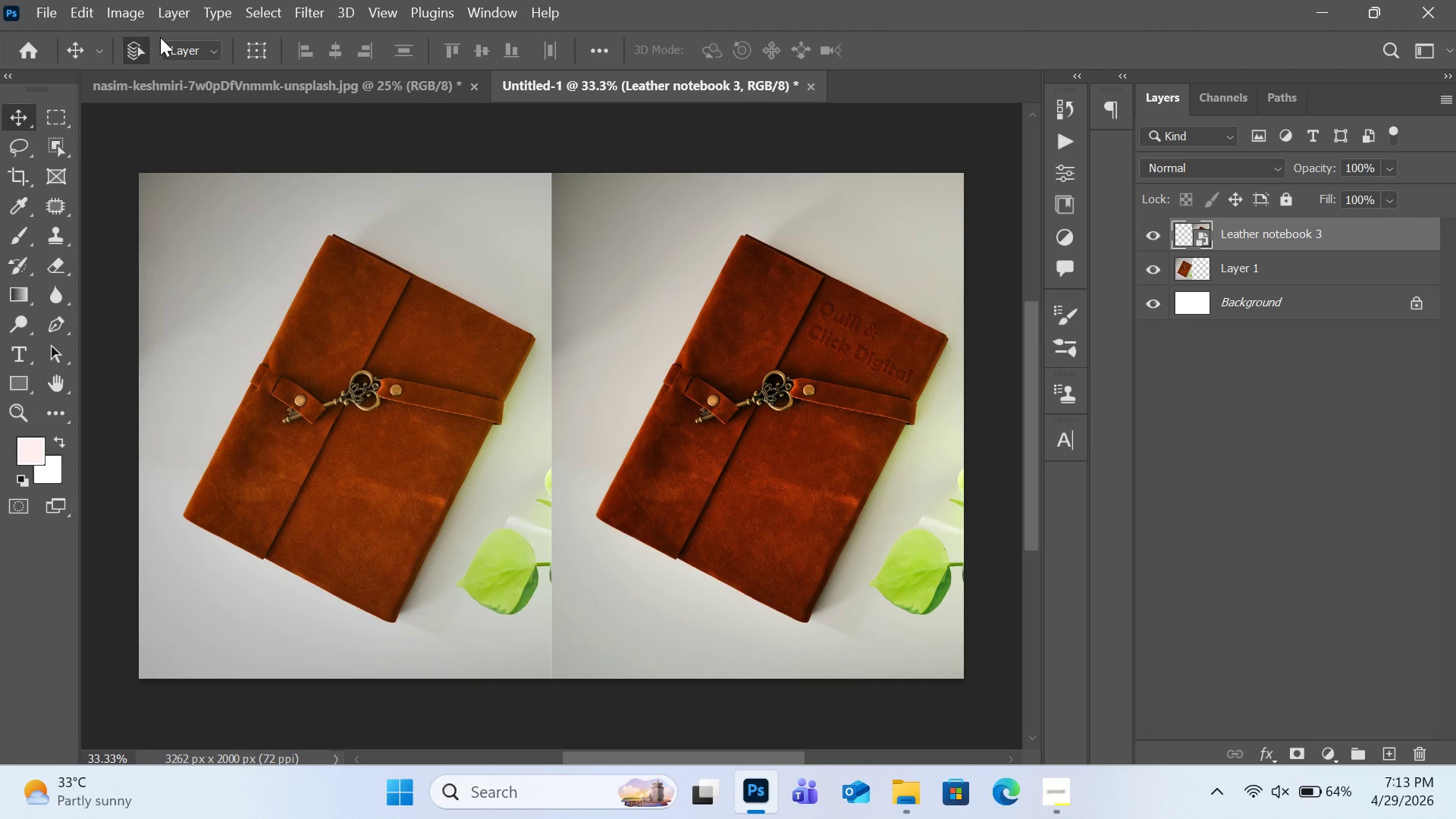 
left_click([30, 13])
 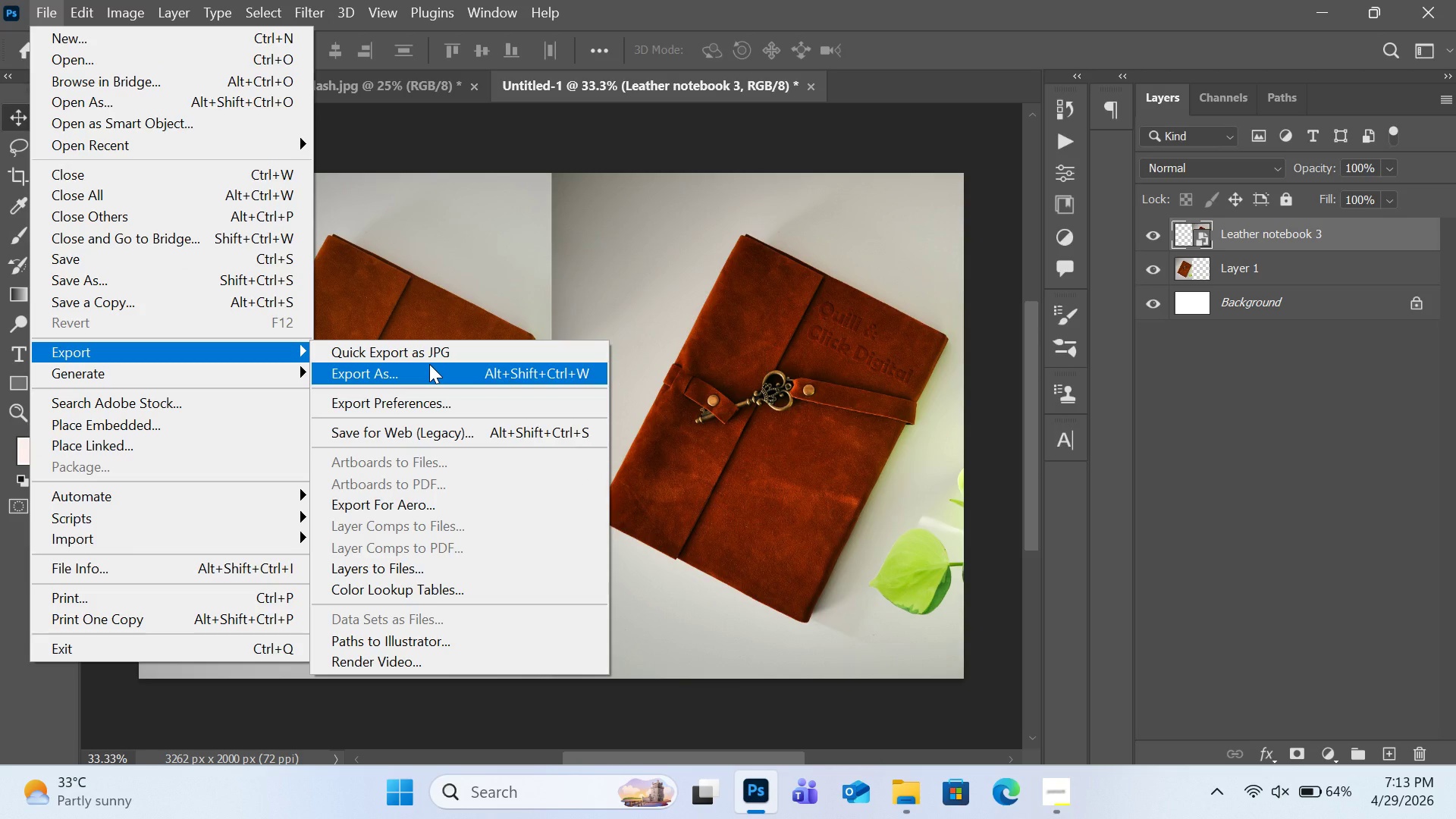 
wait(5.55)
 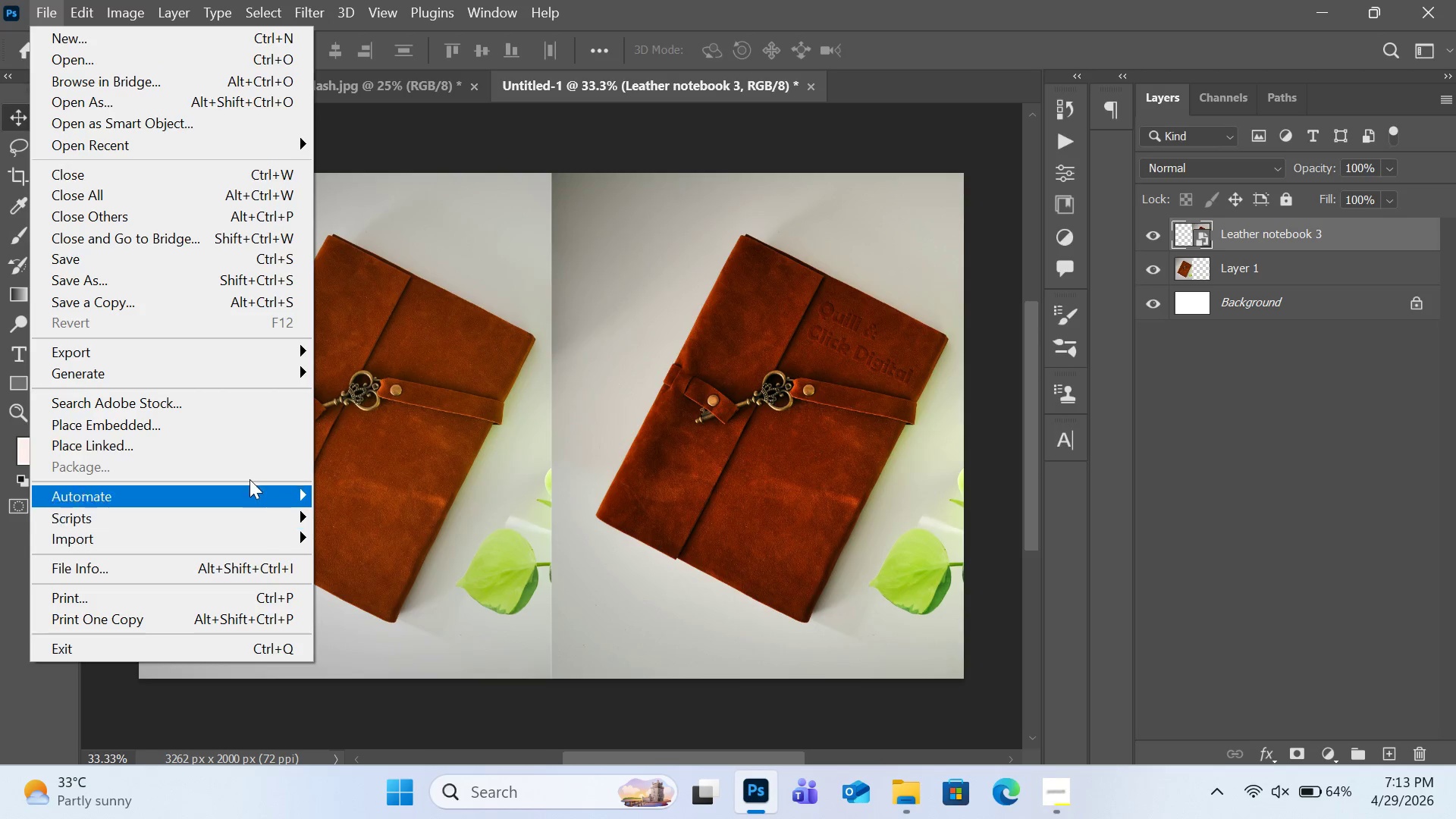 
left_click([429, 364])
 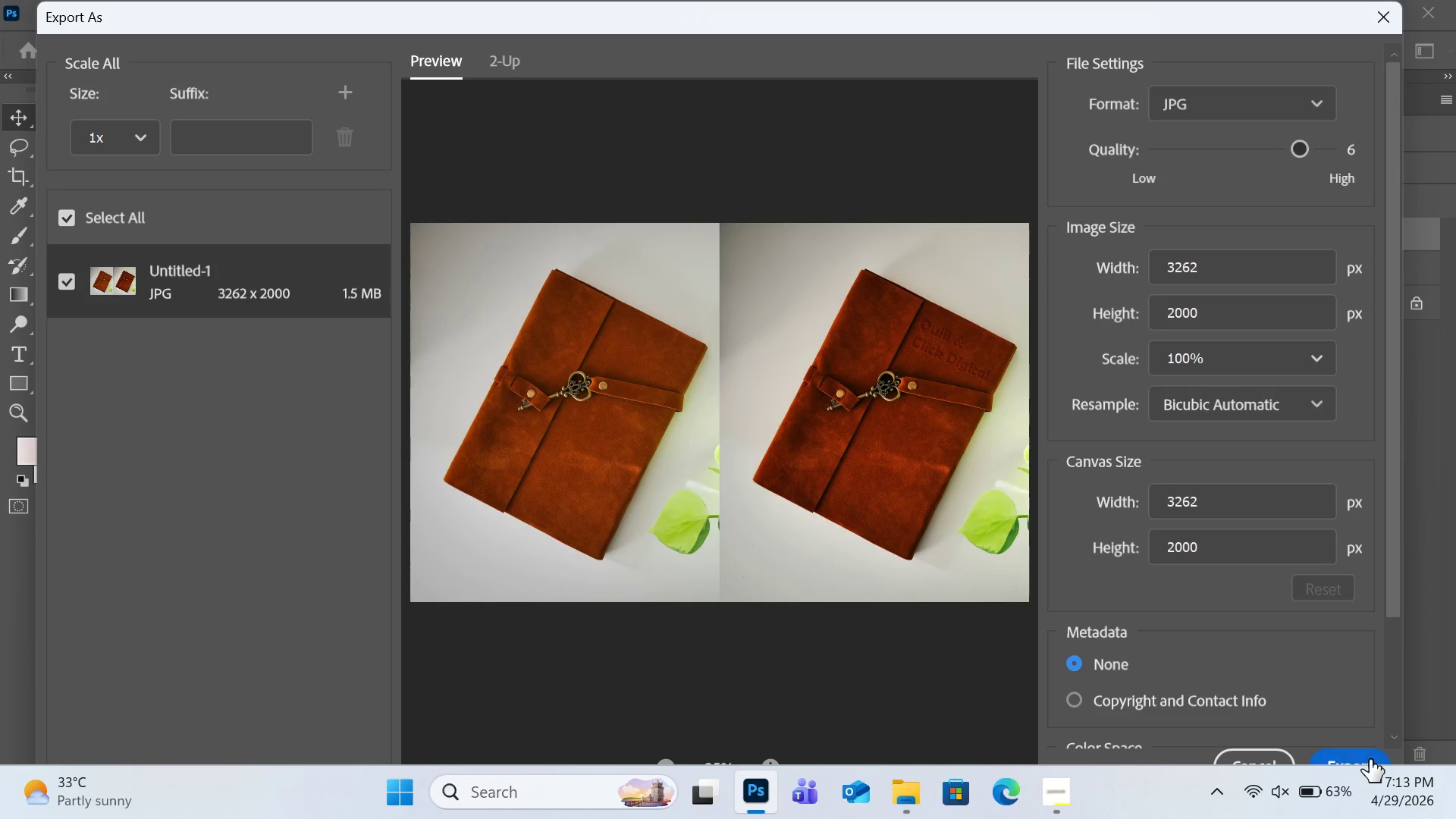 
wait(7.78)
 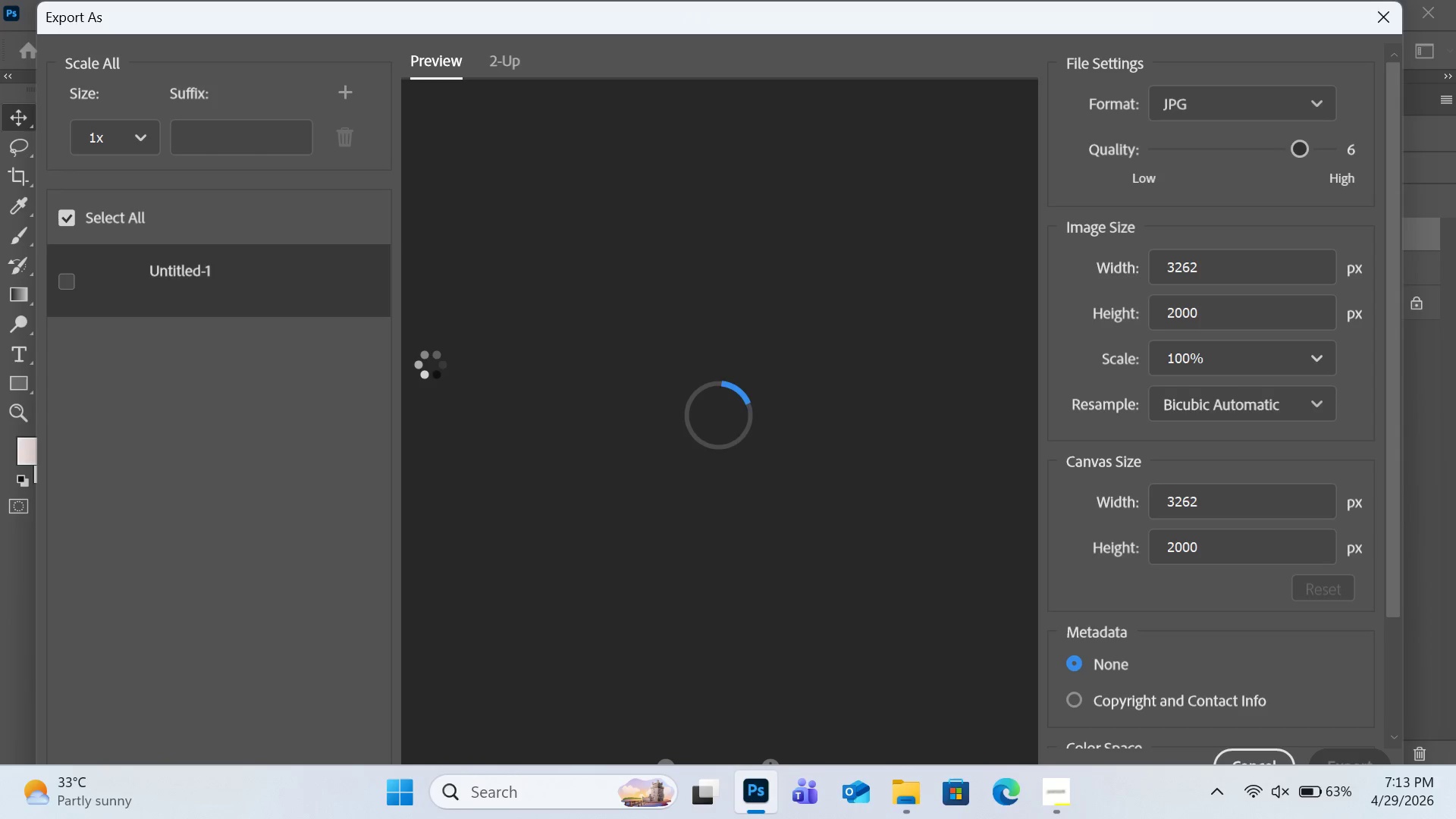 
left_click([1338, 145])
 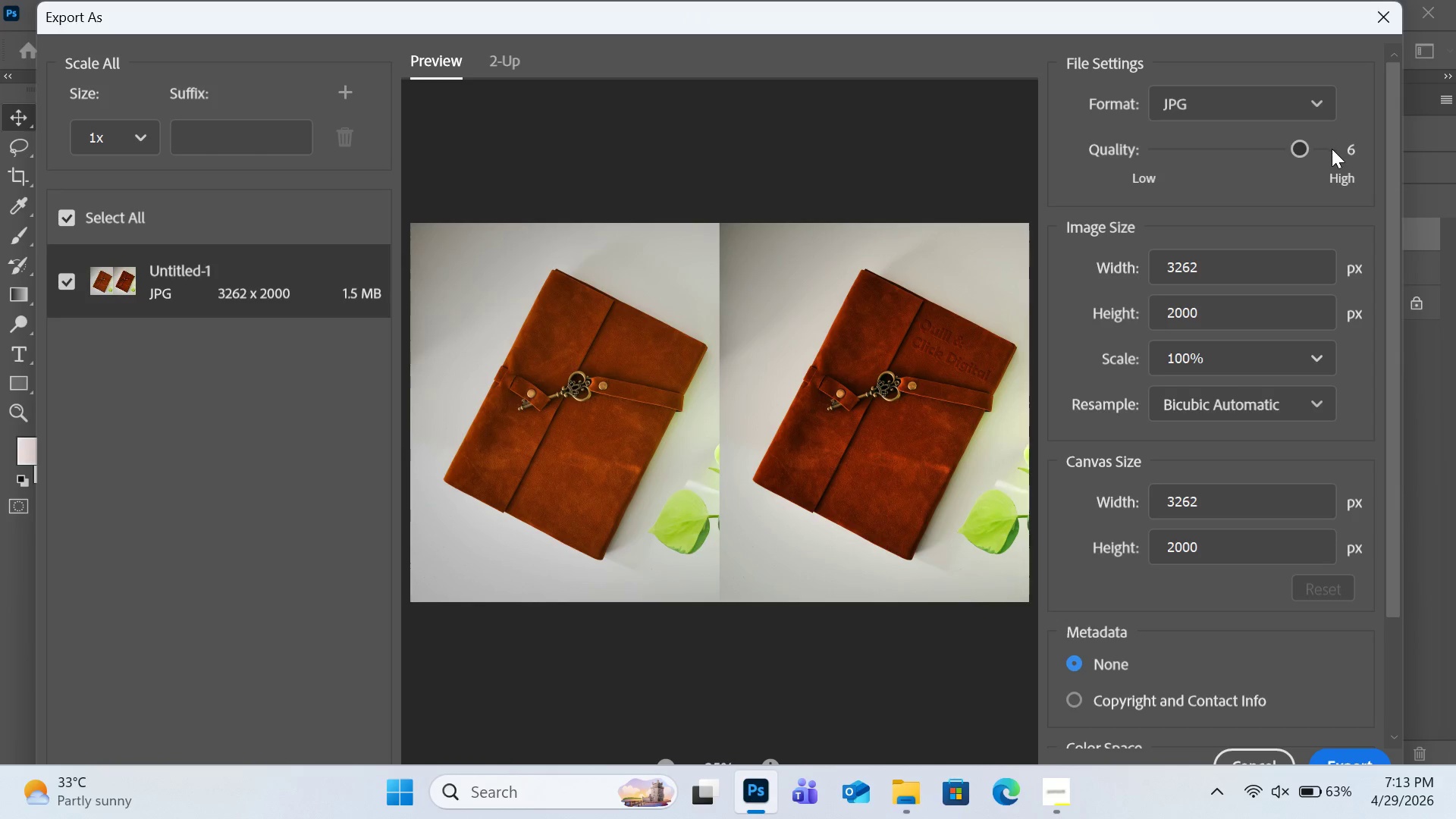 
double_click([1332, 149])
 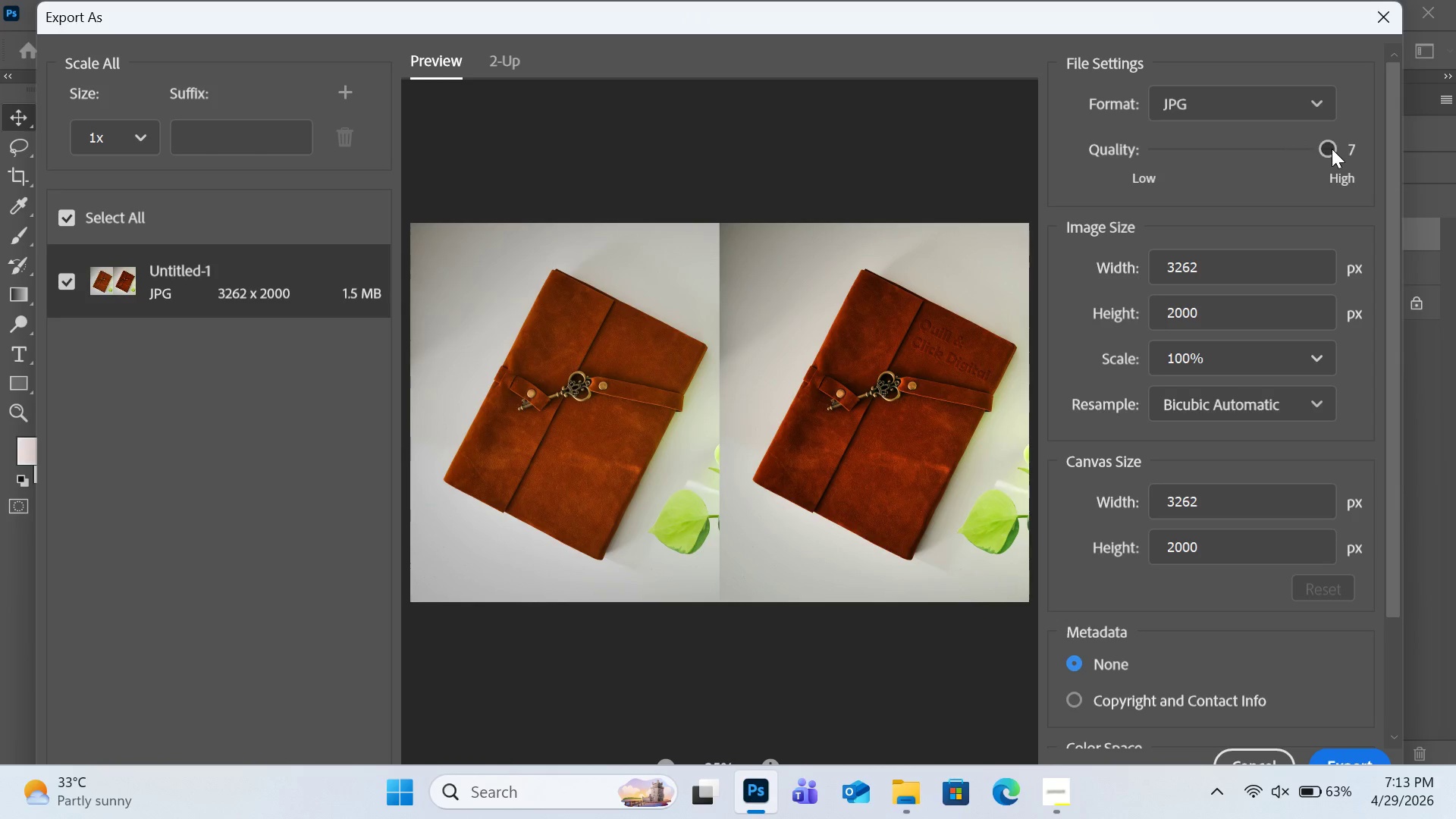 
triple_click([1332, 149])
 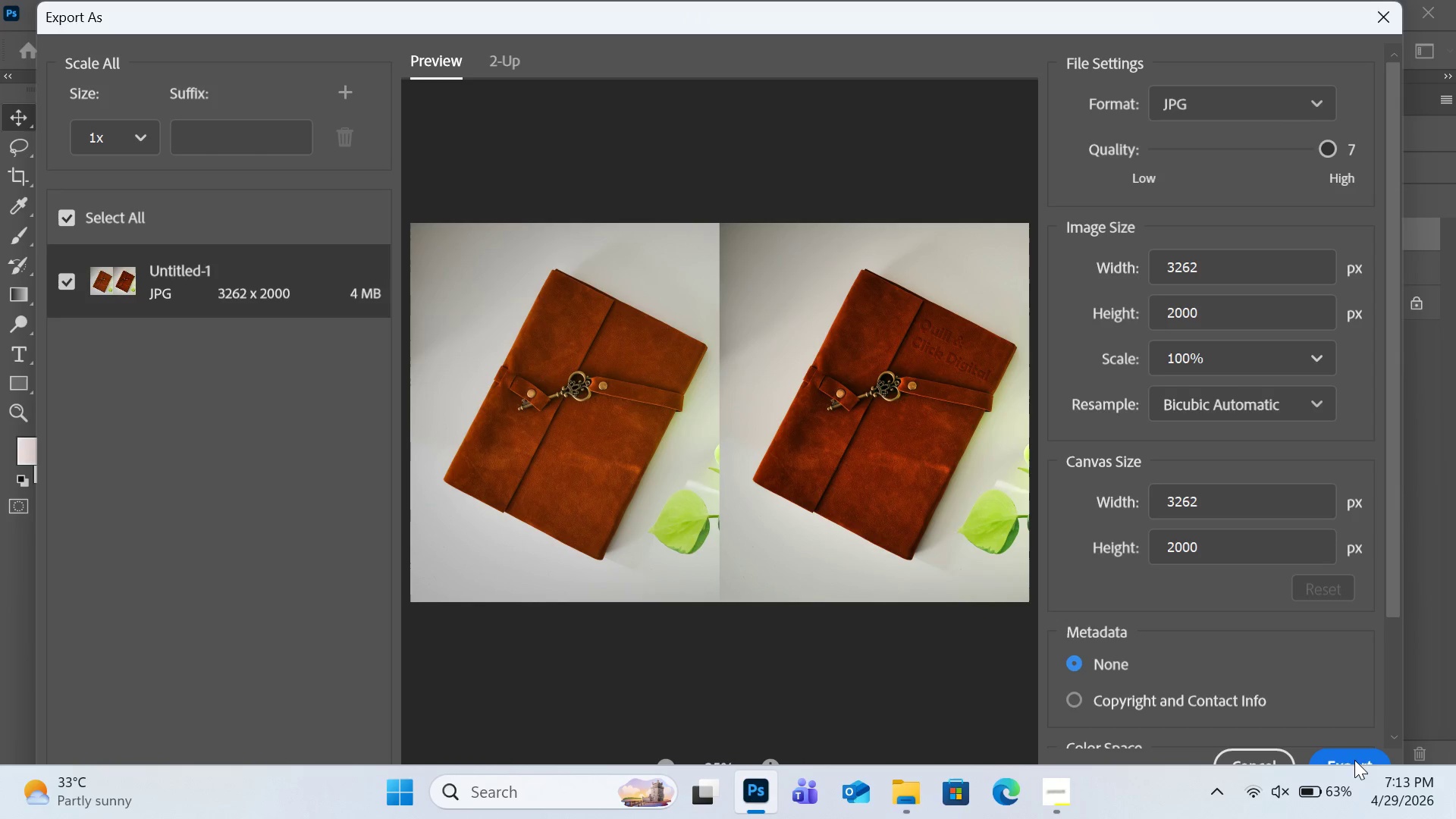 
left_click([1354, 756])
 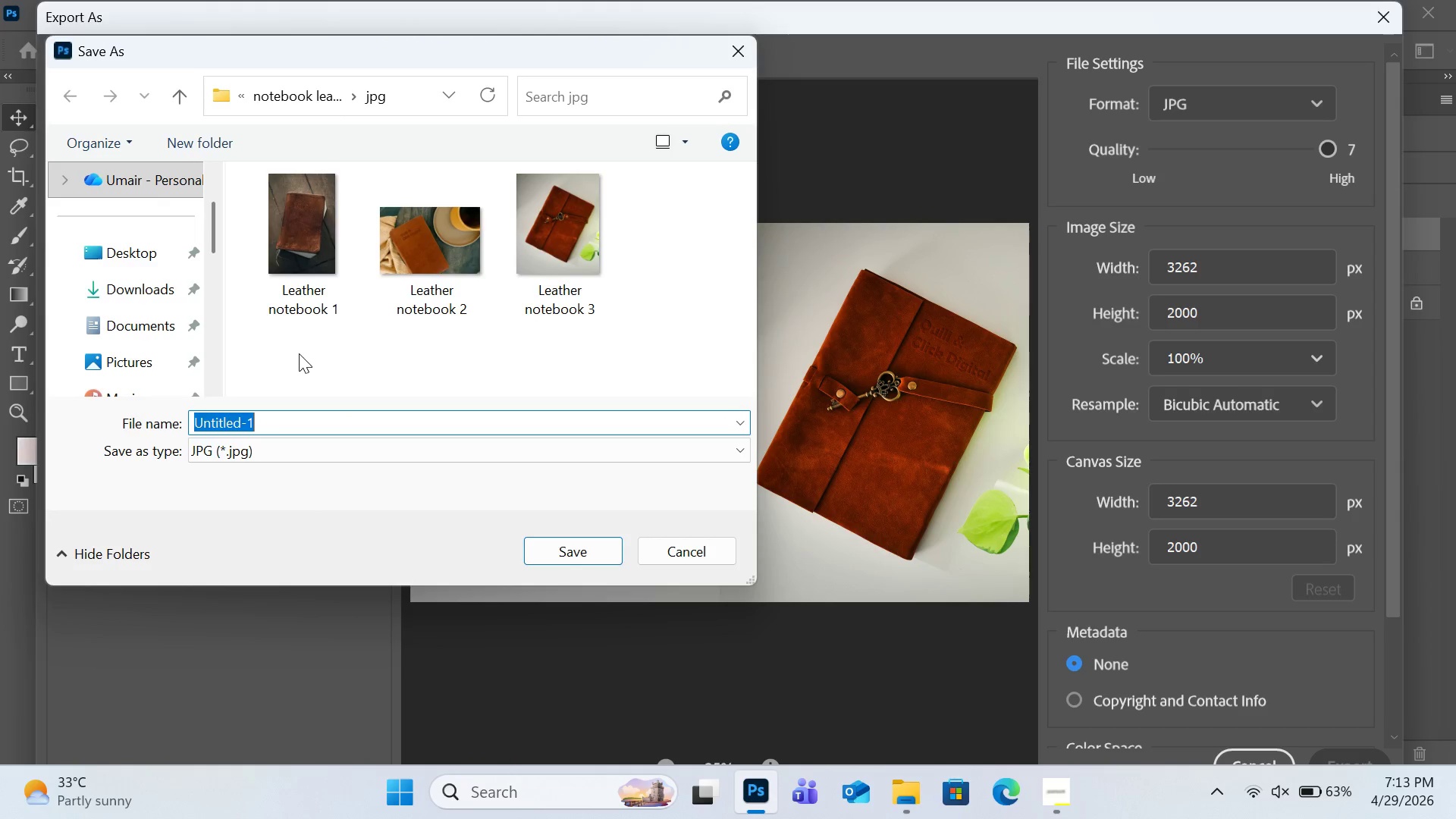 
left_click([172, 89])
 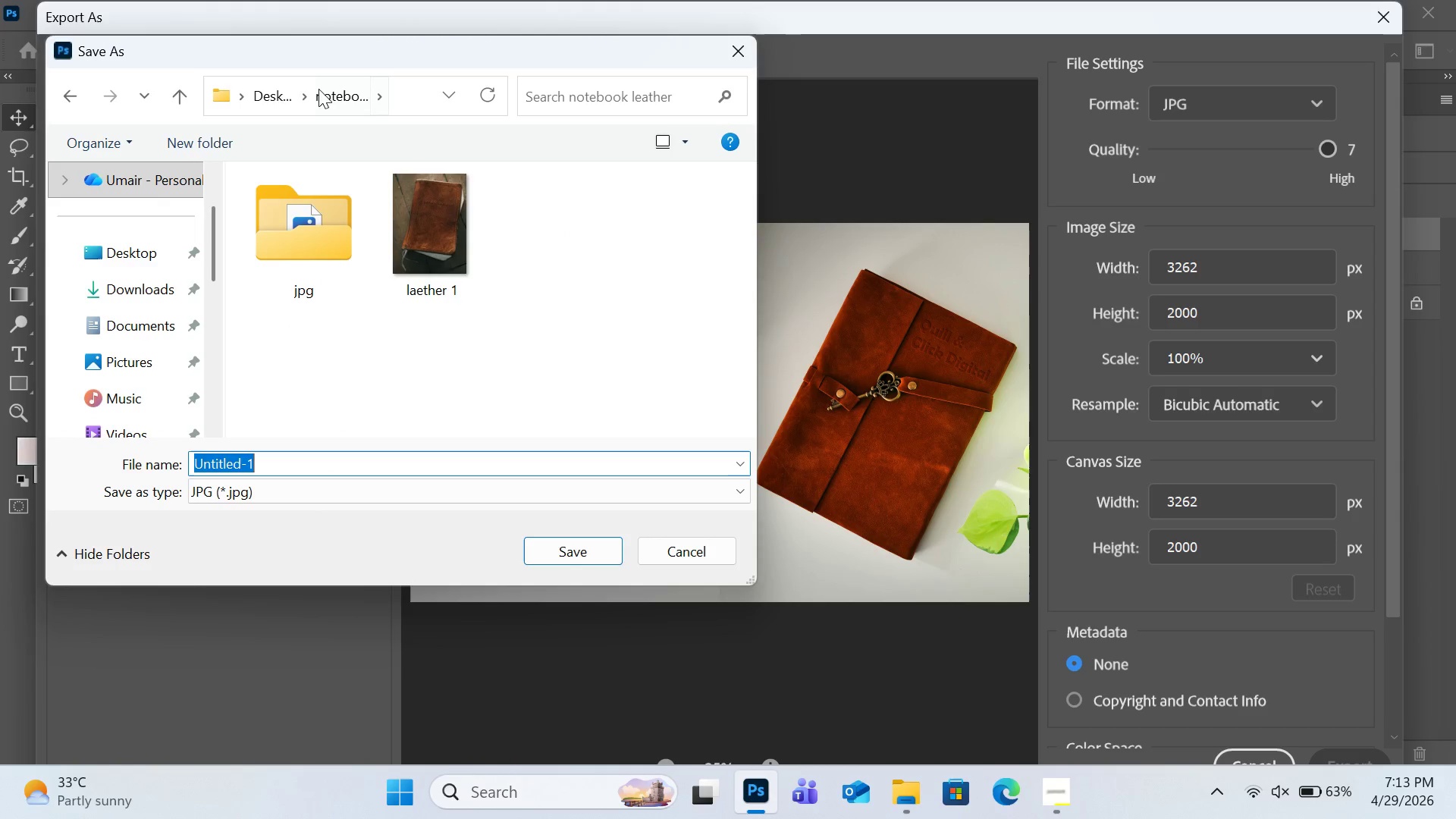 
left_click([211, 143])
 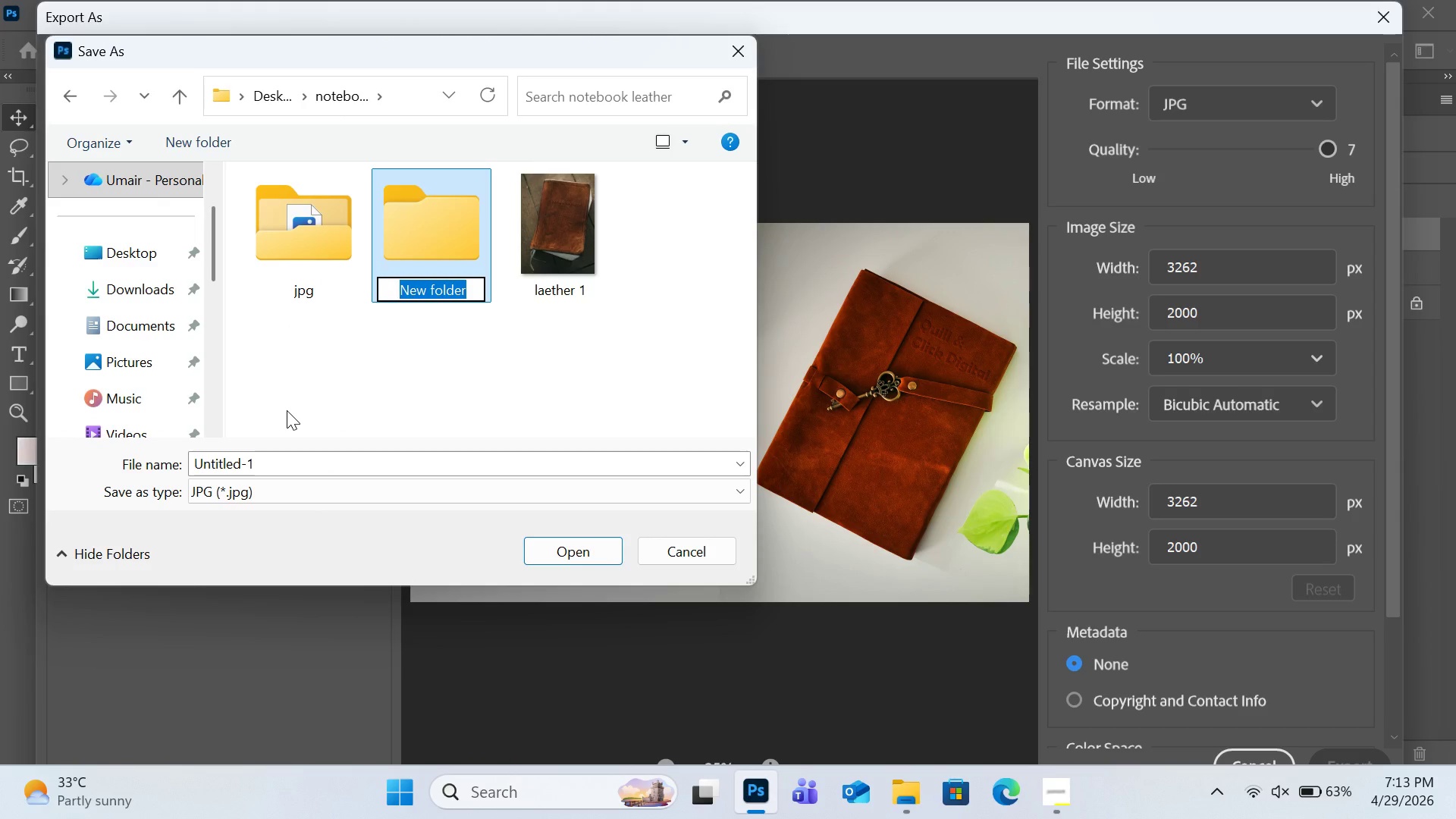 
type(comparison)
 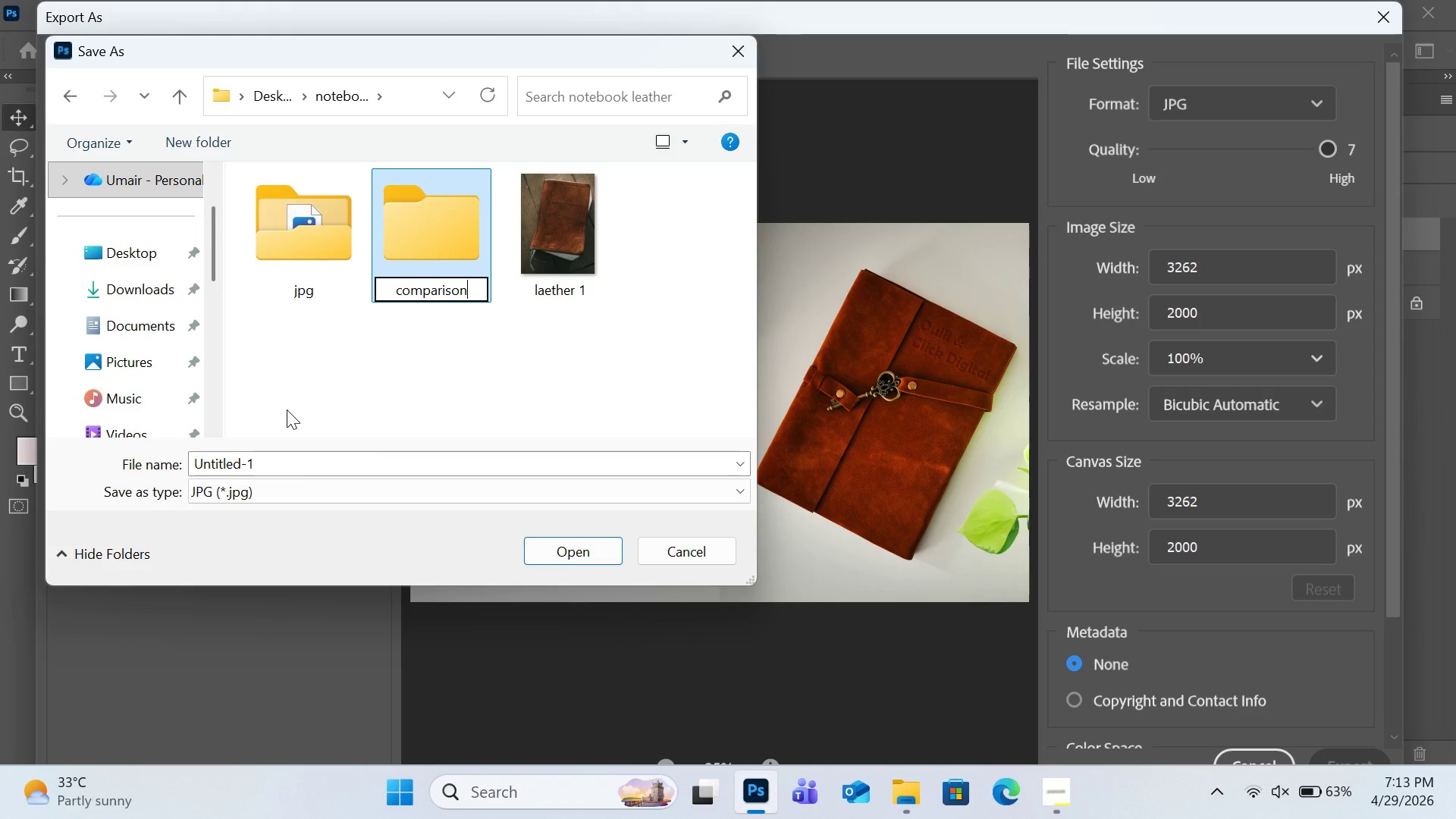 
key(Enter)
 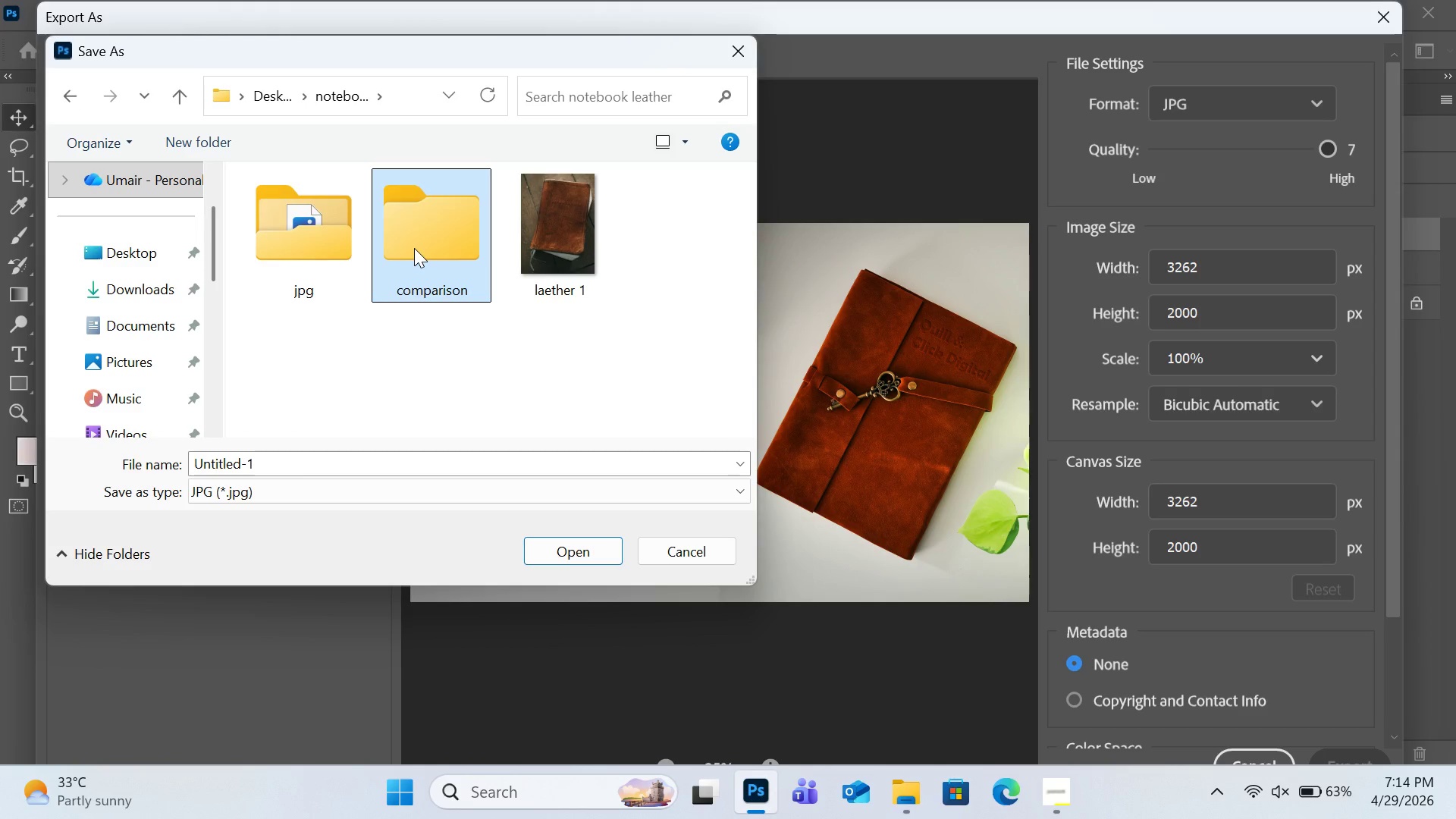 
double_click([414, 248])
 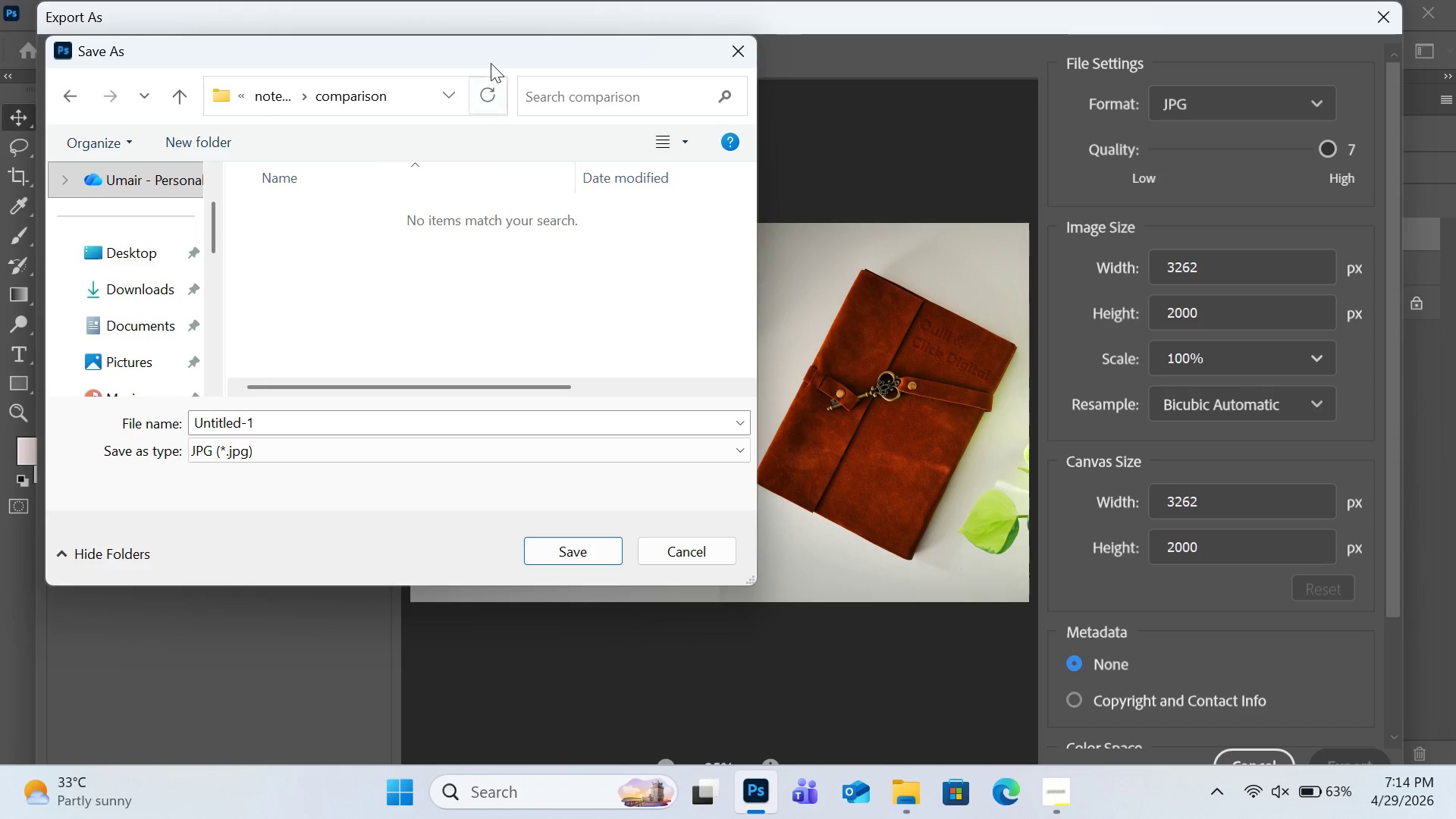 
left_click_drag(start_coordinate=[493, 59], to_coordinate=[716, 88])
 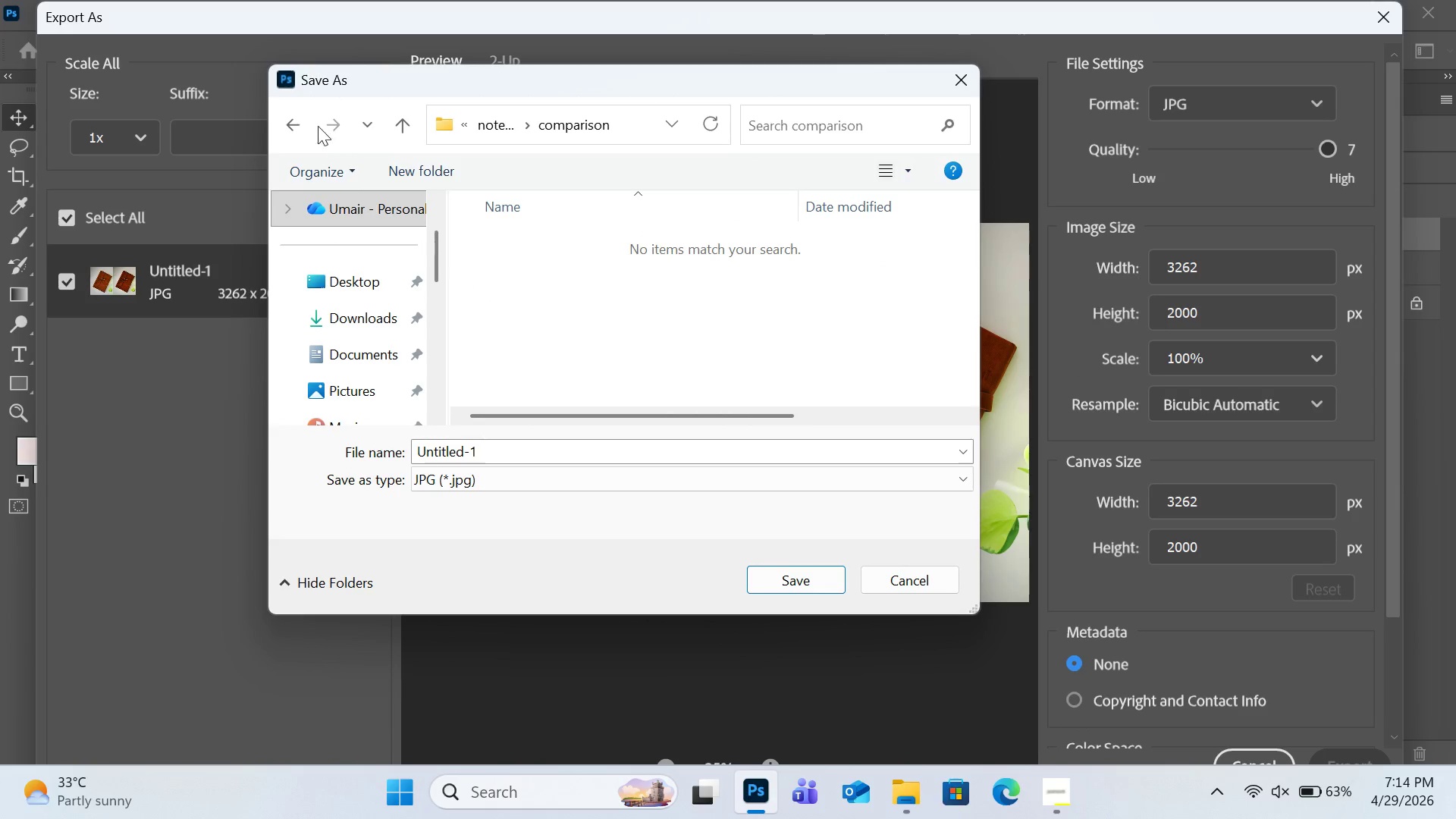 
left_click([303, 124])
 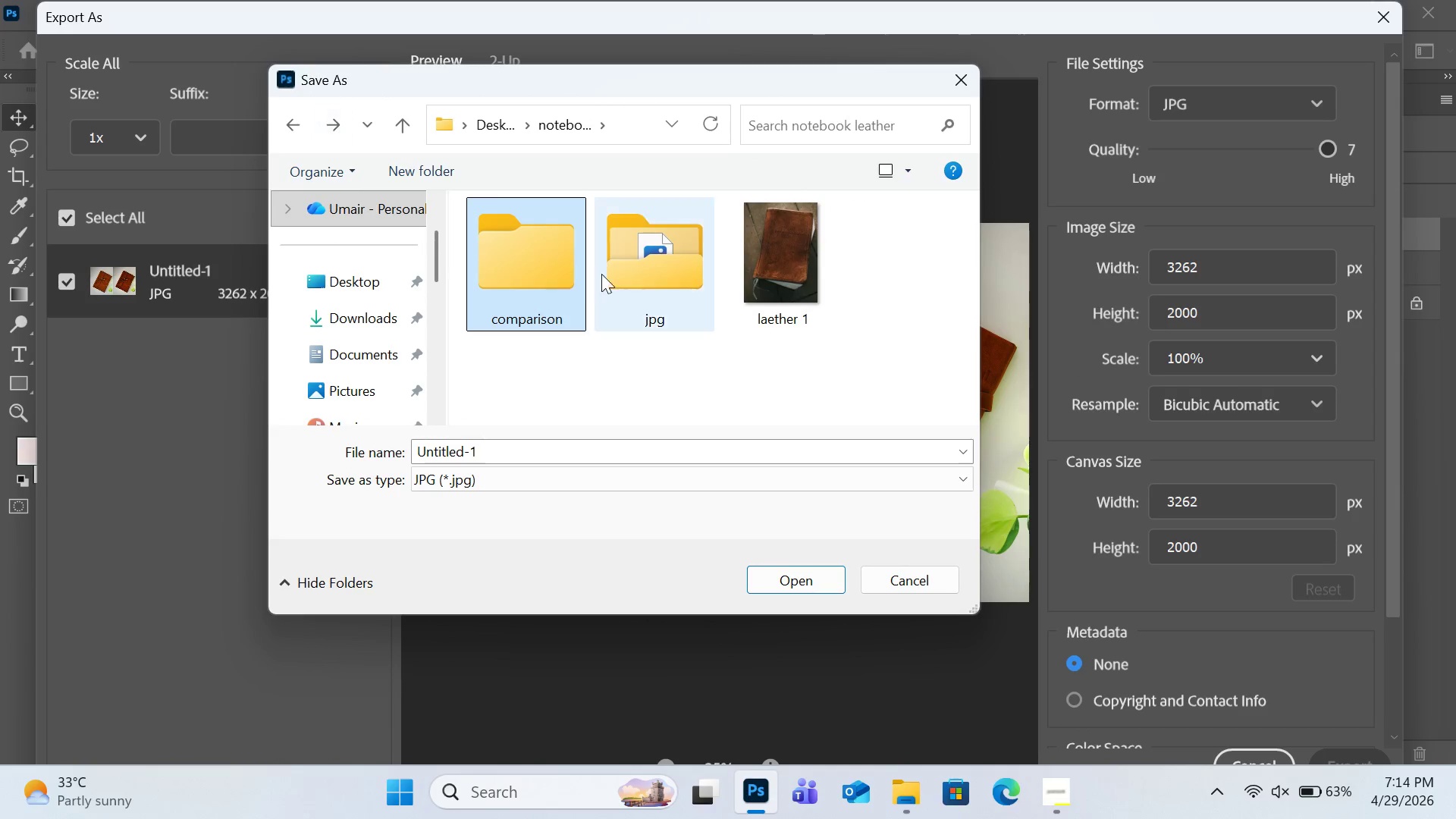 
double_click([651, 275])
 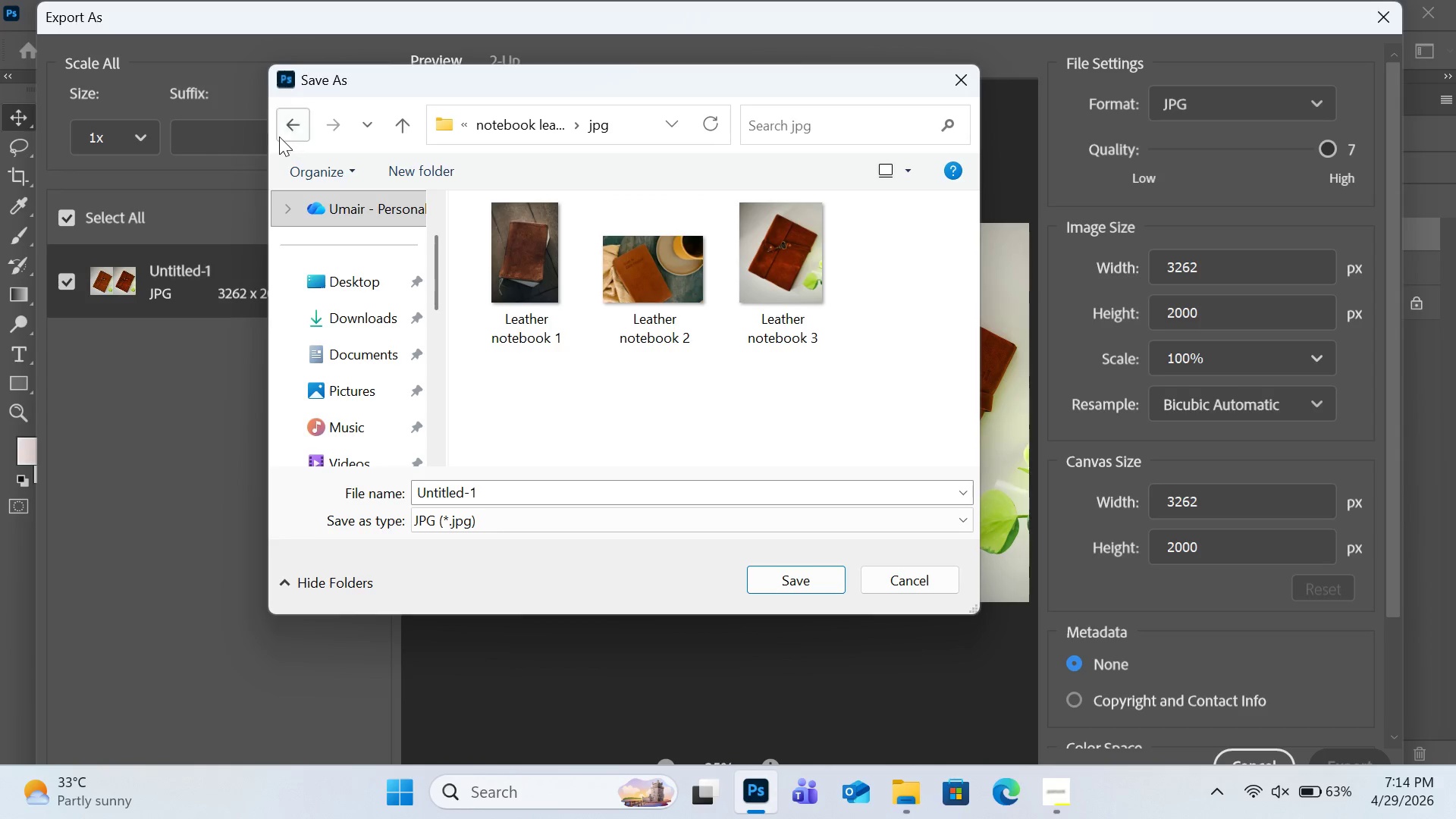 
left_click([288, 134])
 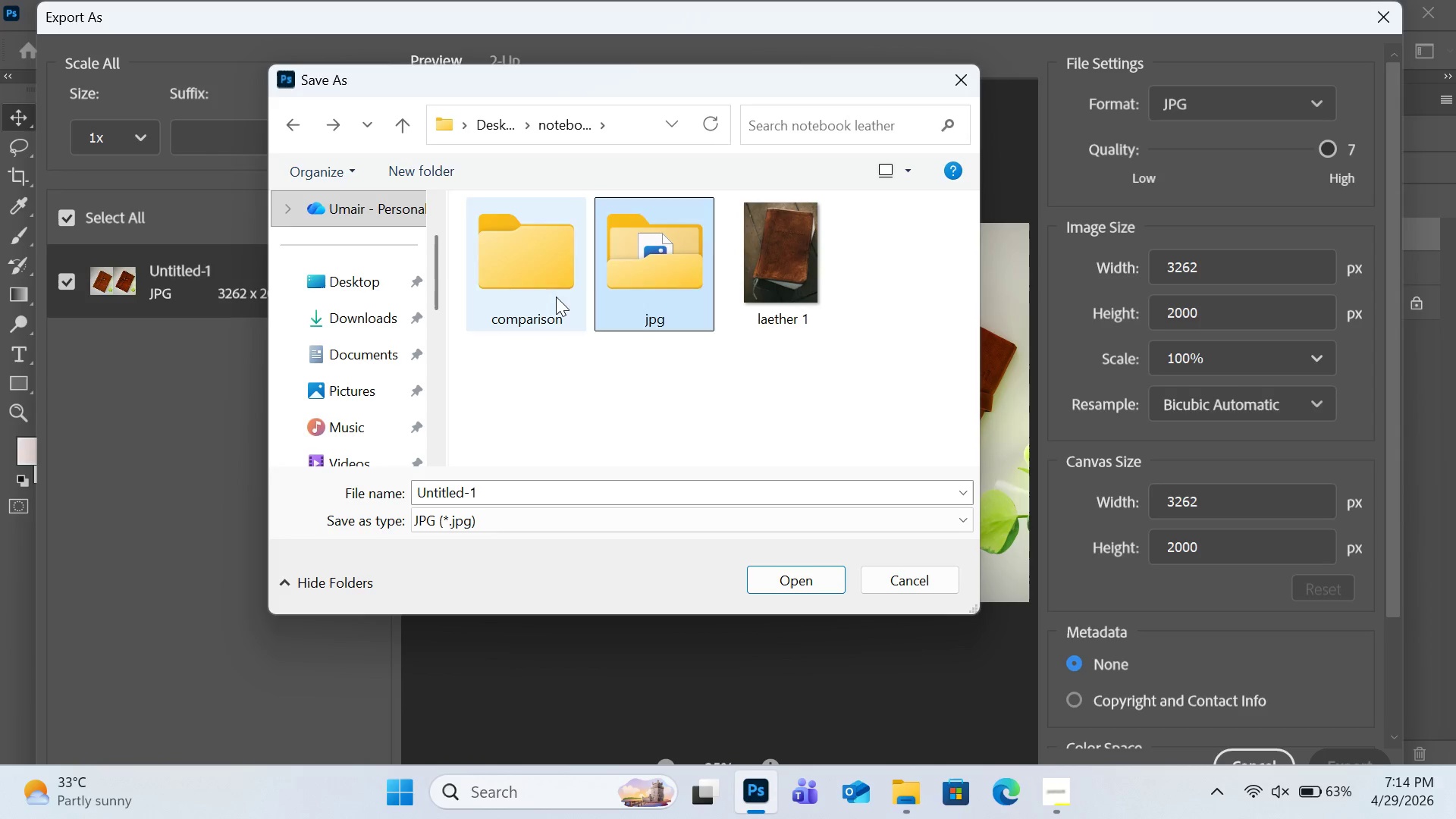 
double_click([556, 297])
 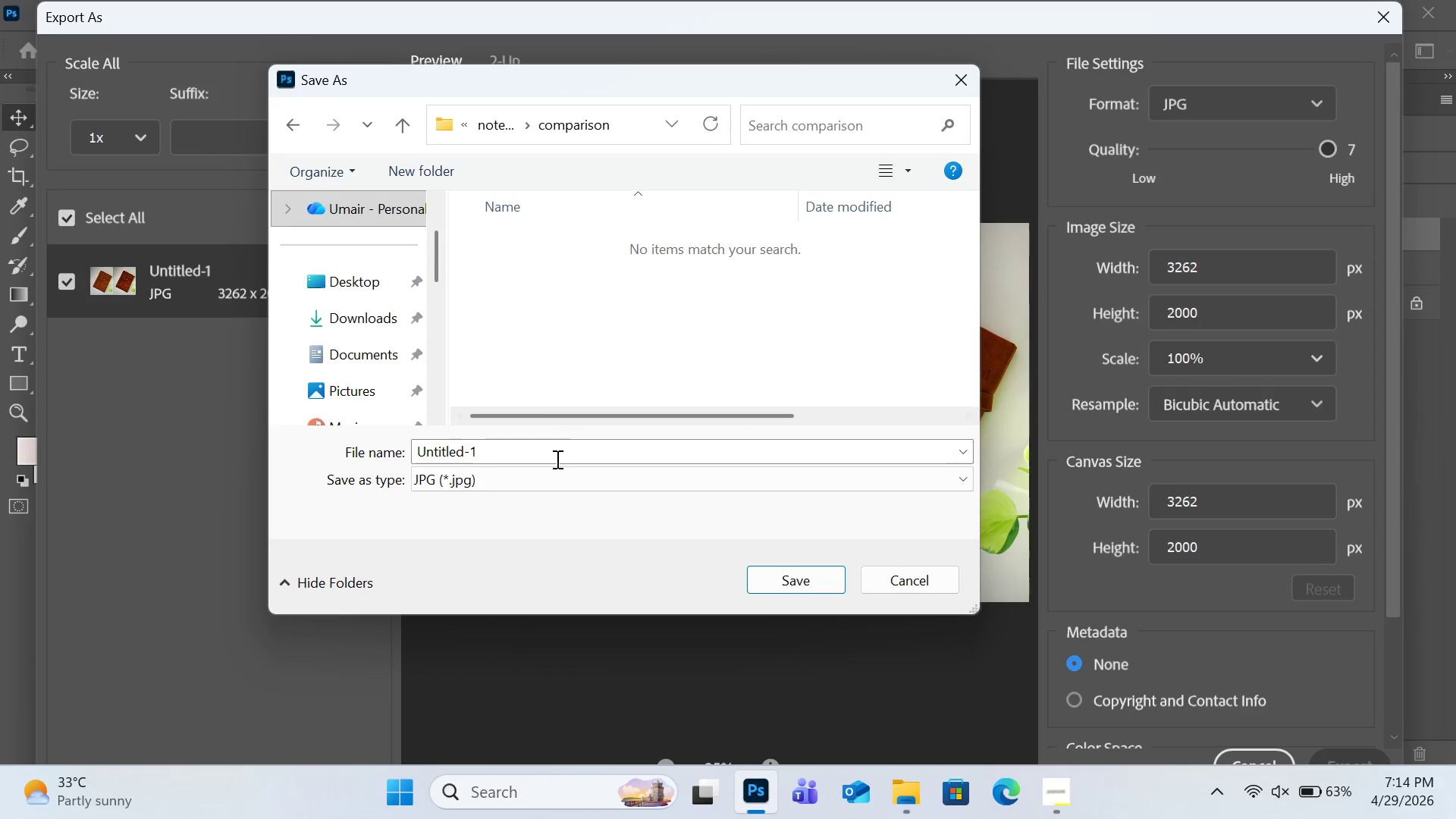 
left_click([556, 459])
 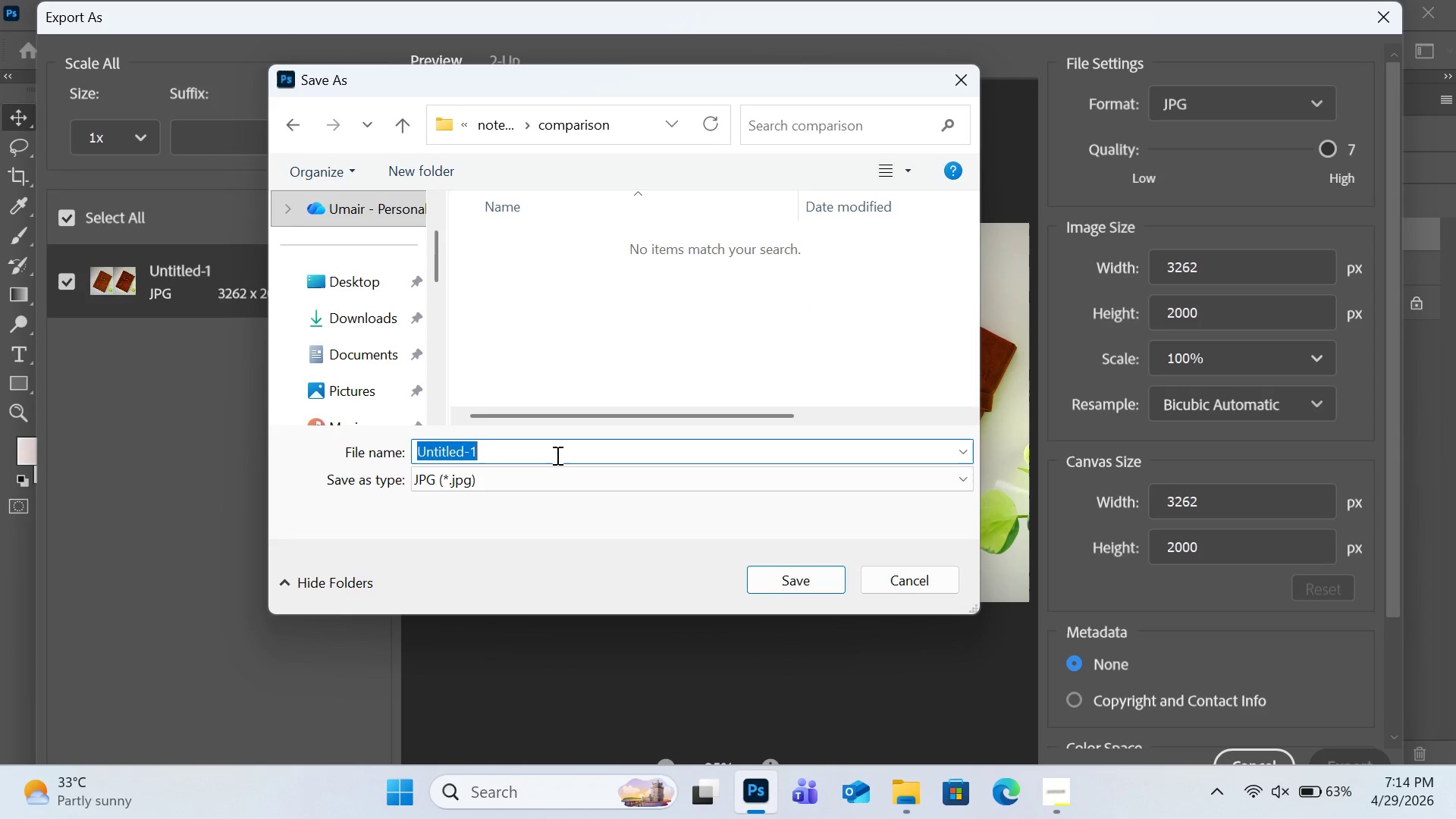 
wait(5.67)
 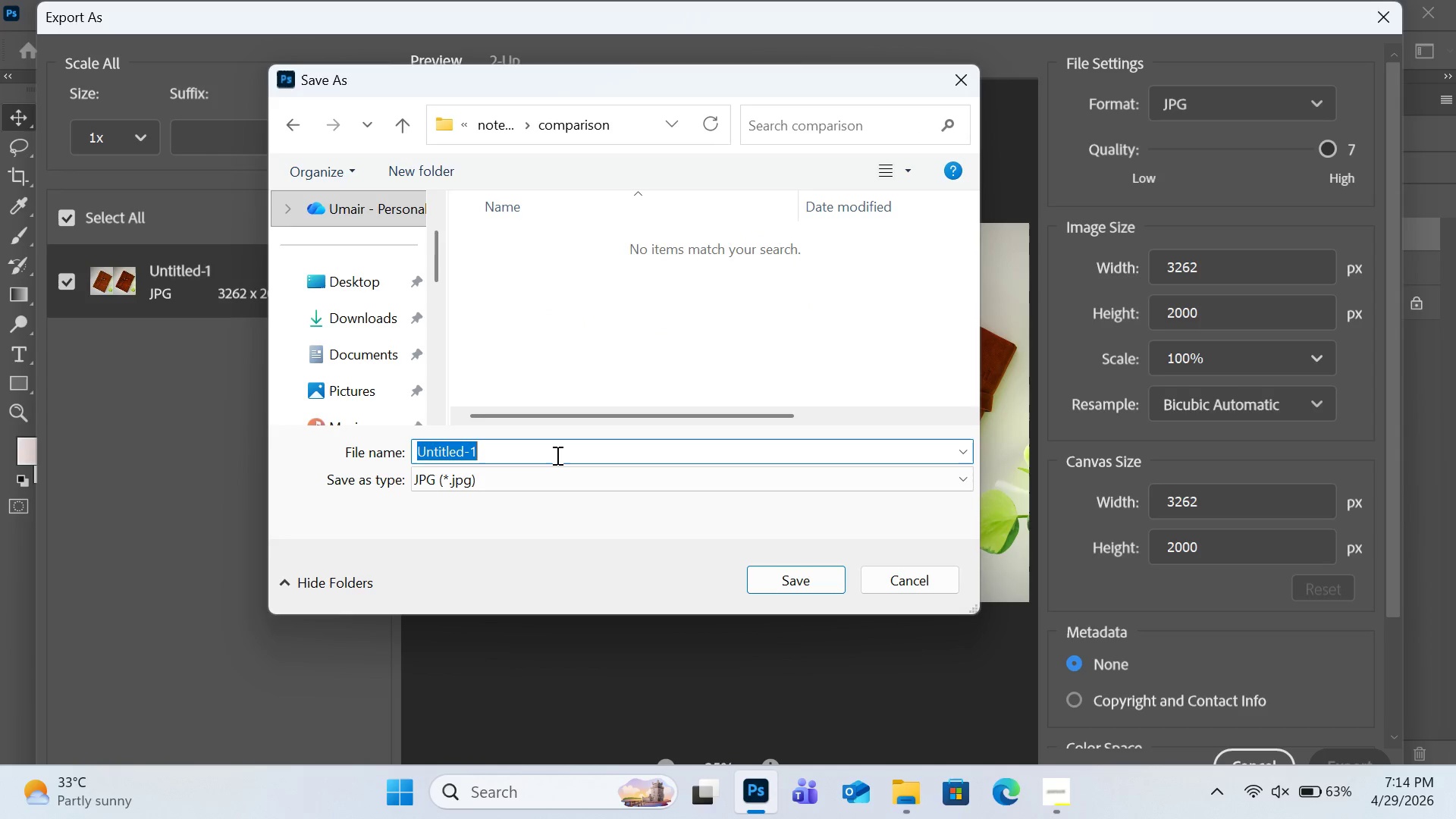 
type(comparison 3)
 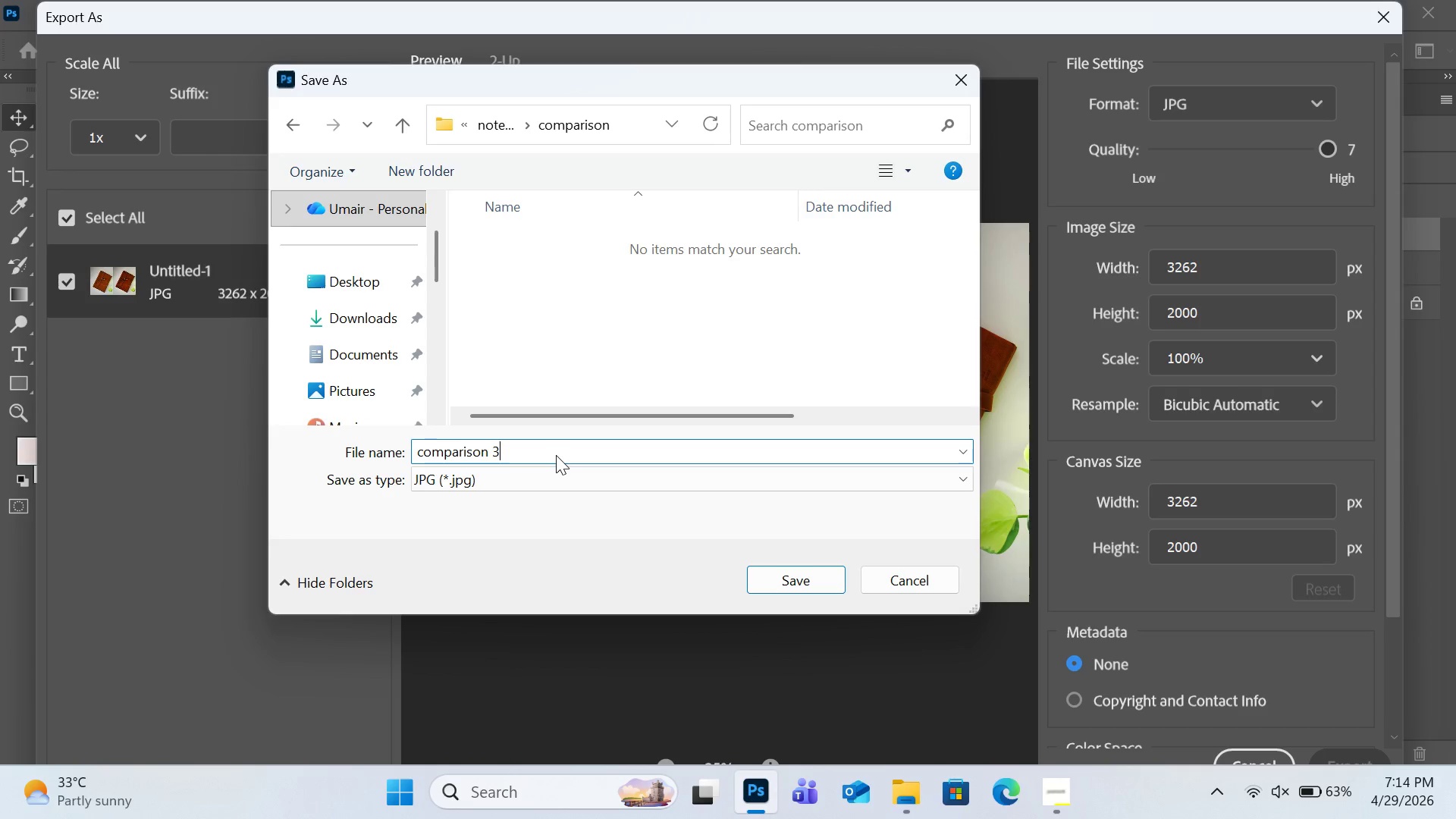 
key(Enter)
 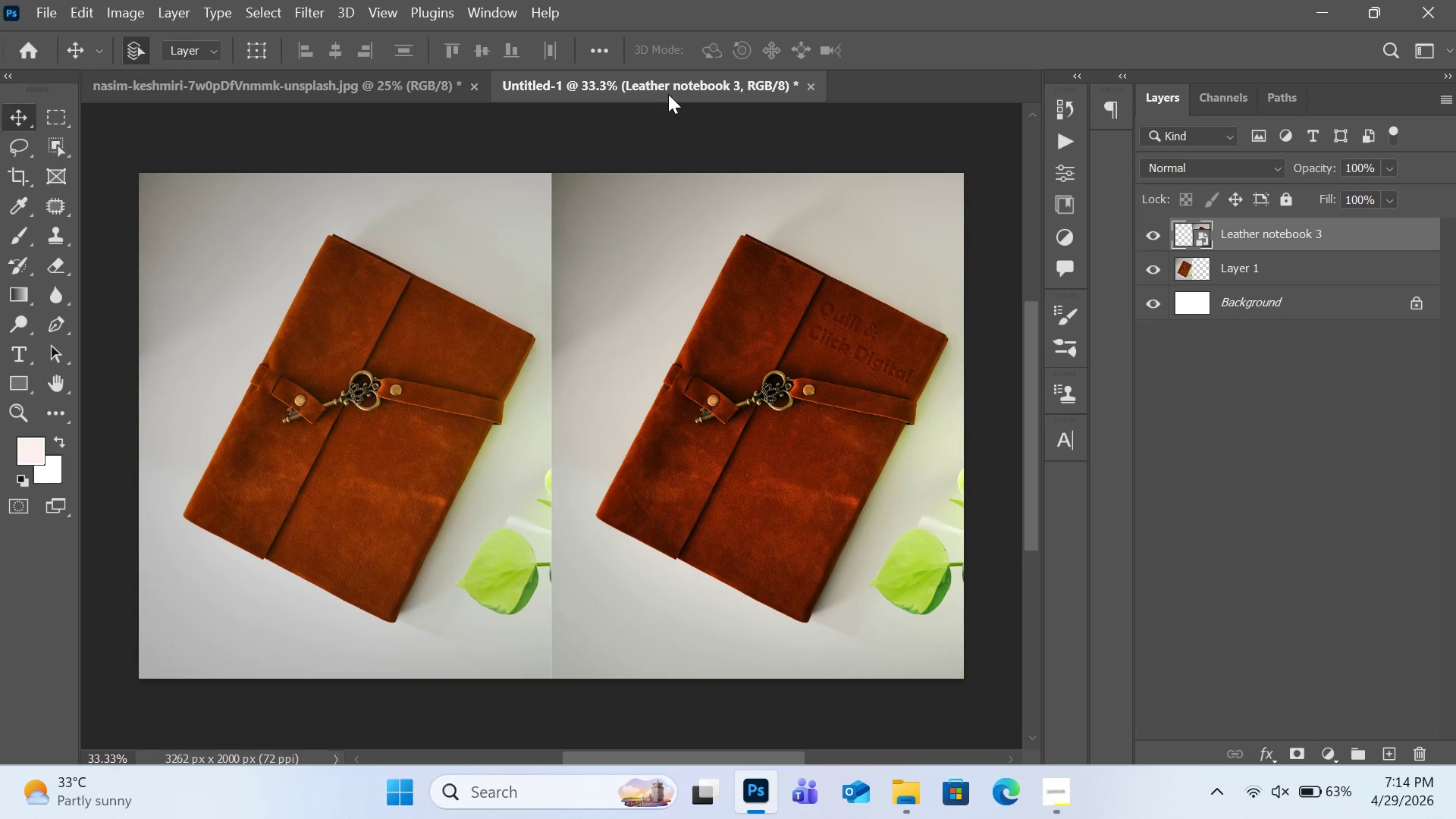 
wait(6.44)
 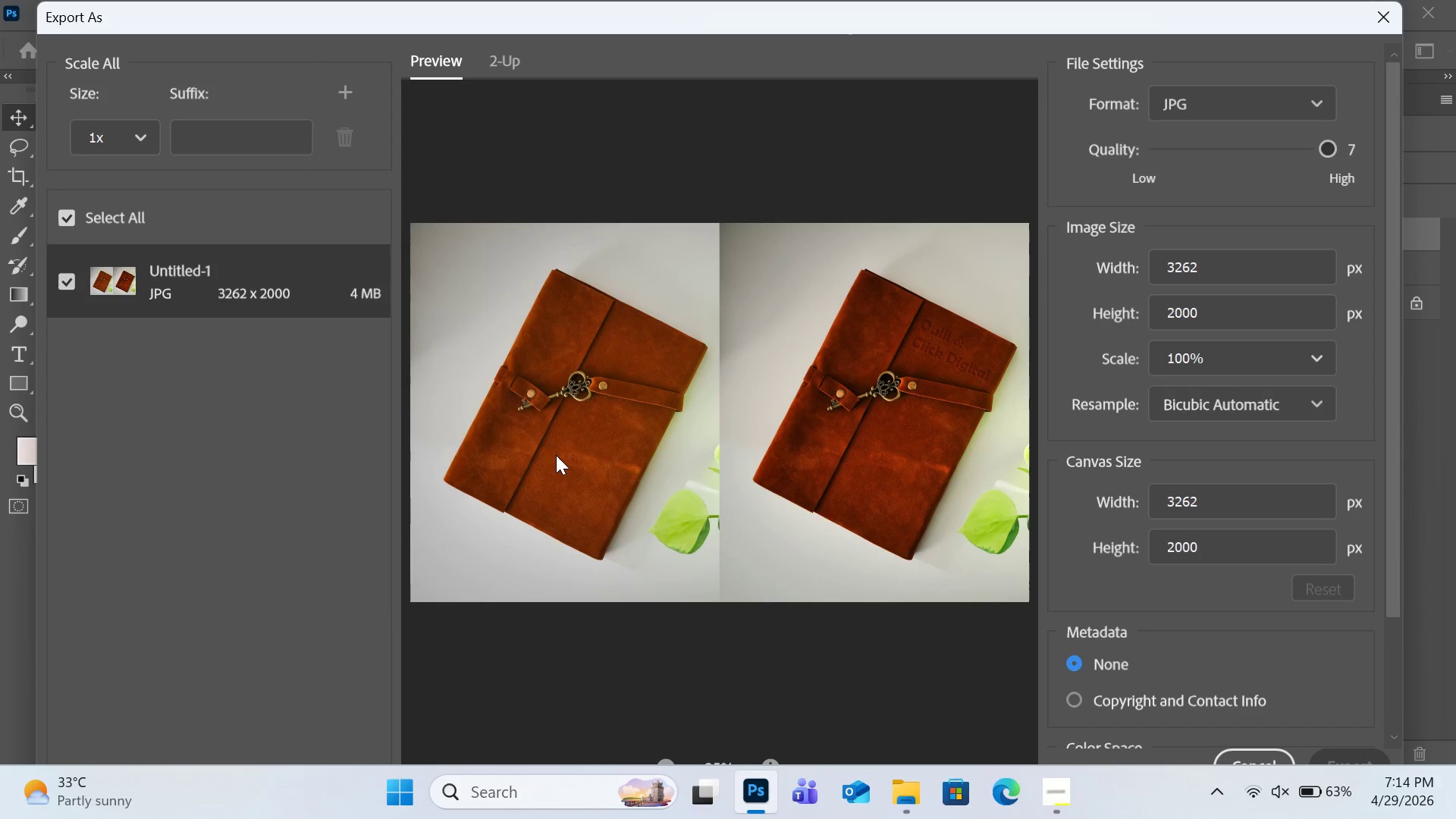 
left_click([805, 83])
 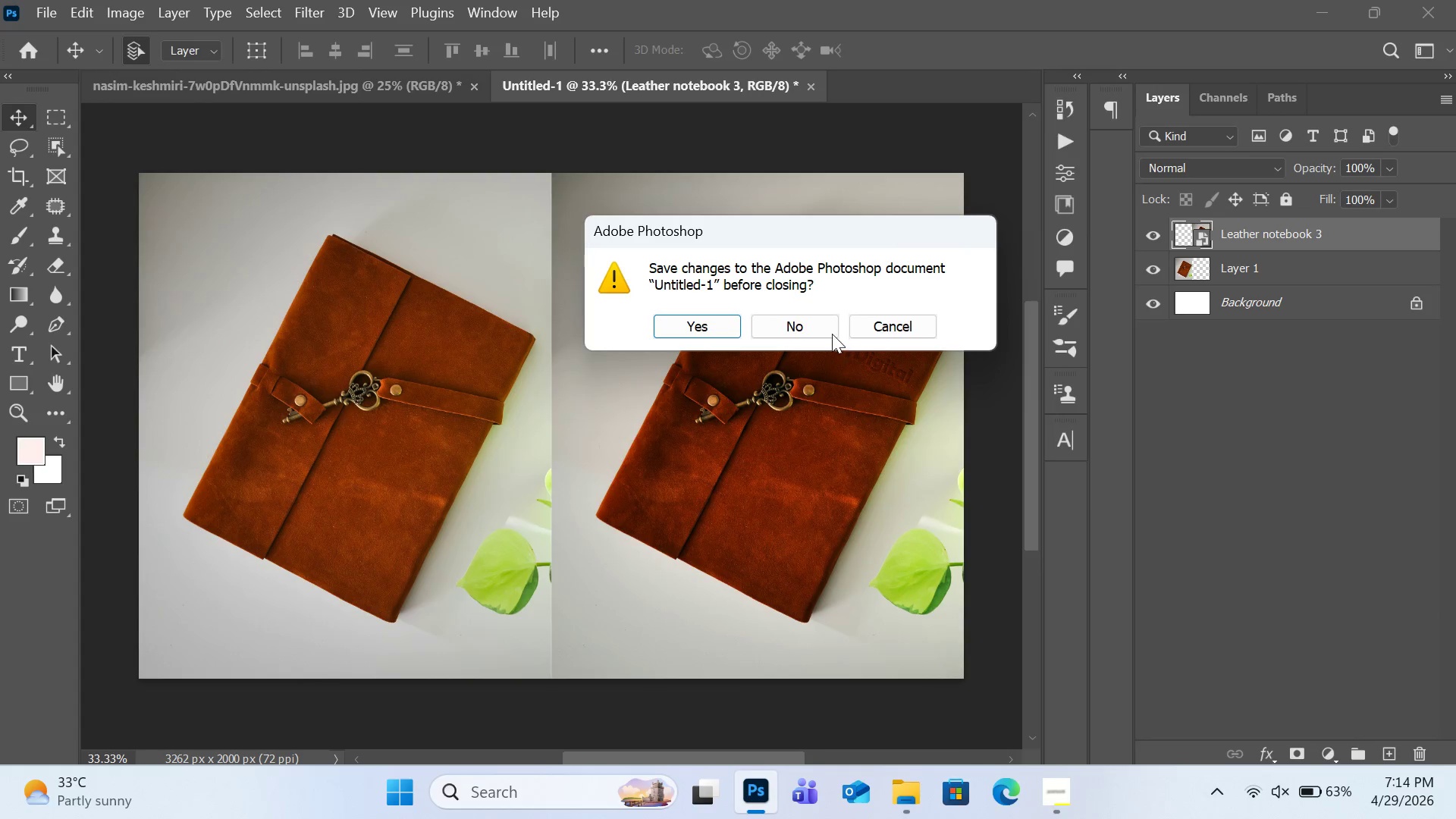 
left_click([808, 312])
 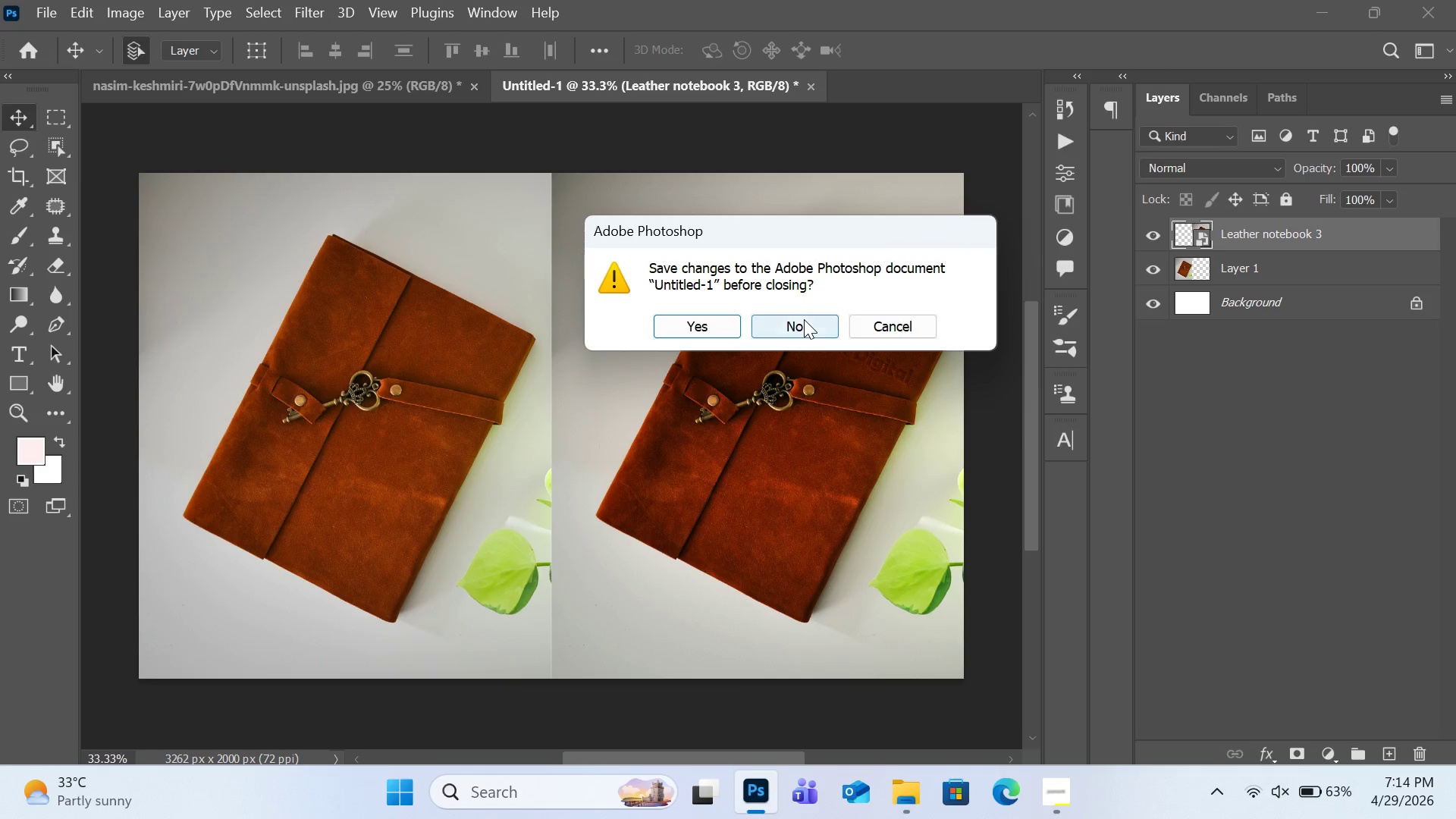 
left_click([804, 319])
 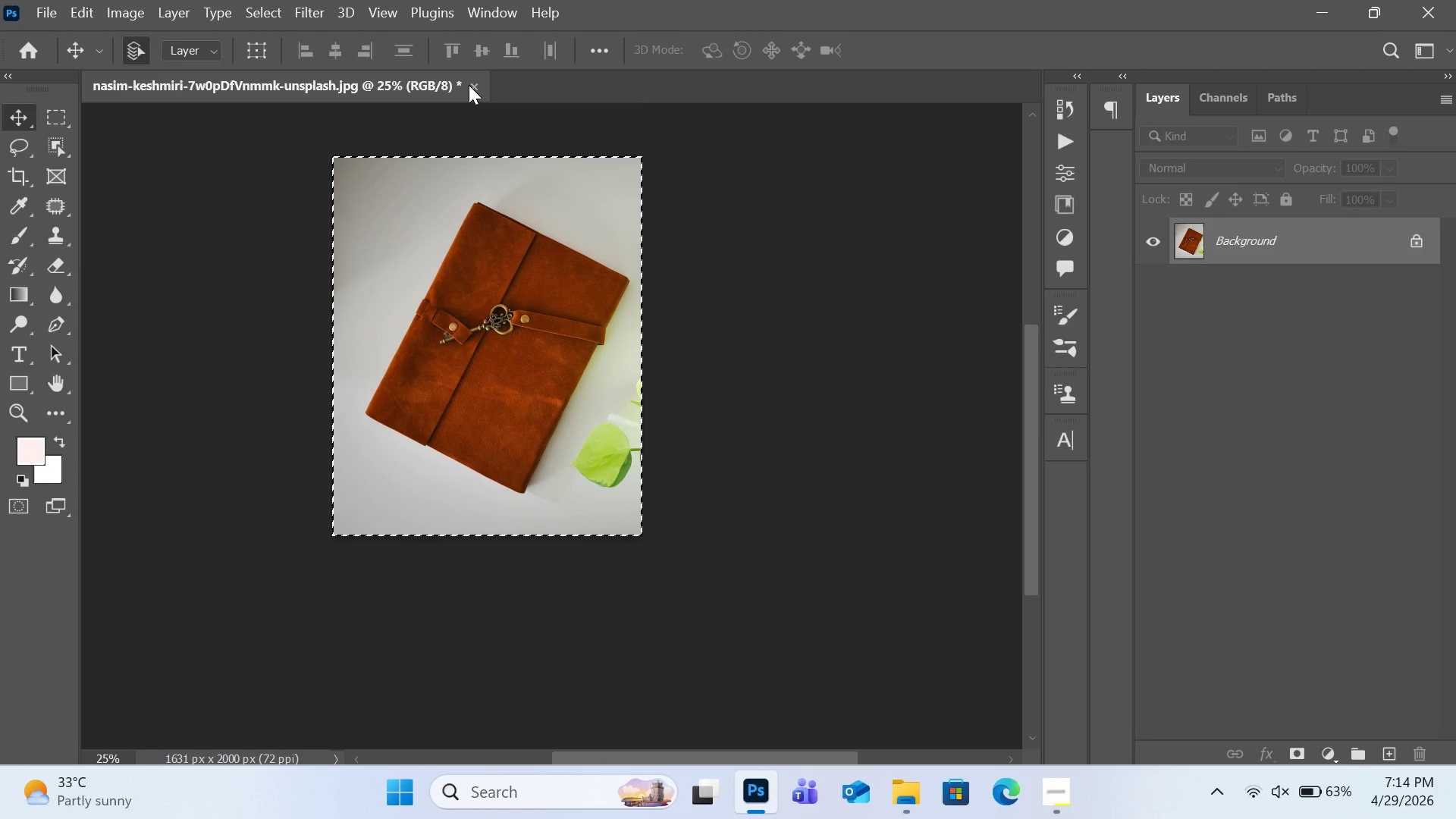 
left_click([469, 83])
 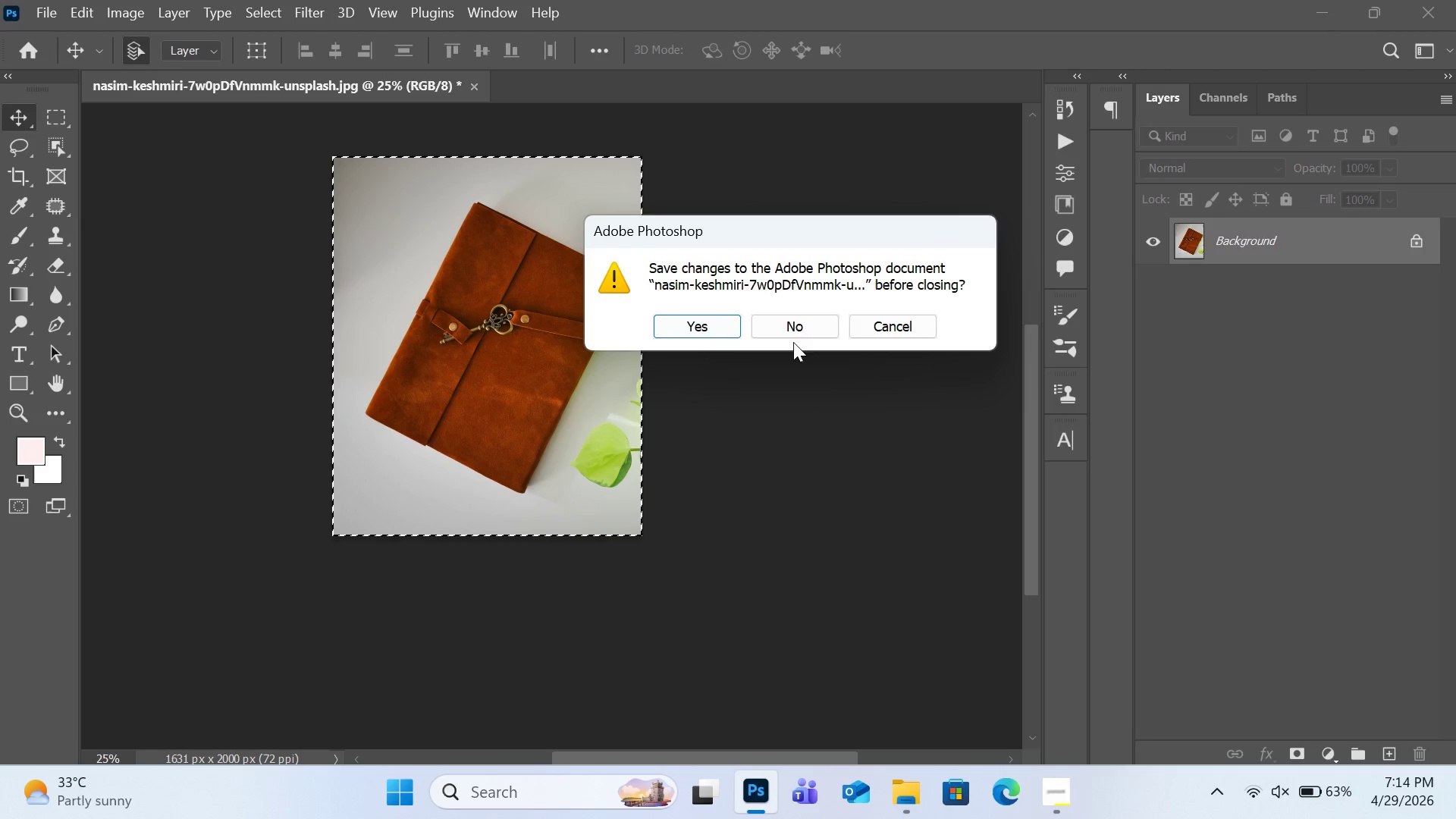 
left_click([803, 322])
 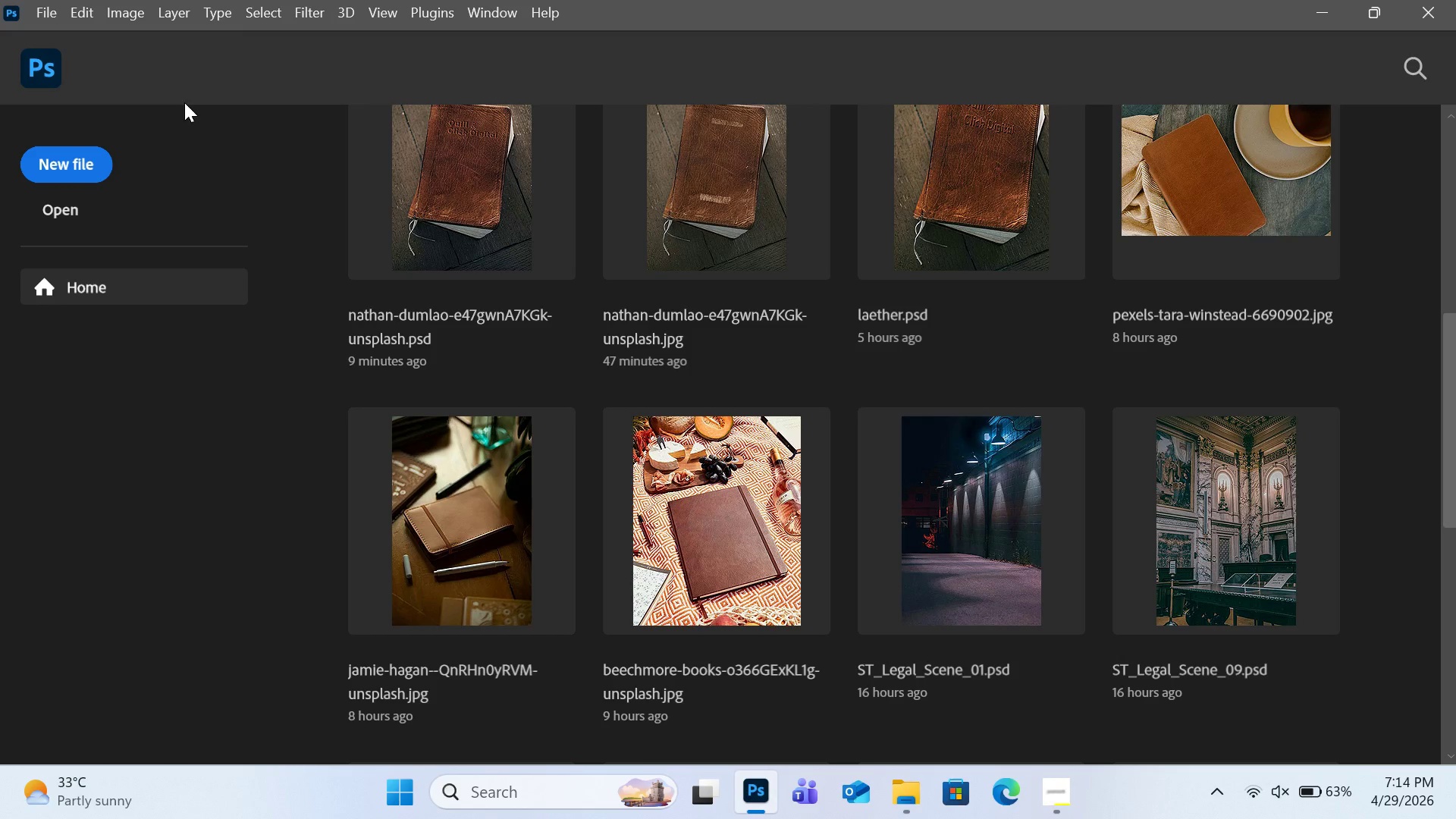 
left_click([425, 201])
 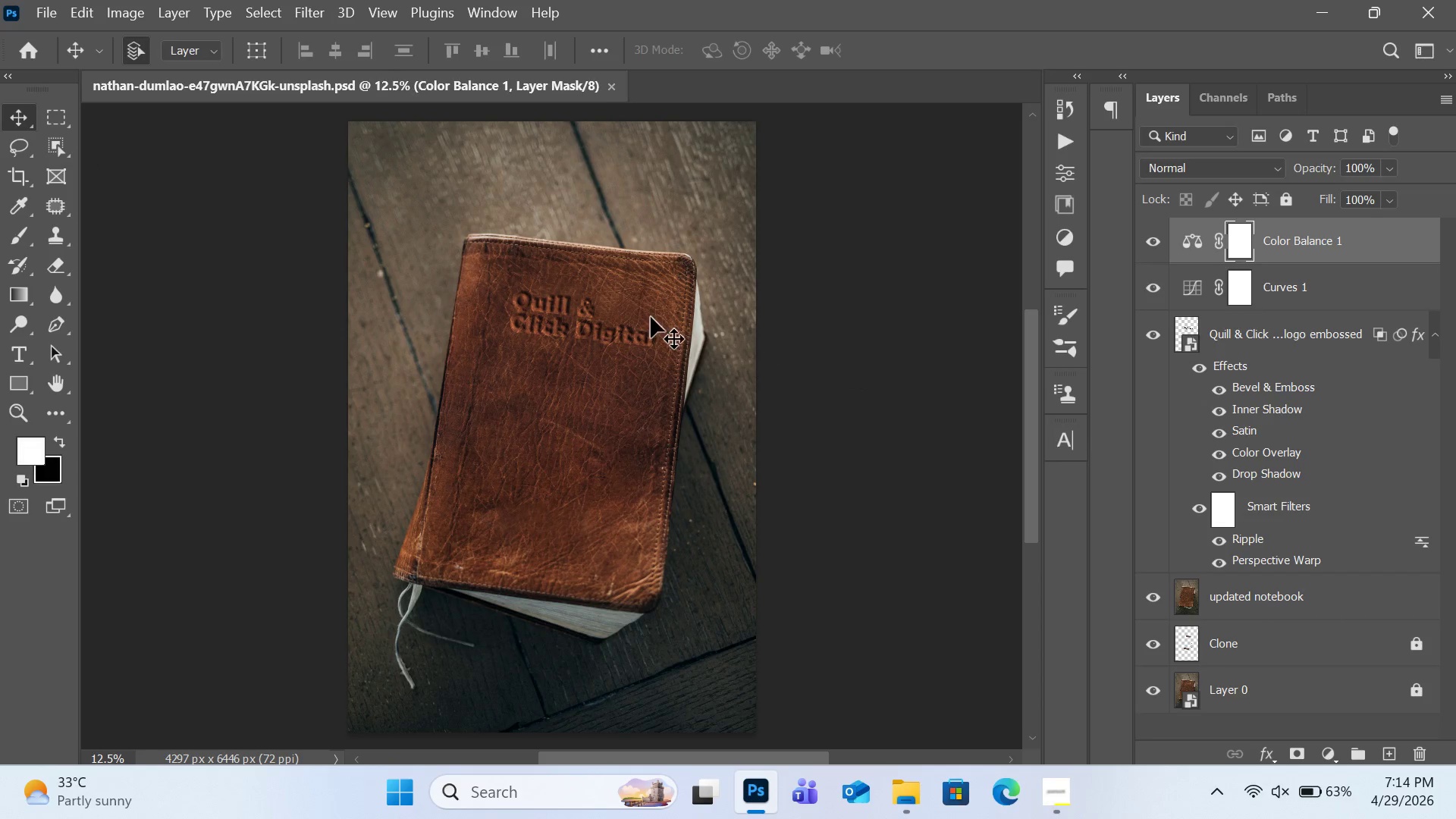 
left_click([1313, 614])
 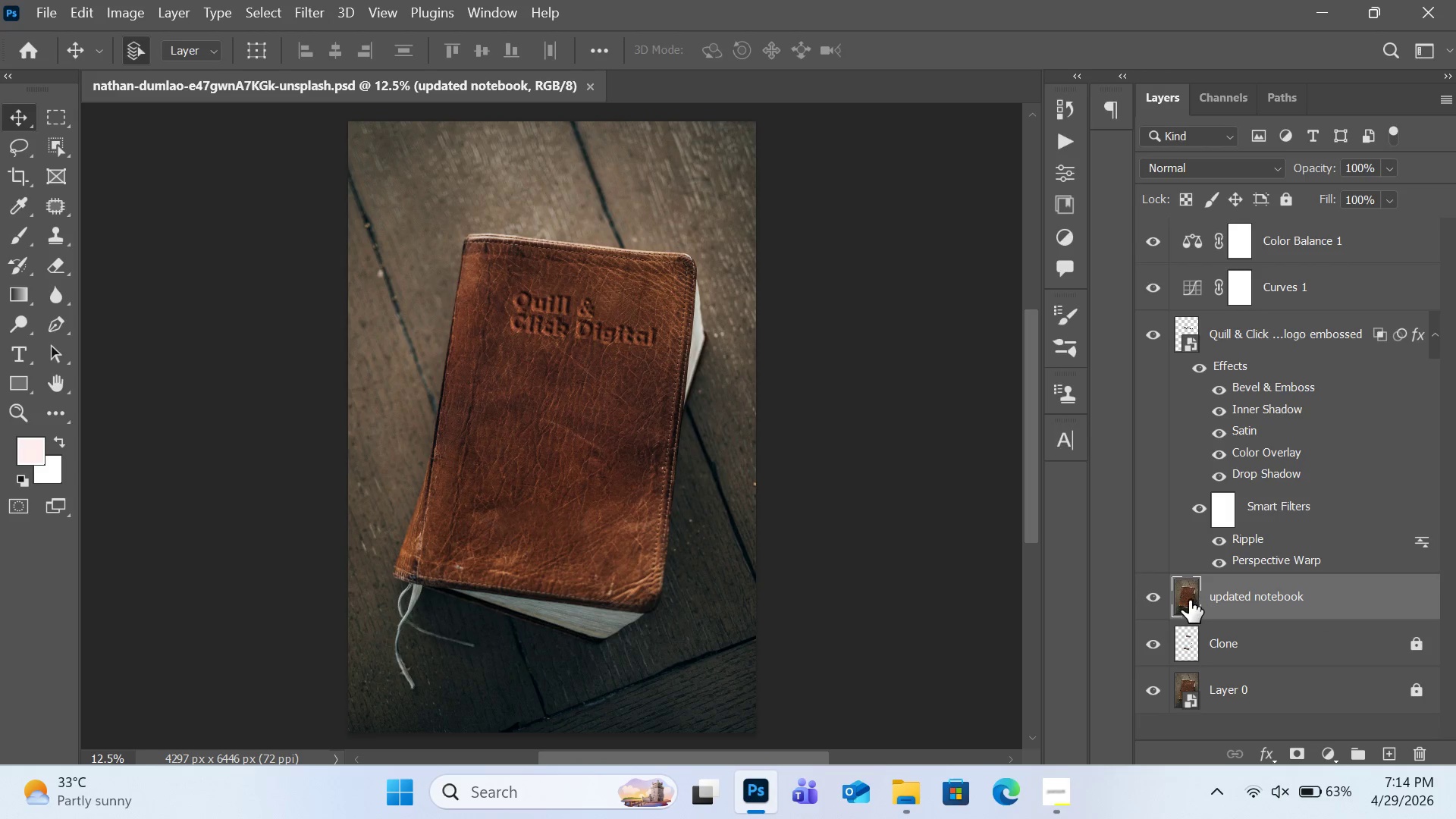 
hold_key(key=ControlLeft, duration=0.38)
 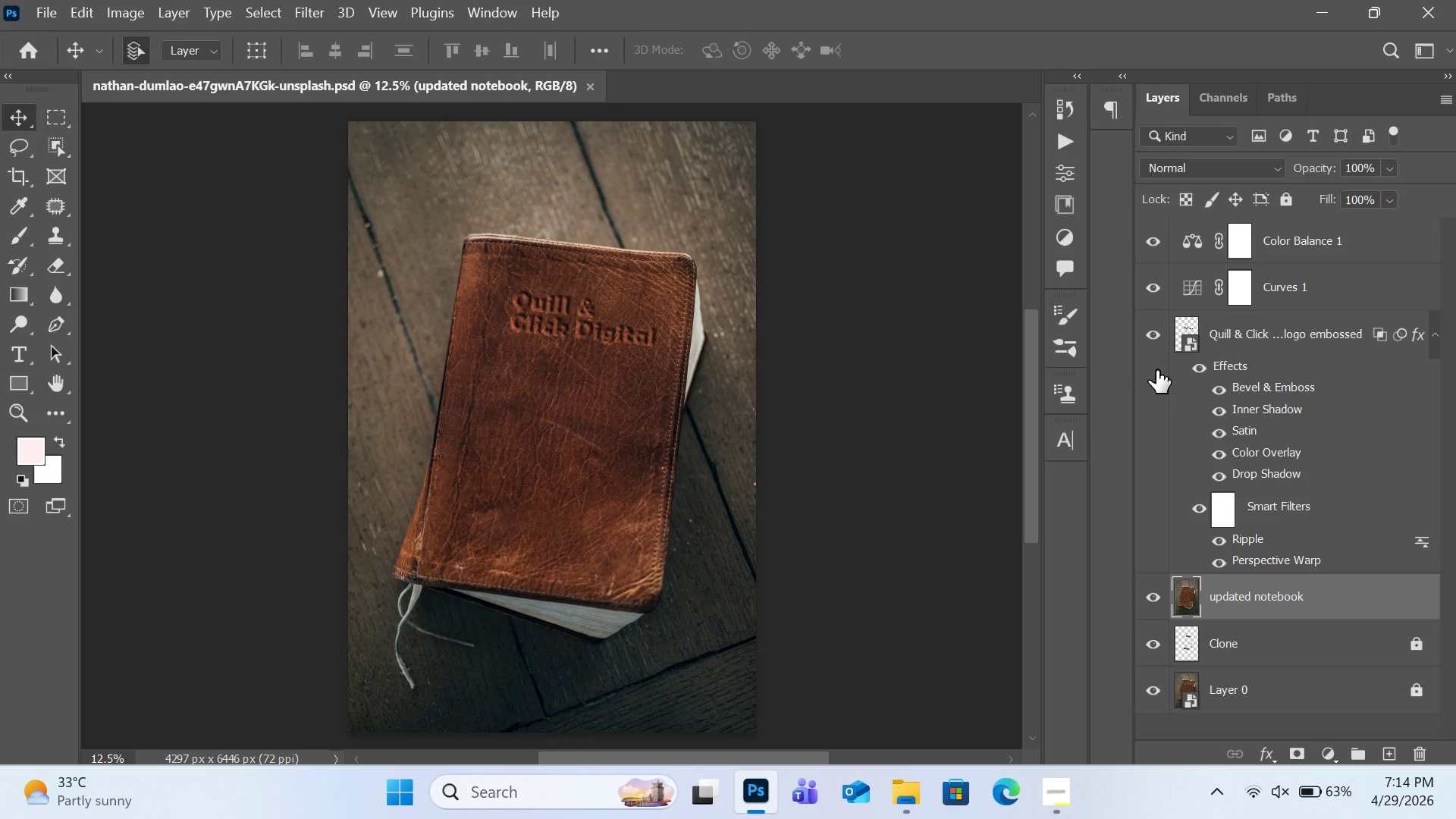 
scroll: coordinate [1155, 366], scroll_direction: up, amount: 2.0
 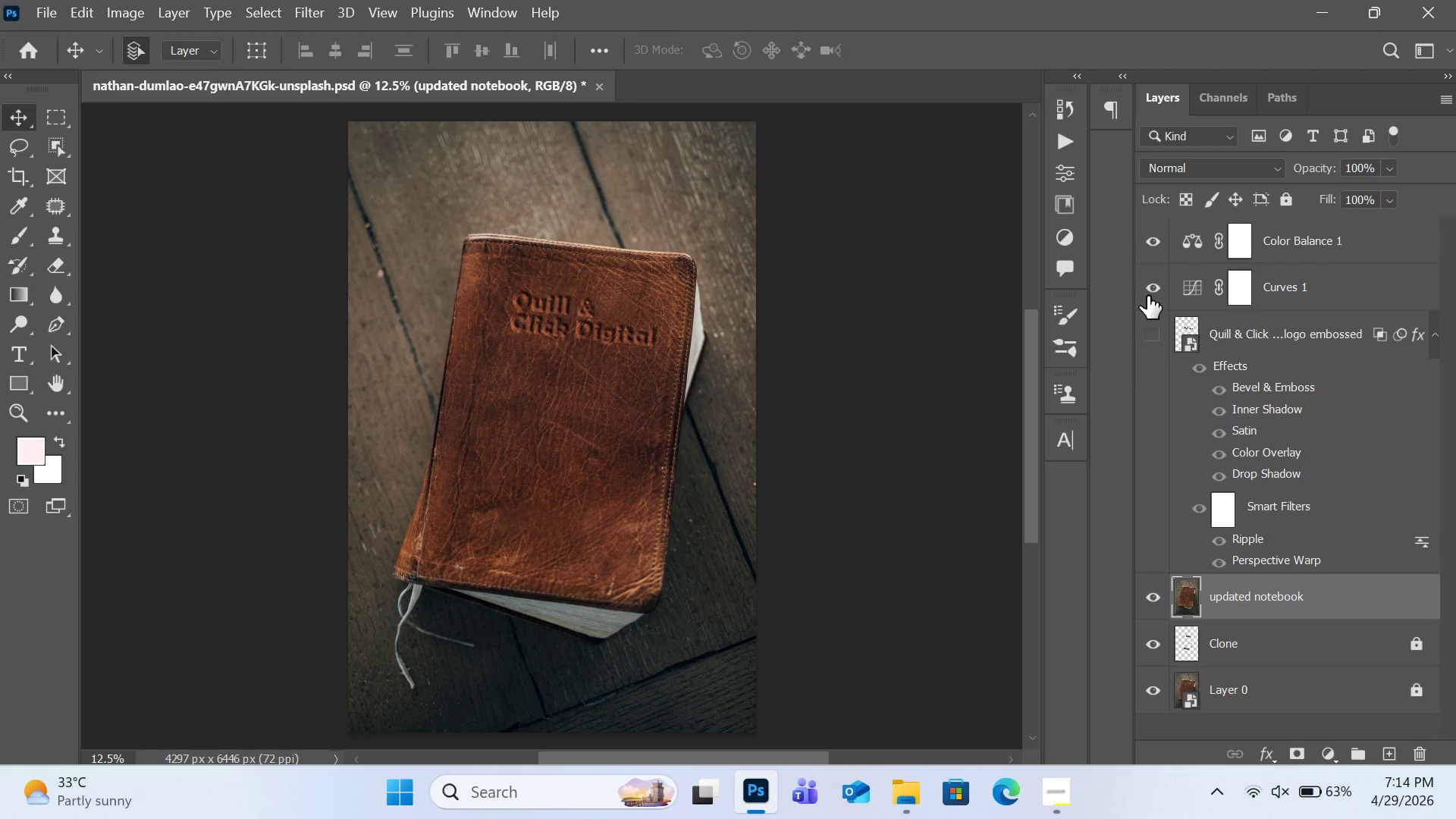 
double_click([1149, 287])
 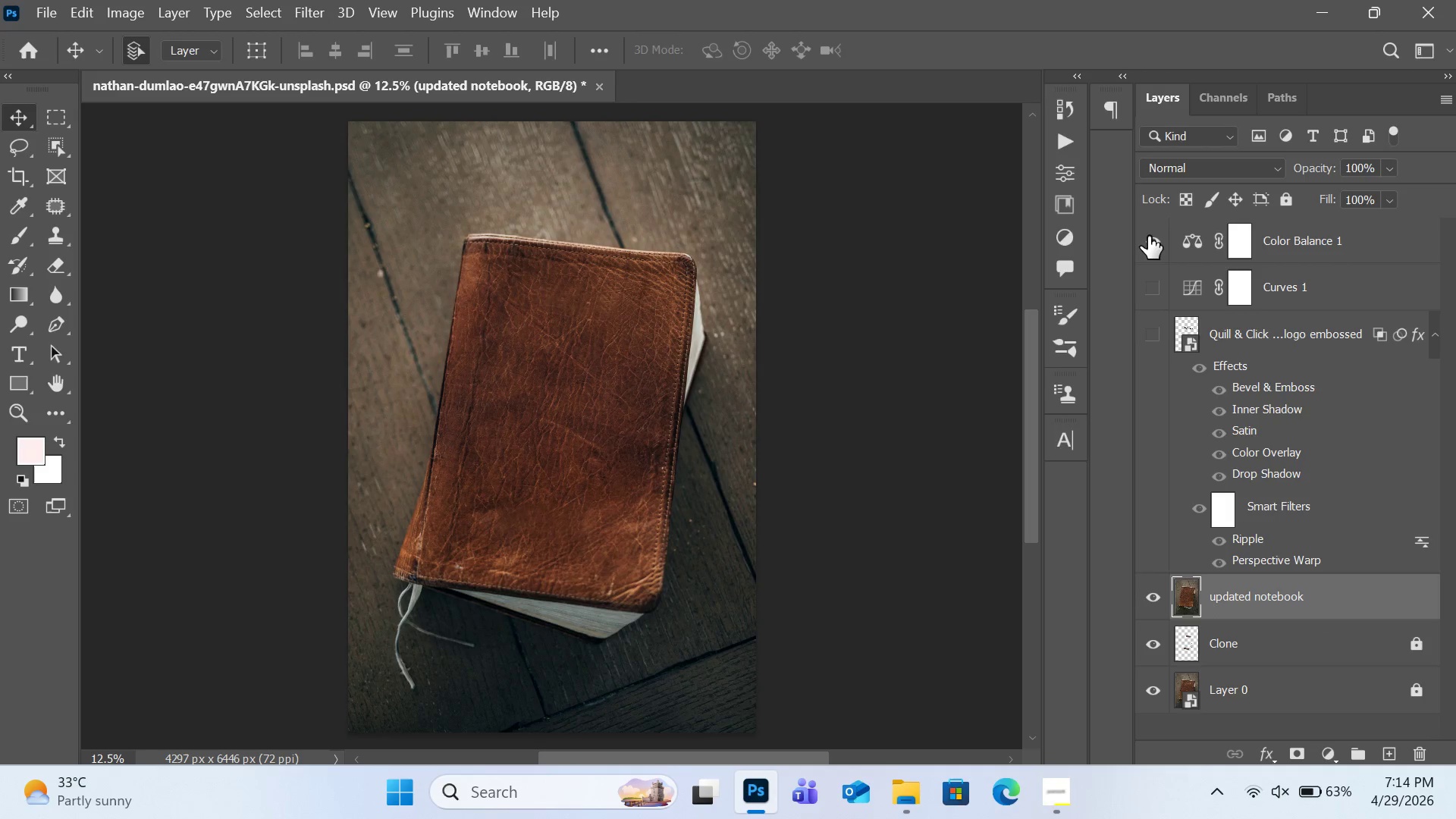 
triple_click([1148, 236])
 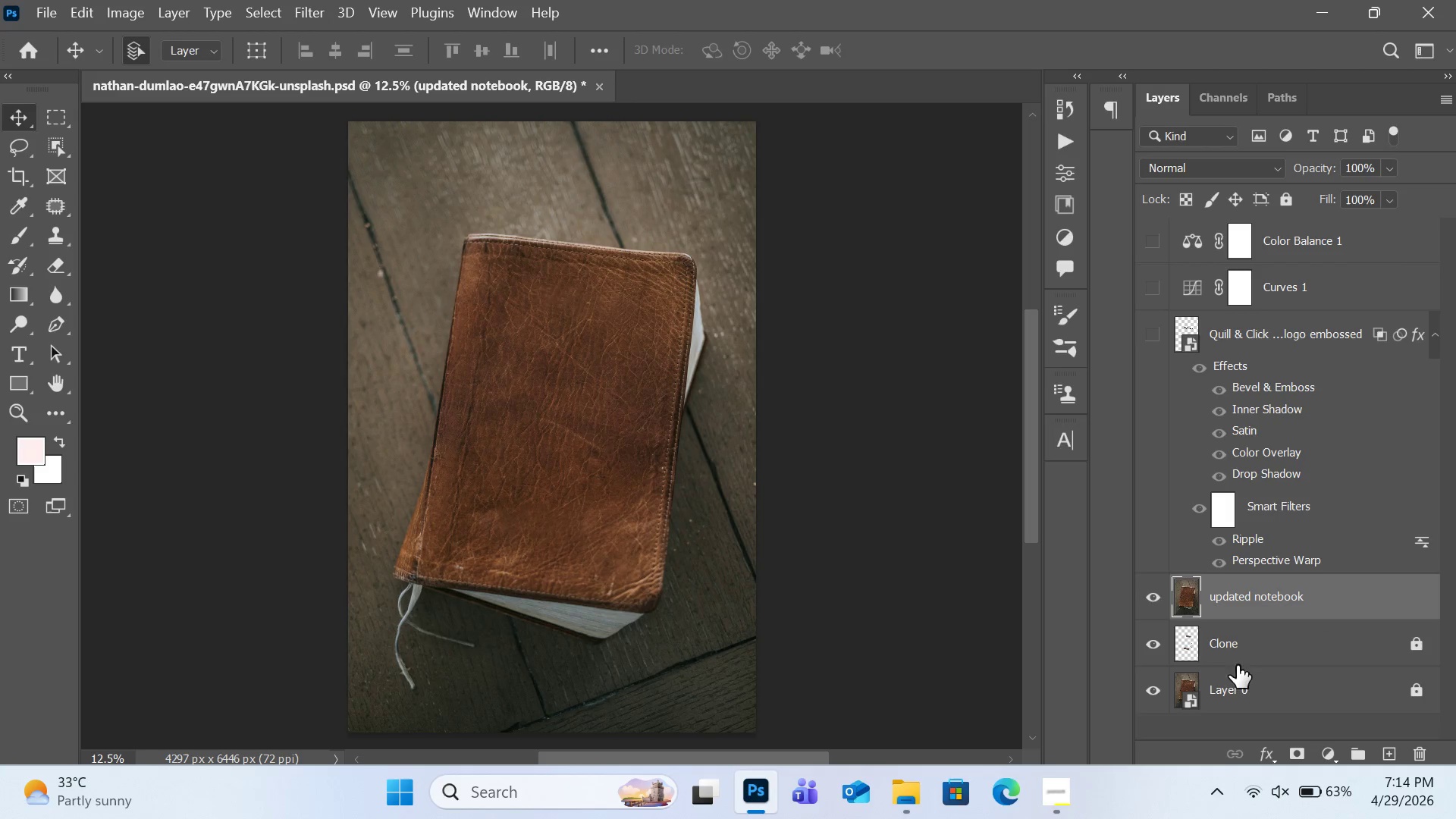 
left_click([141, 11])
 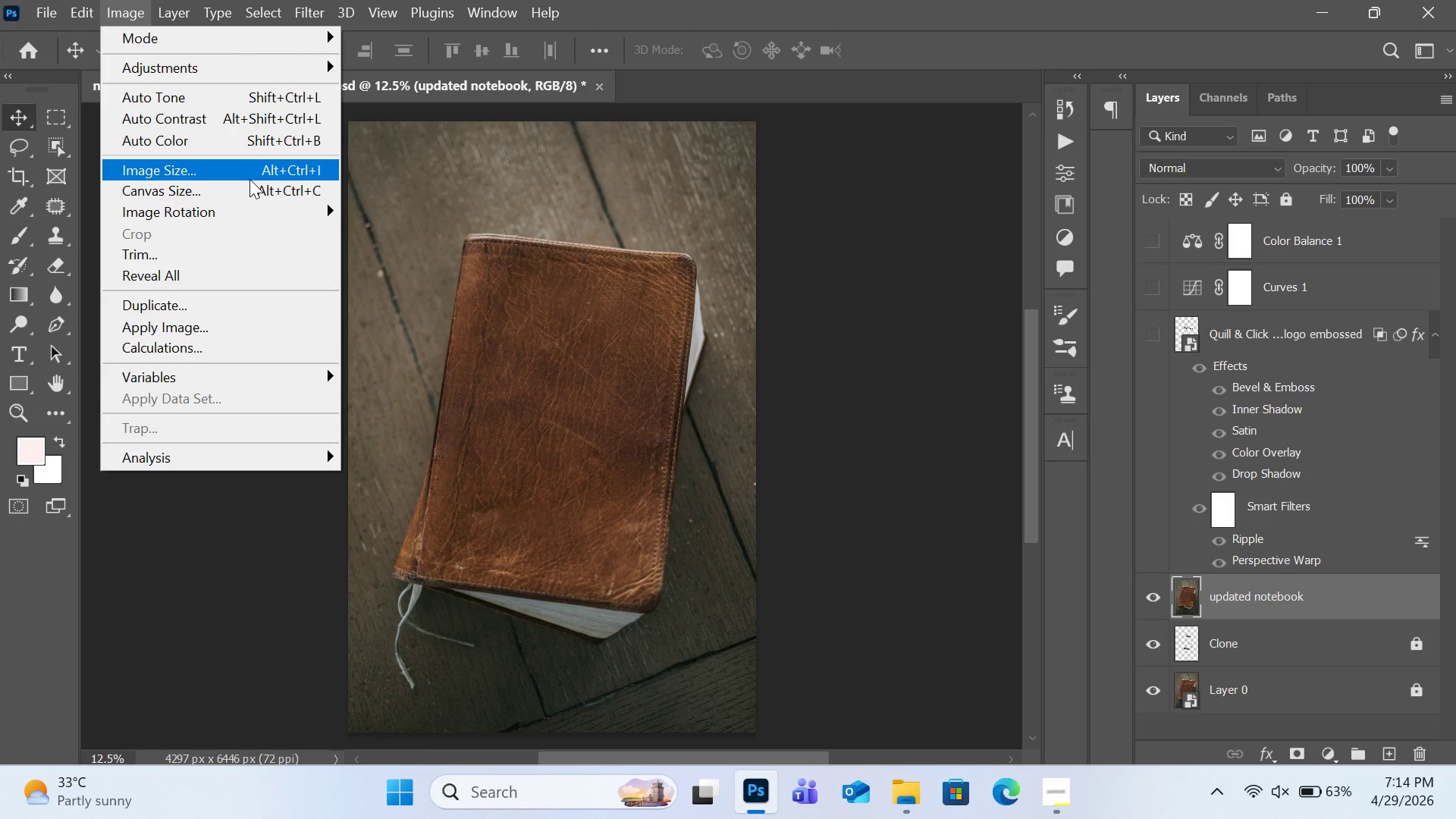 
left_click([249, 179])
 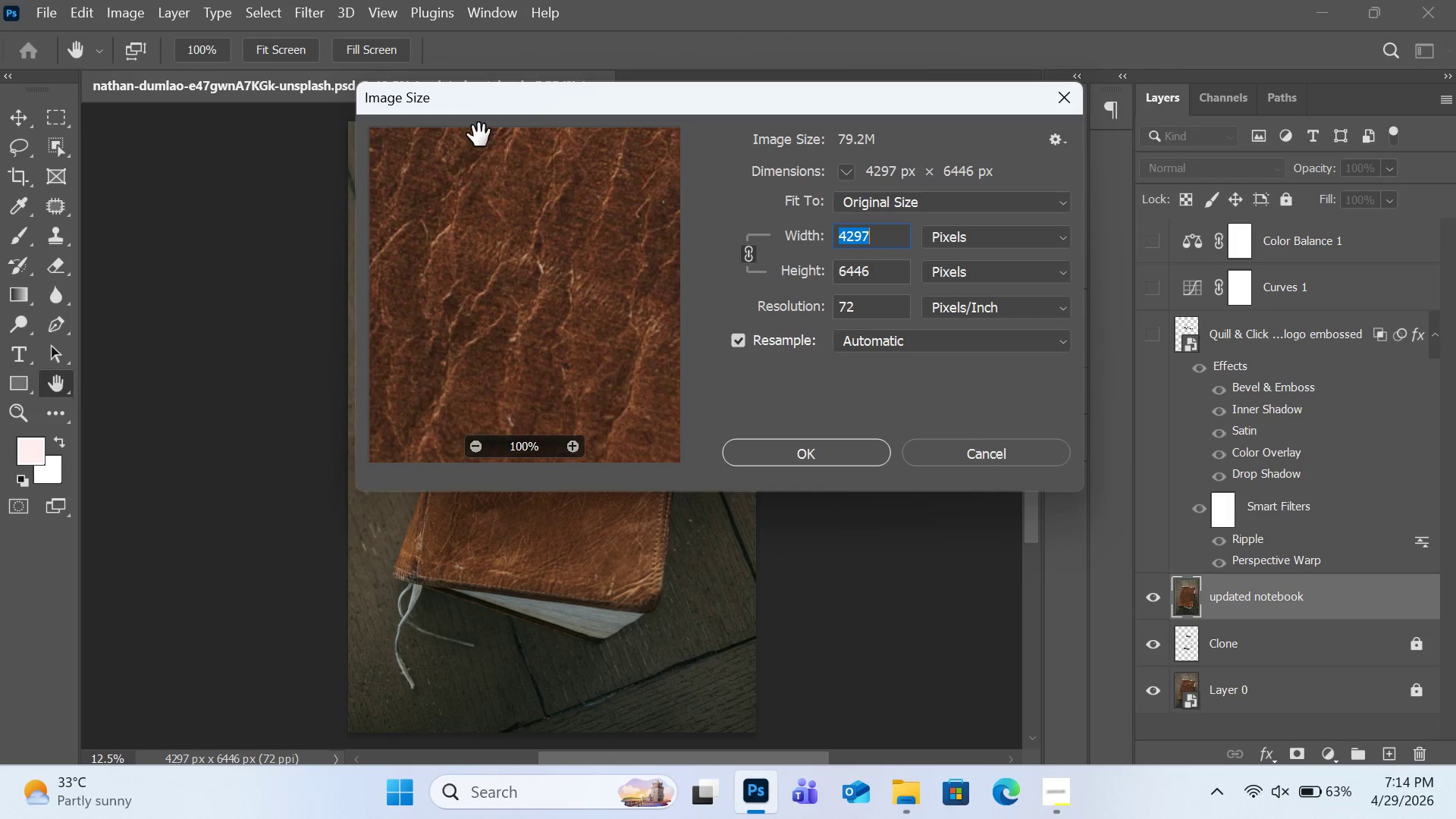 
double_click([896, 275])
 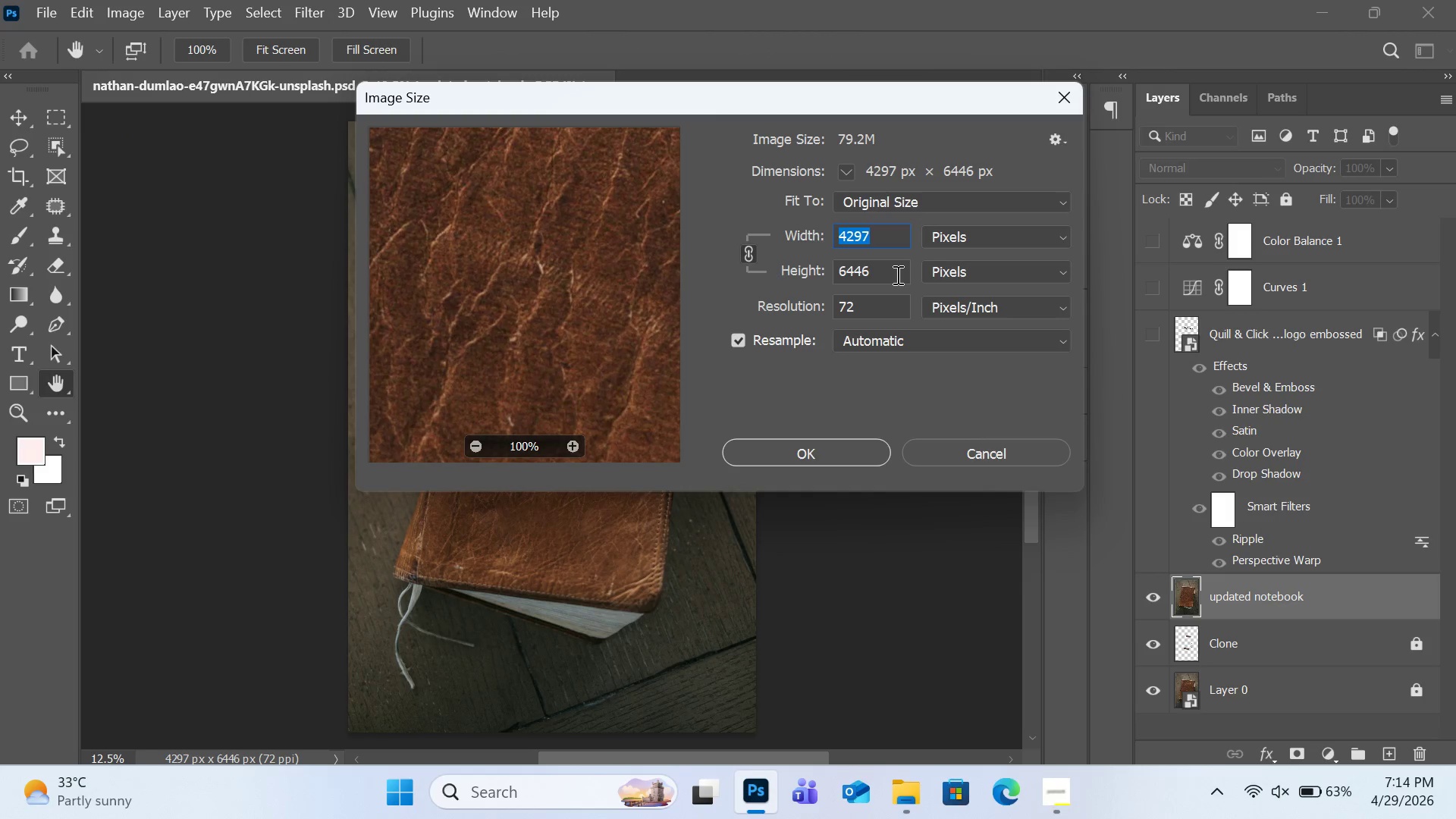 
triple_click([896, 275])
 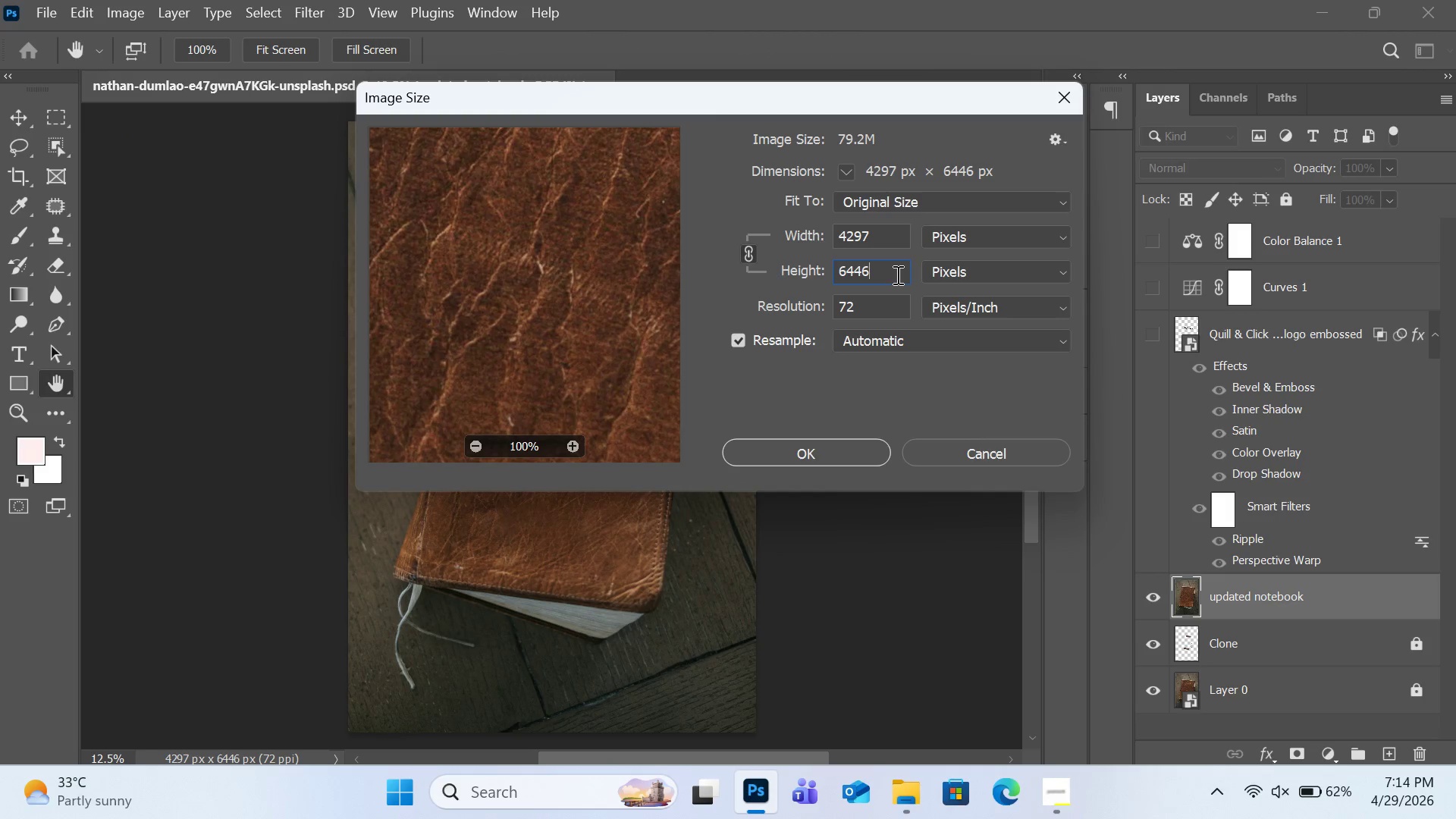 
key(Control+A)
 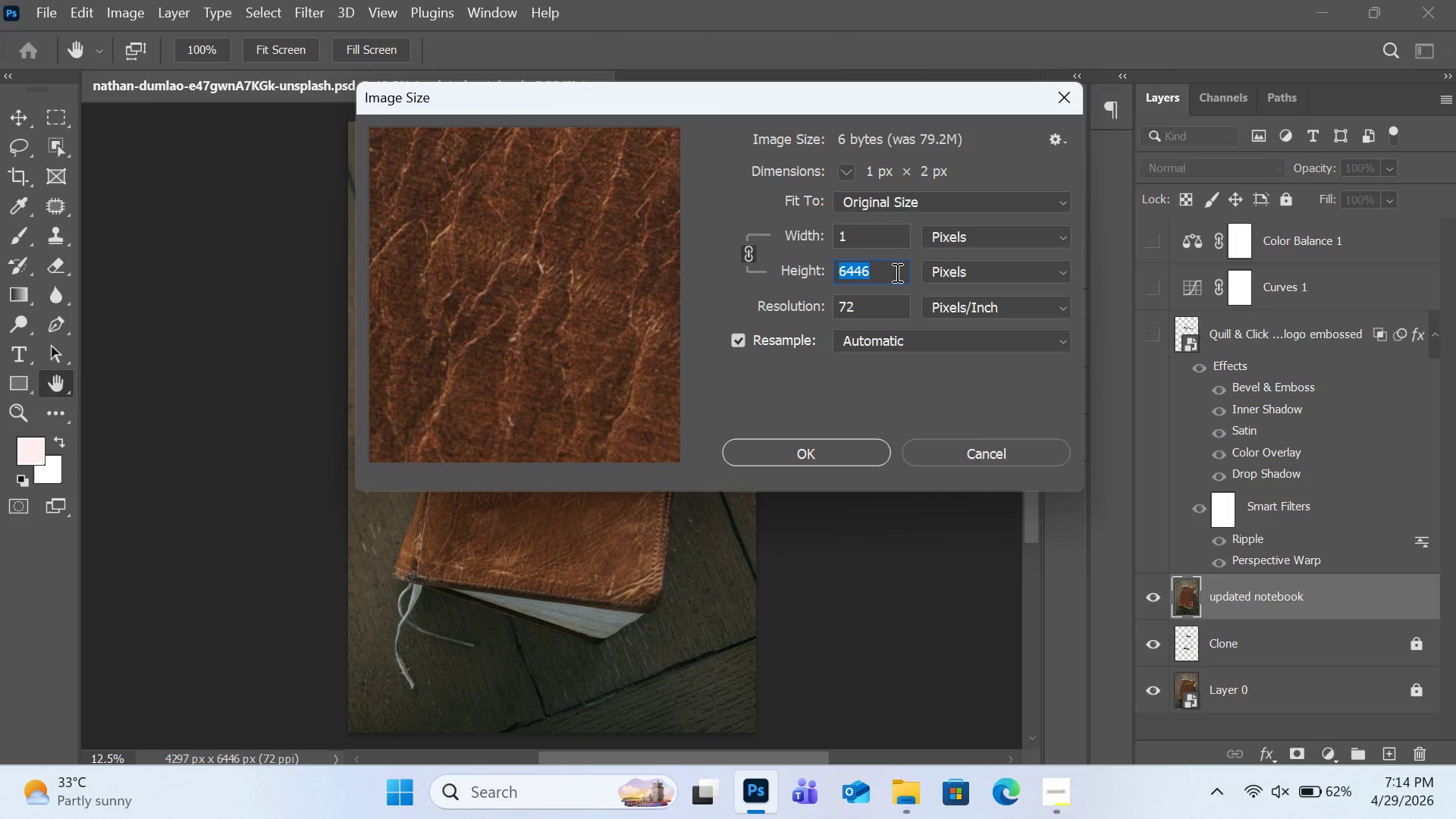 
type(200)
 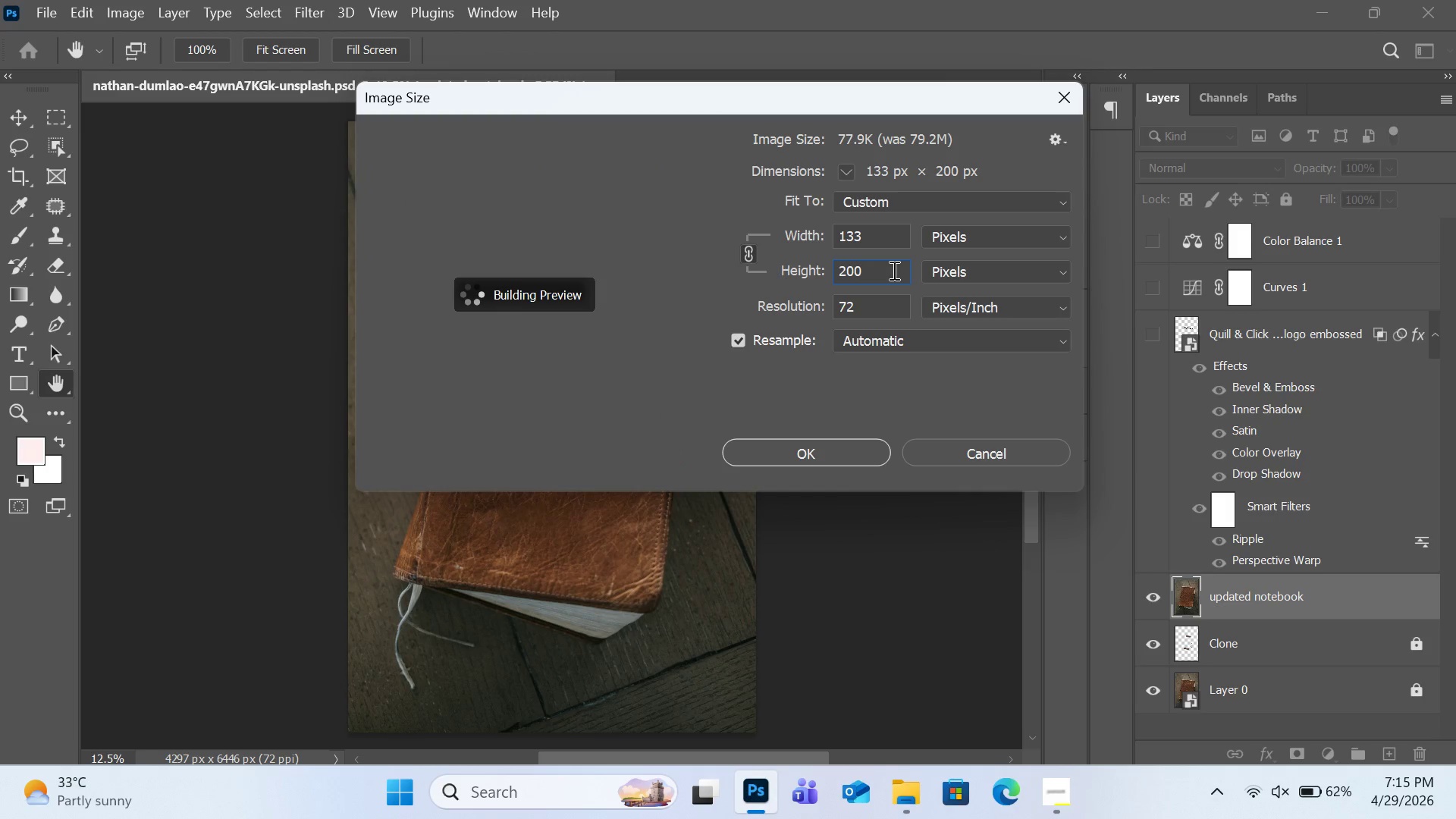 
key(0)
 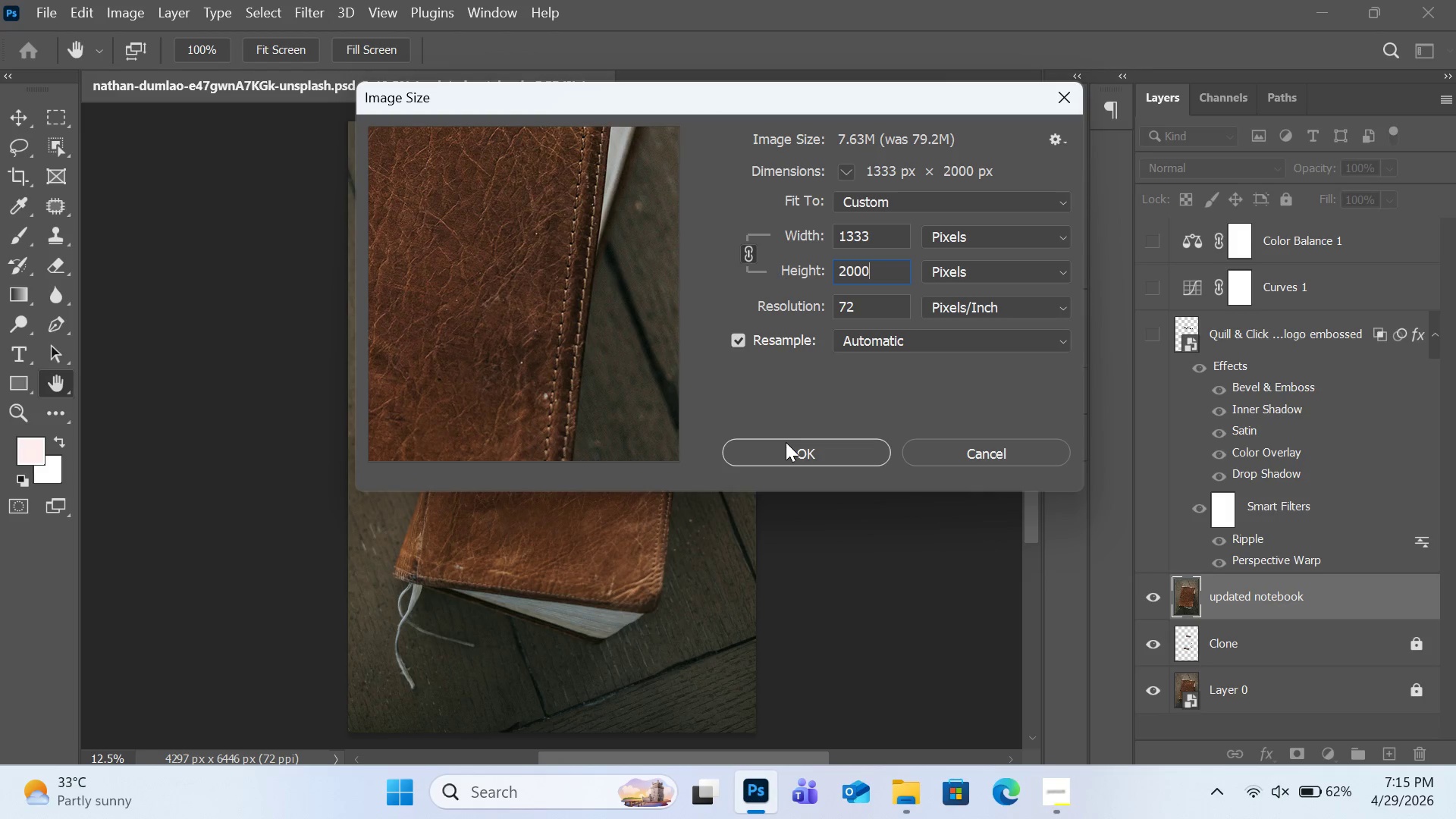 
left_click([786, 442])
 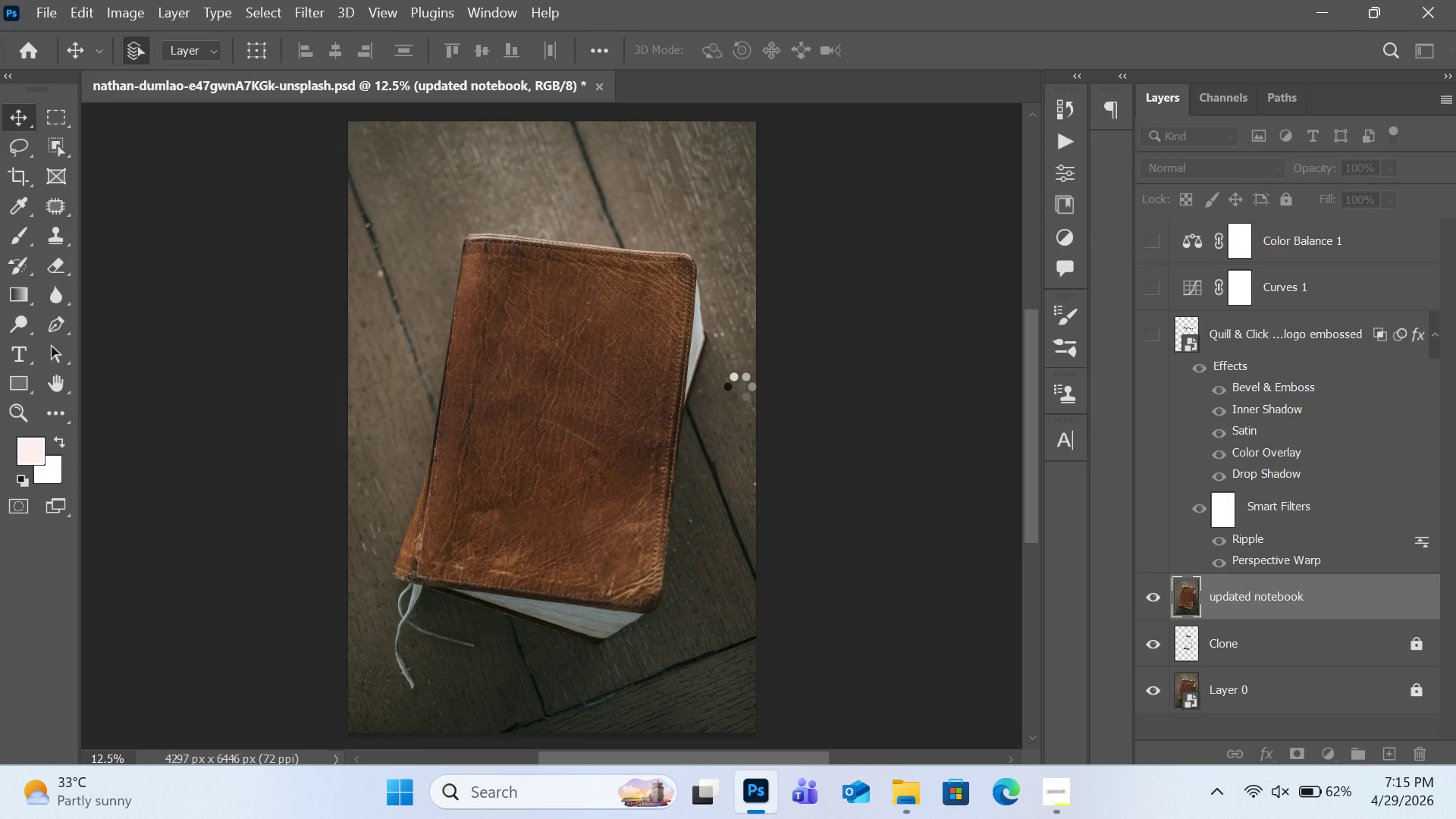 
wait(6.0)
 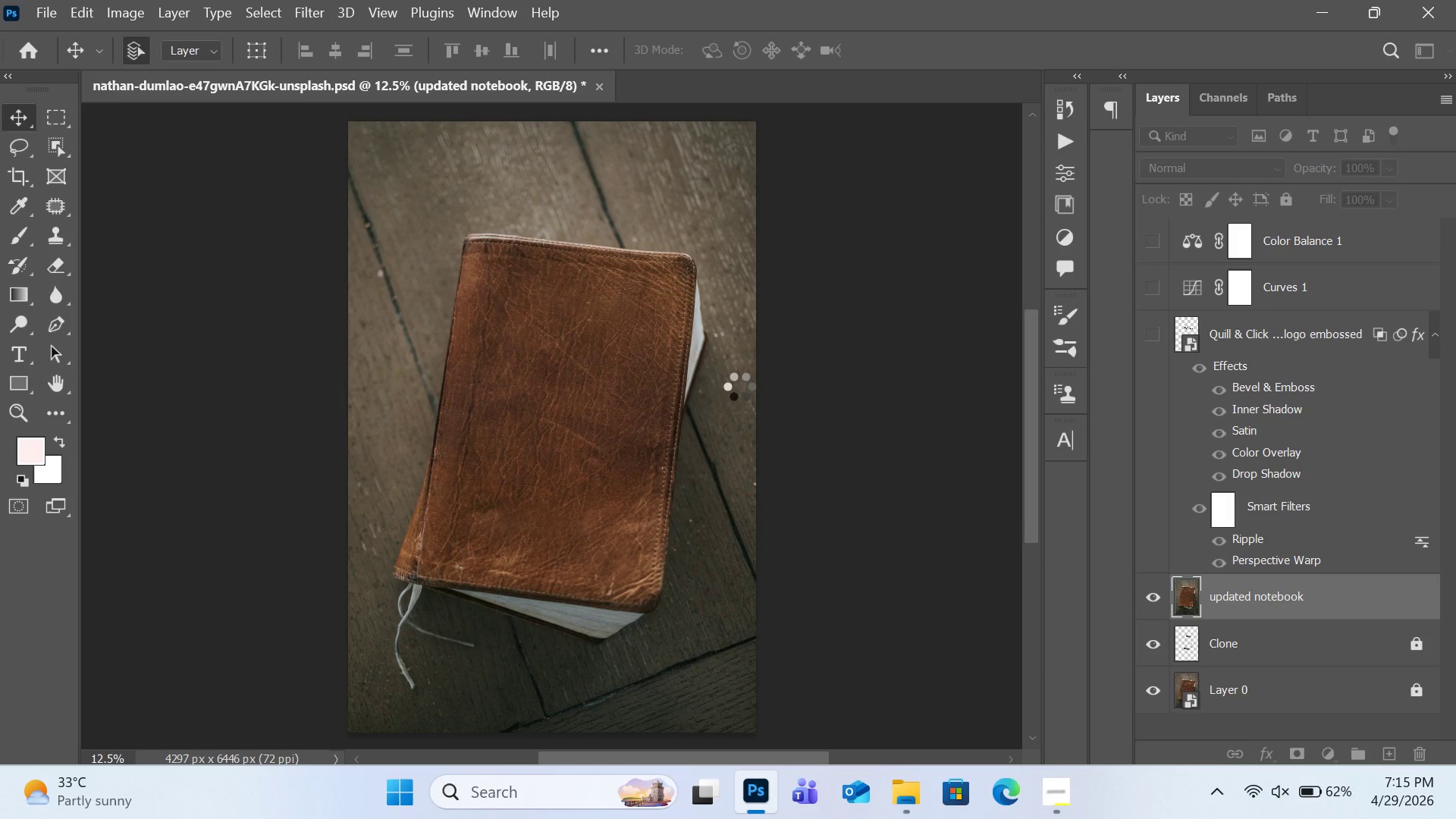 
key(Control+A)
 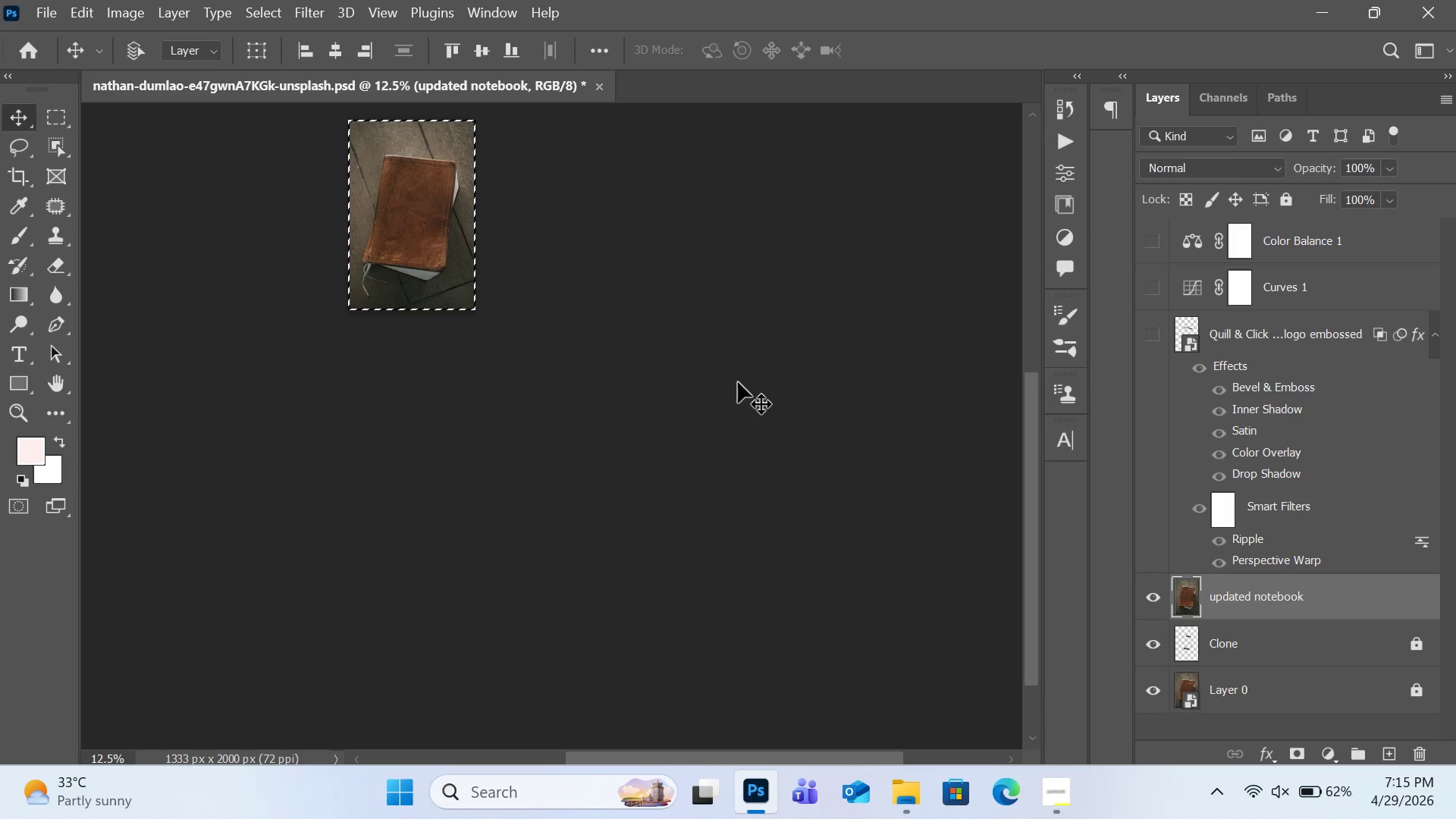 
key(Control+C)
 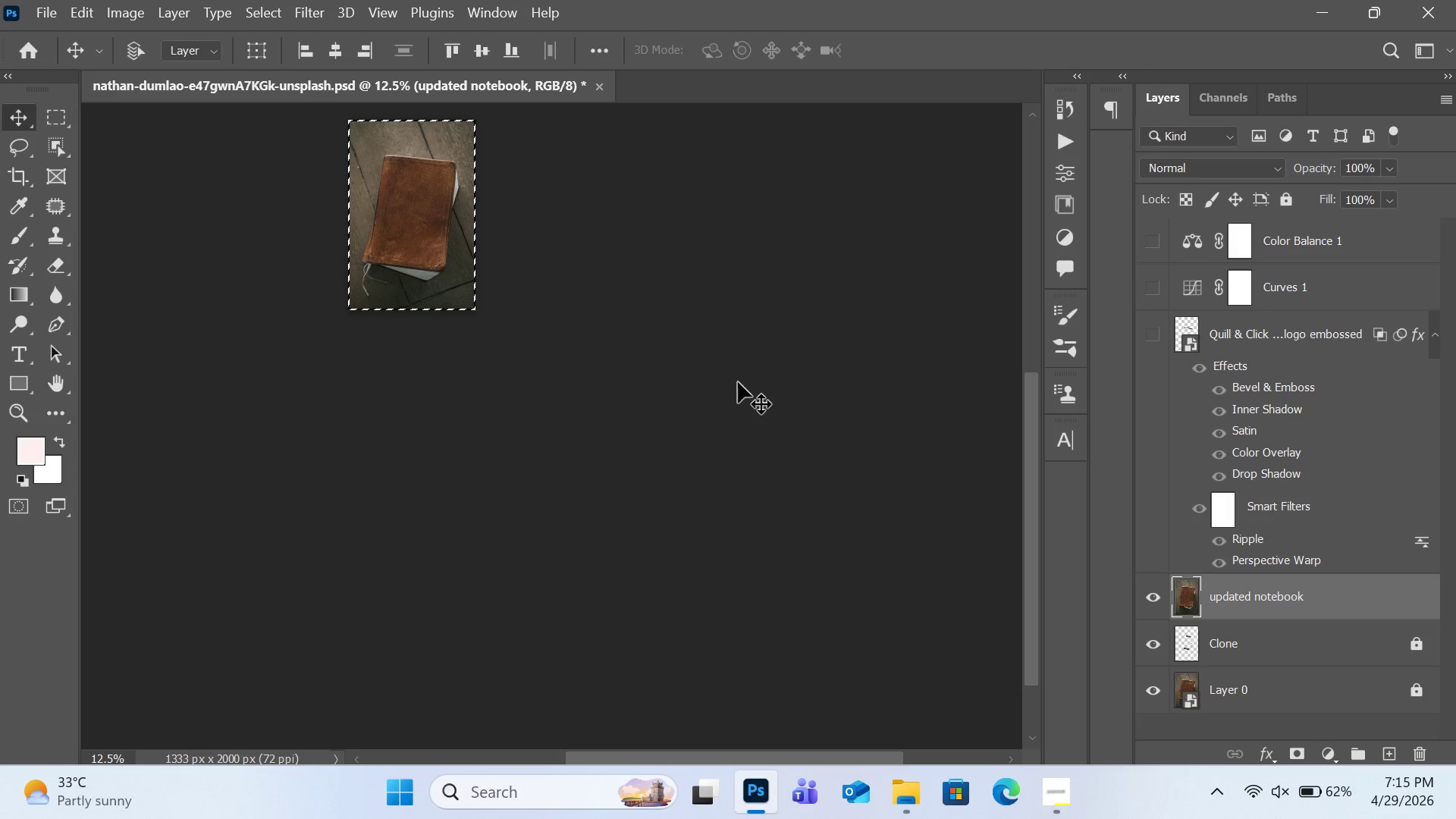 
key(Control+Z)
 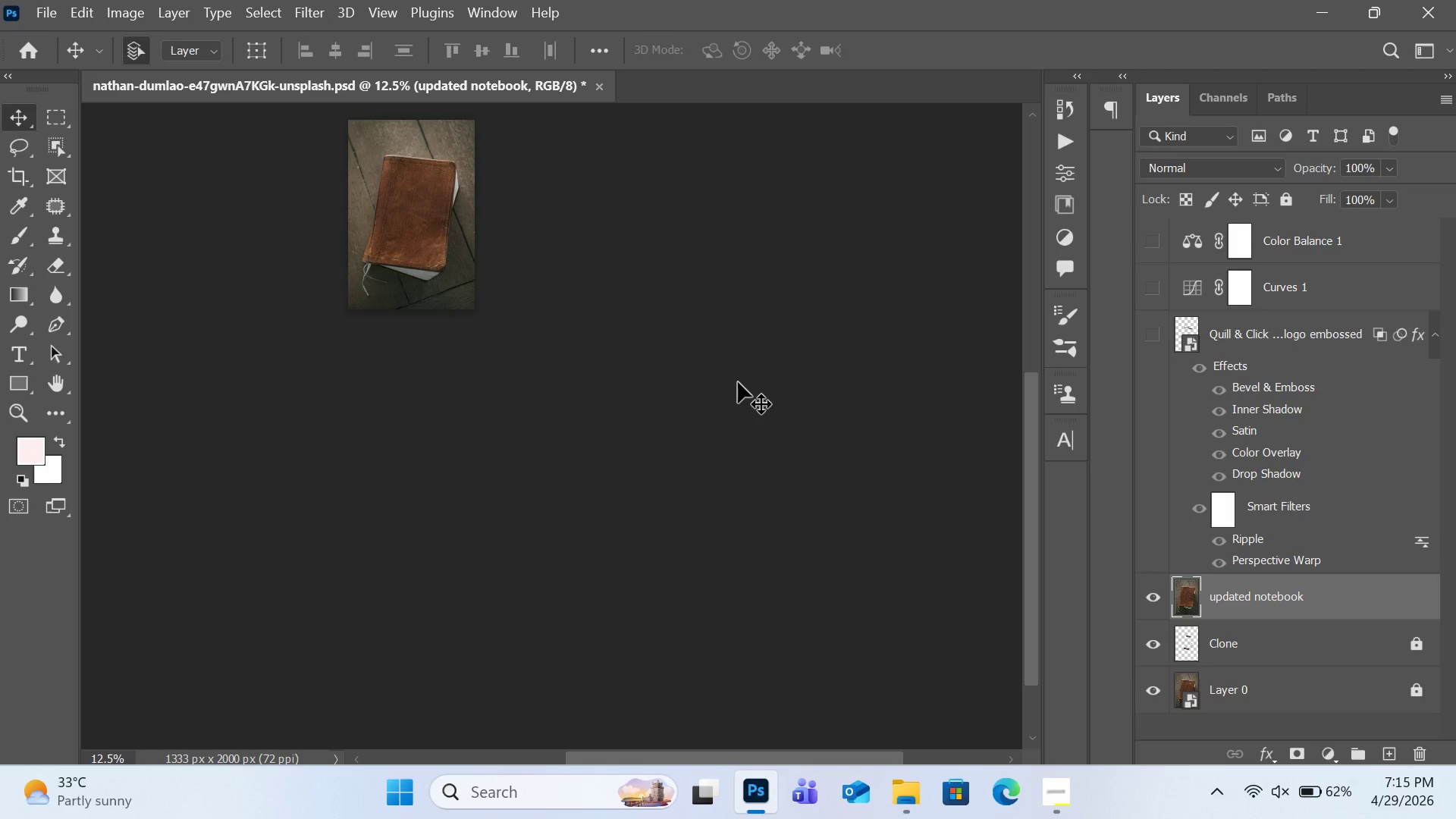 
scroll: coordinate [664, 315], scroll_direction: up, amount: 3.0
 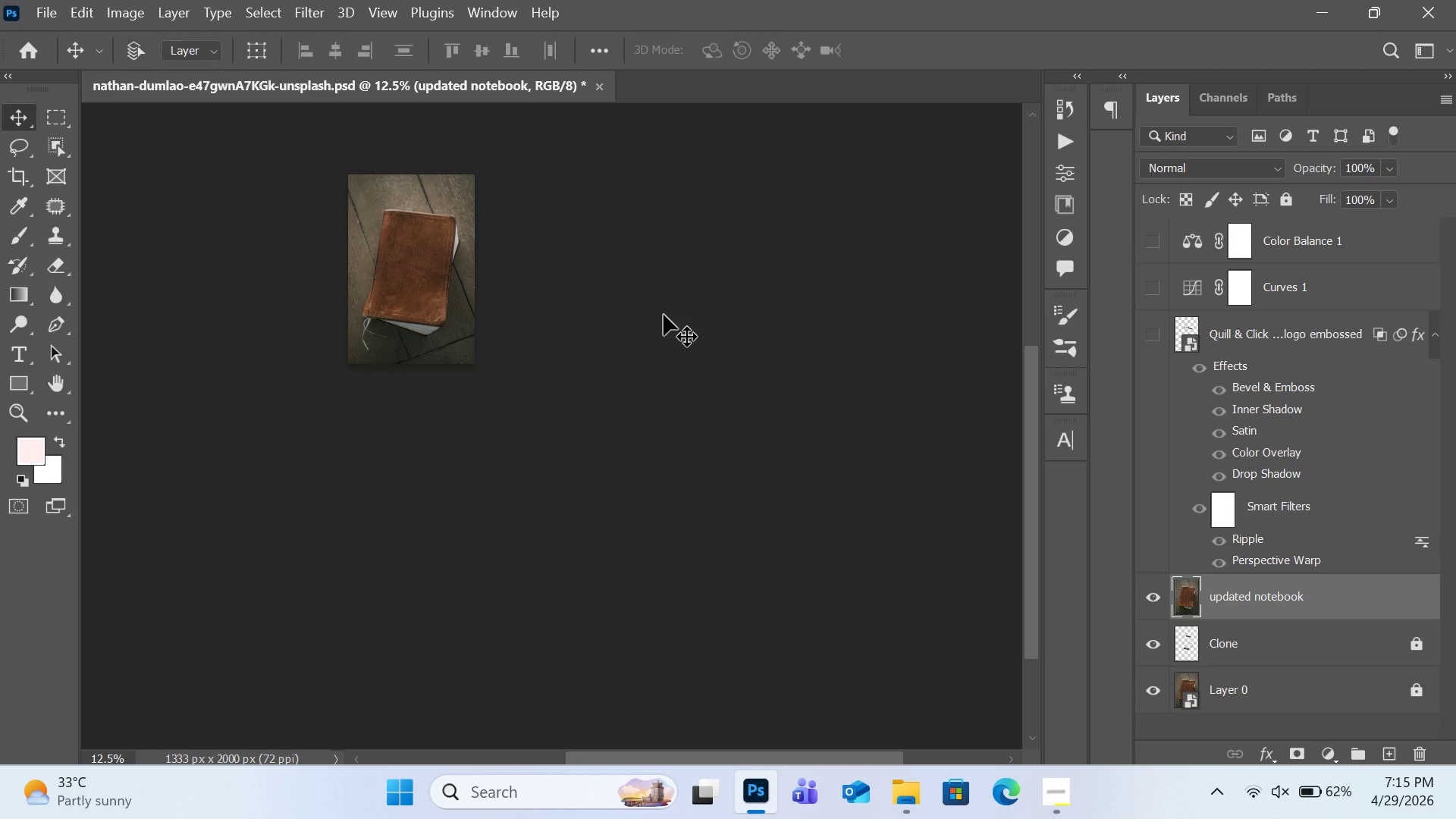 
key(Control+Z)
 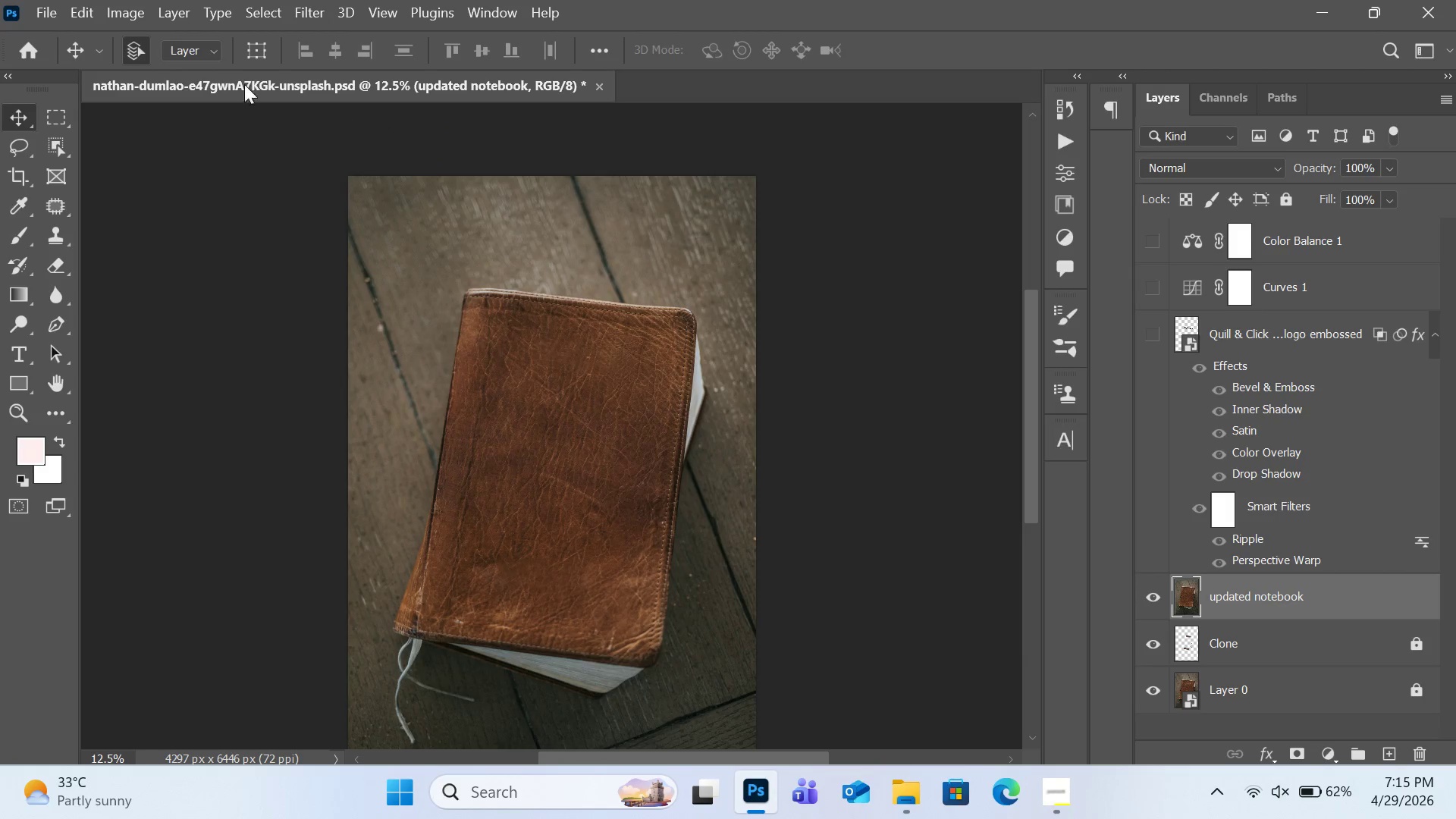 
left_click([50, 8])
 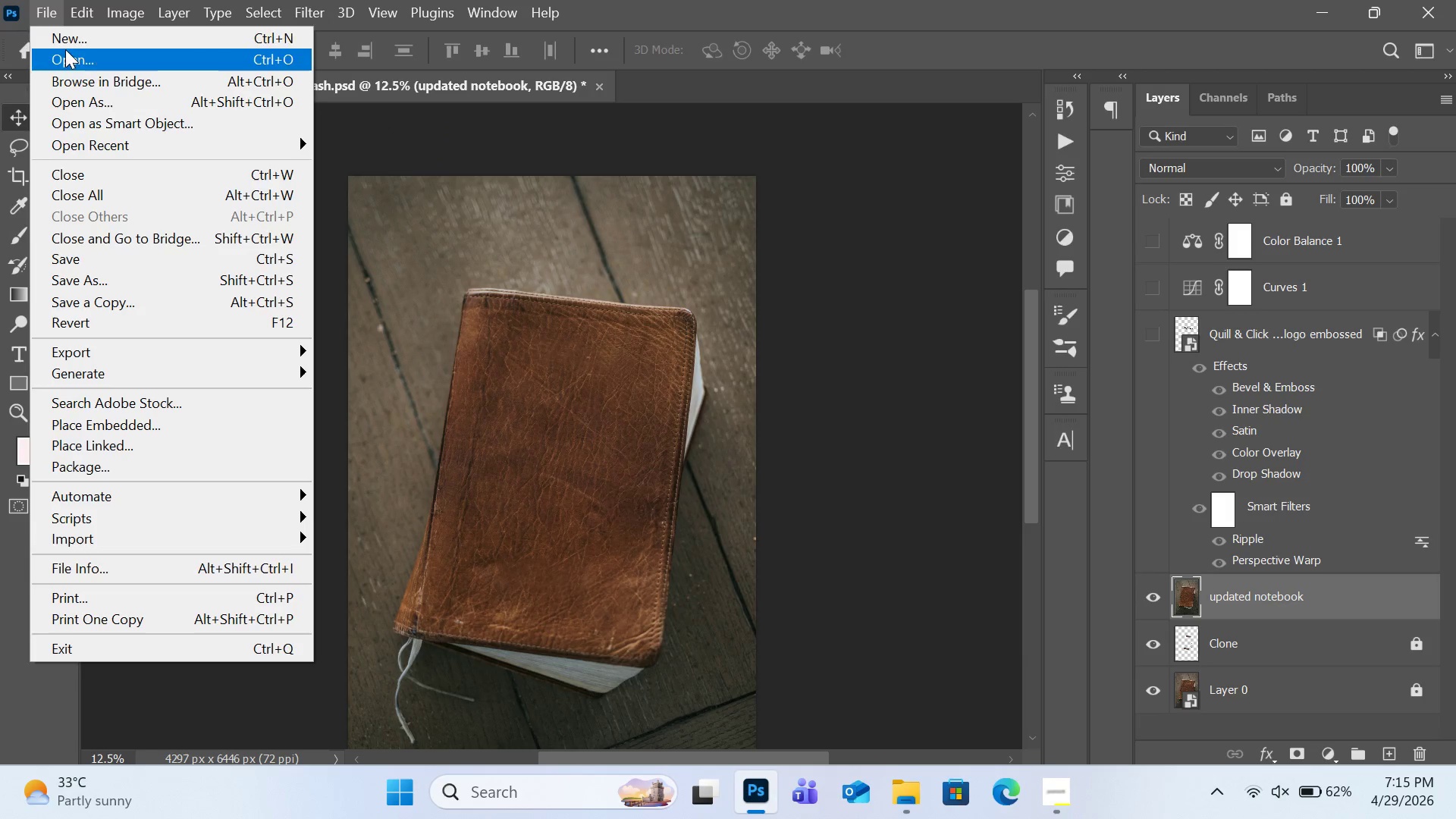 
left_click([74, 35])
 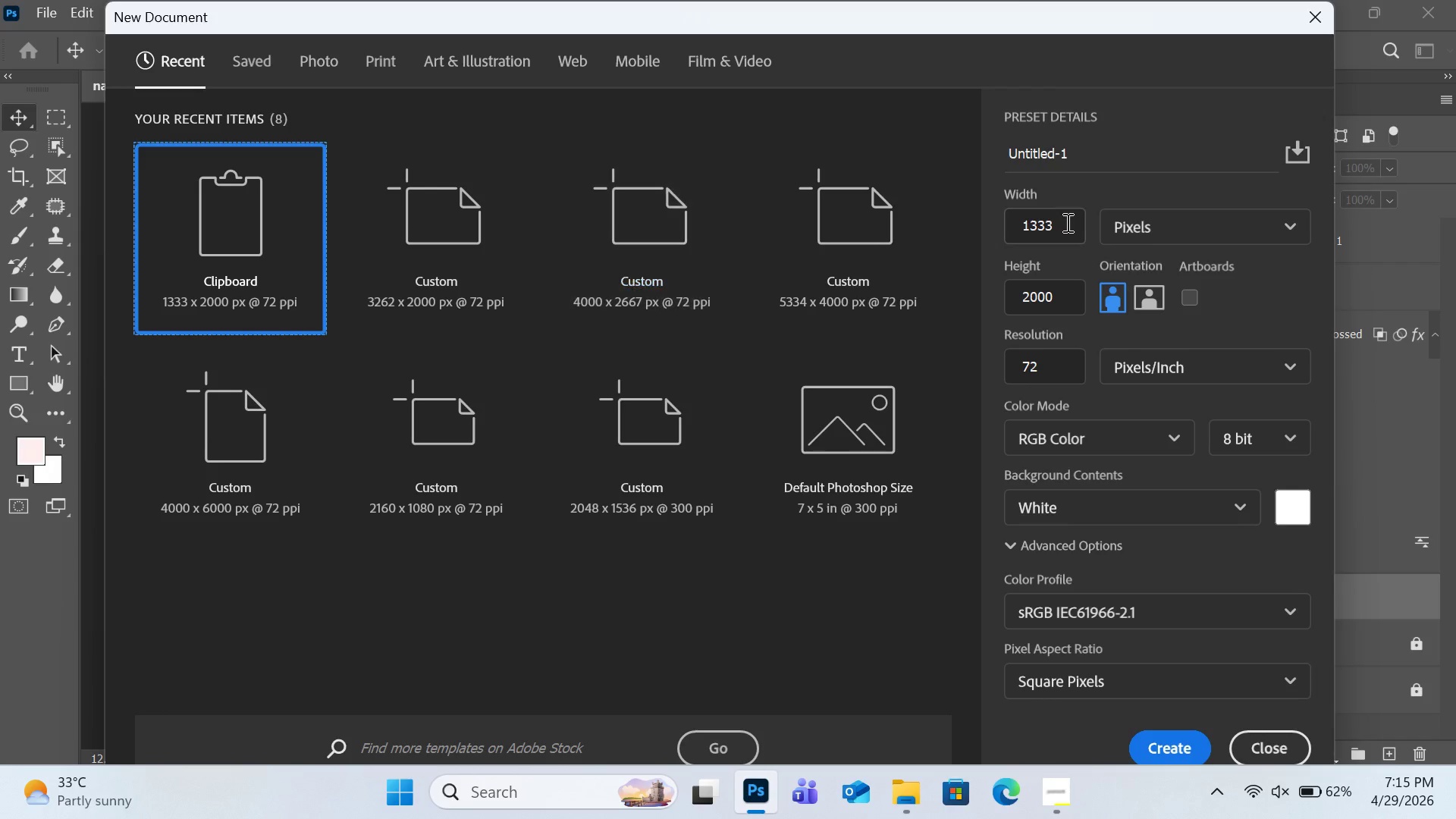 
left_click([1065, 228])
 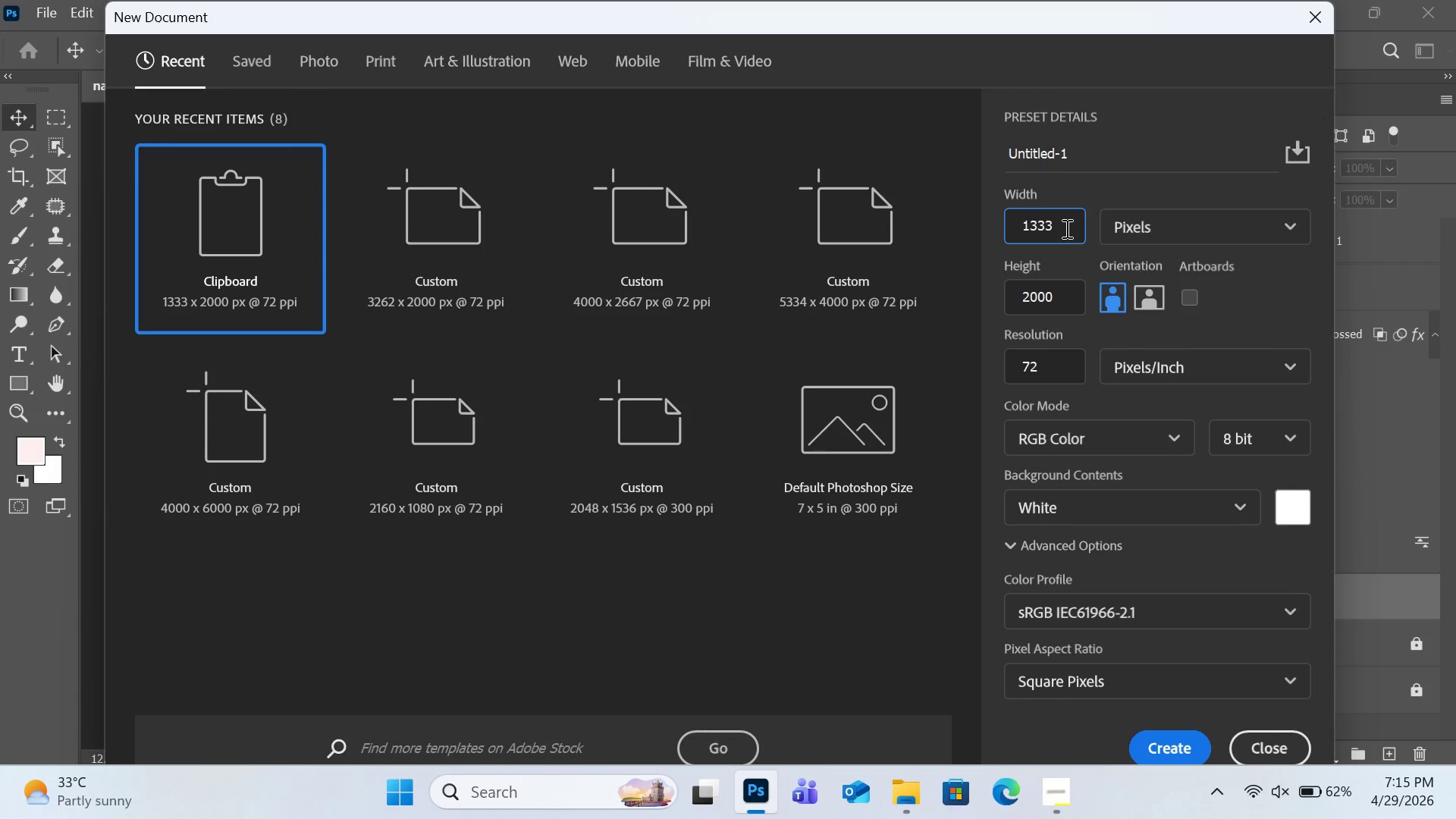 
type(*2)
 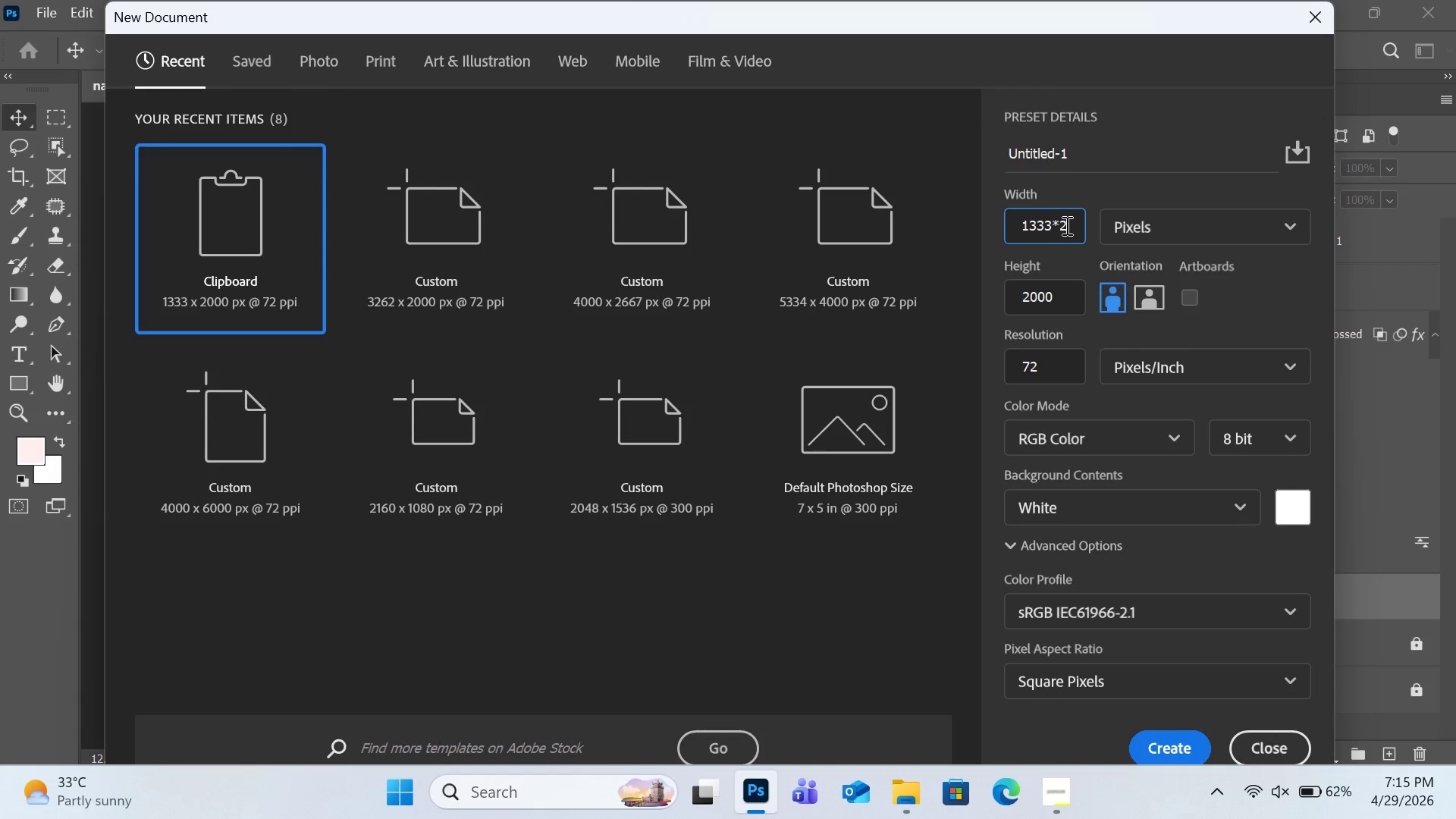 
left_click([1199, 748])
 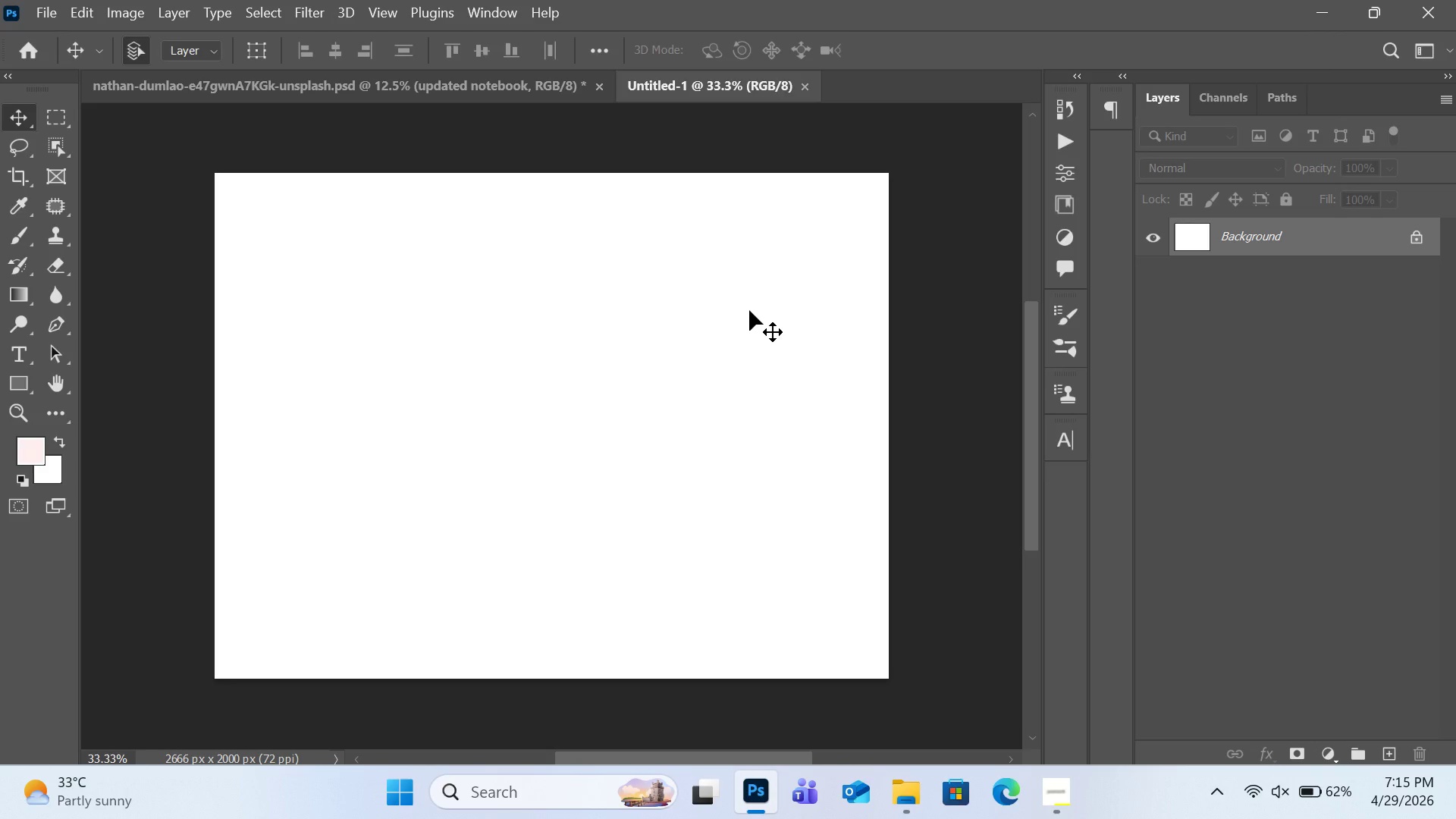 
key(Control+V)
 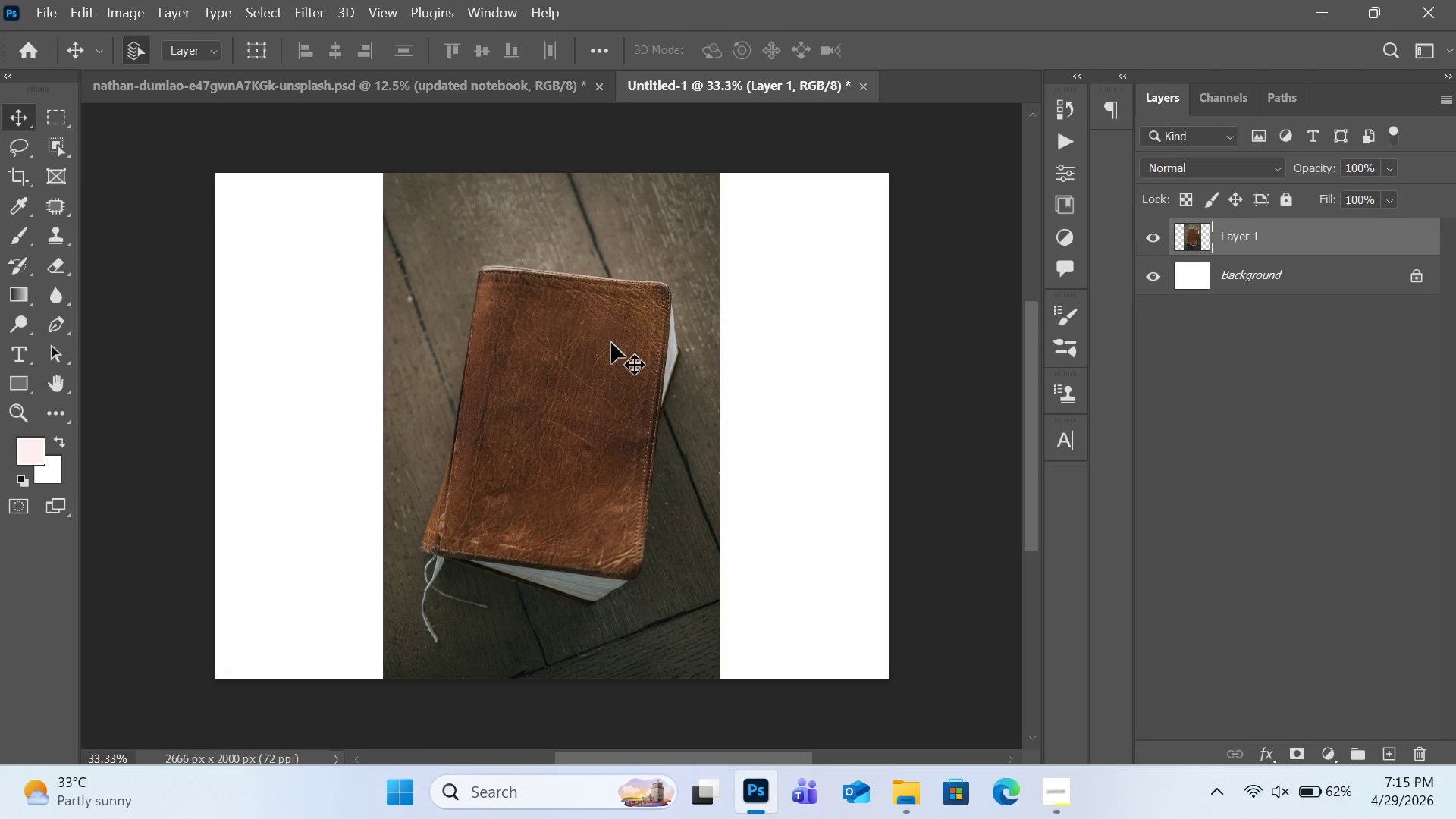 
hold_key(key=ControlLeft, duration=1.62)
left_click([611, 343])
 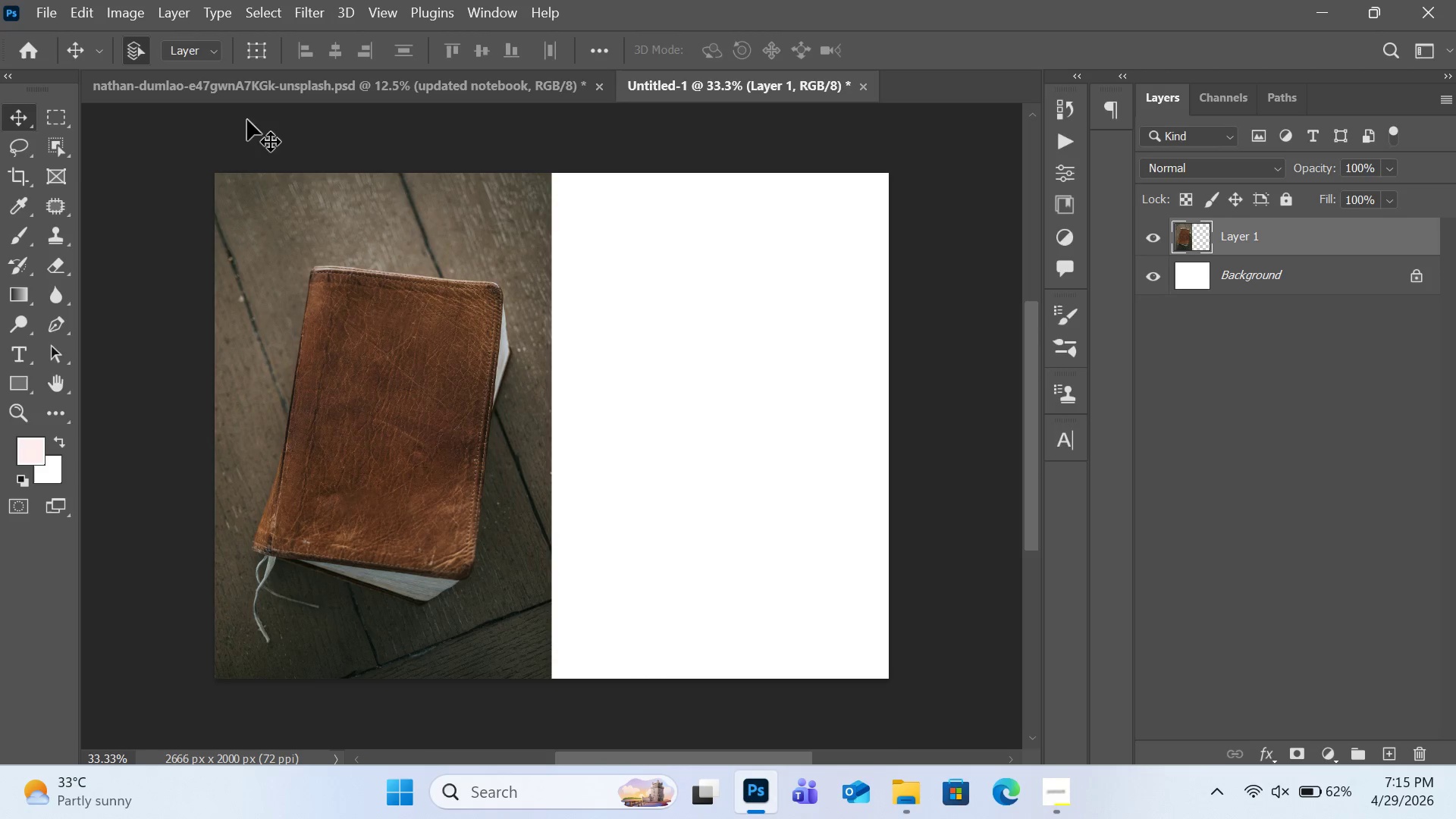 
left_click([47, 24])
 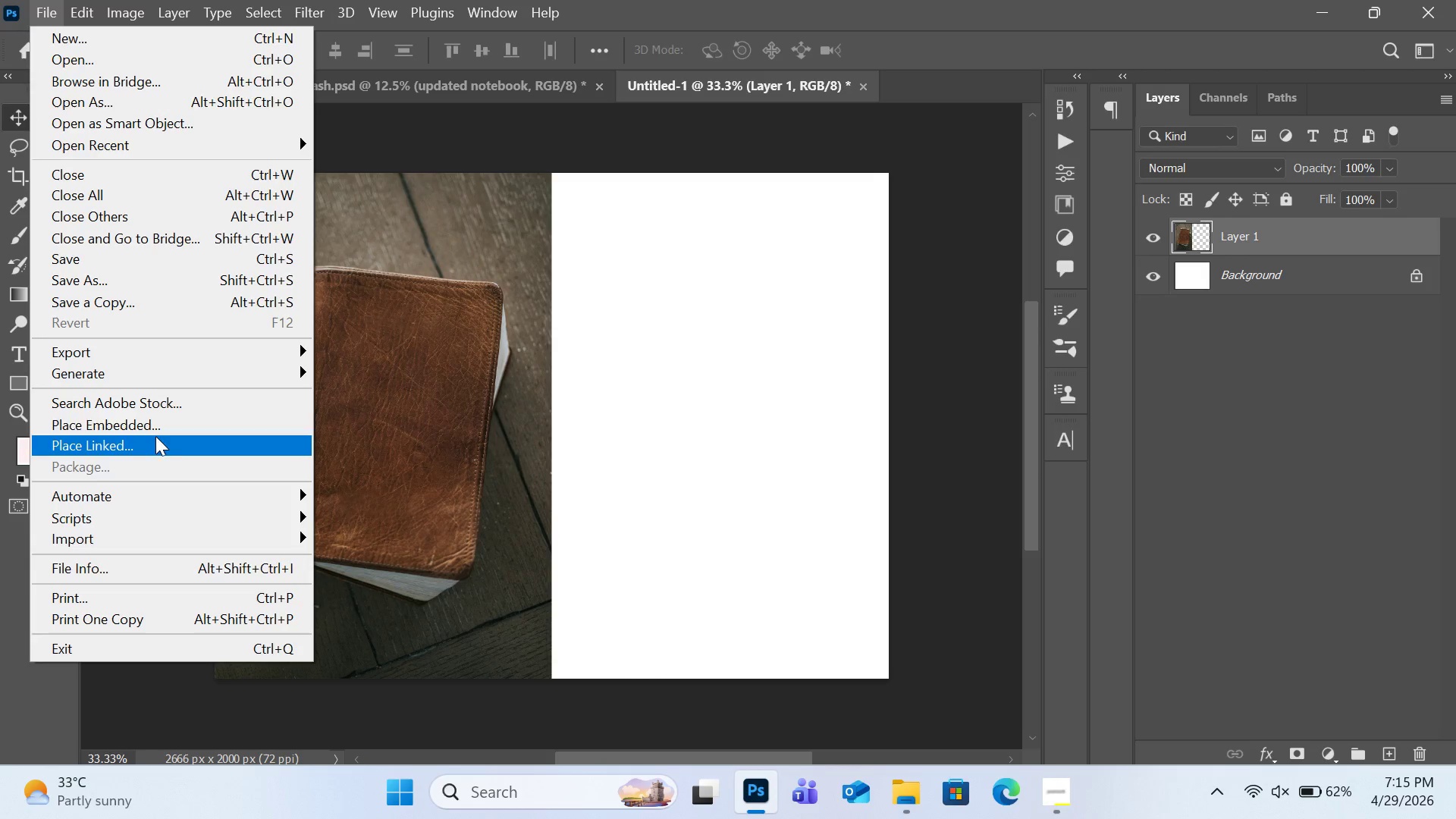 
left_click([158, 430])
 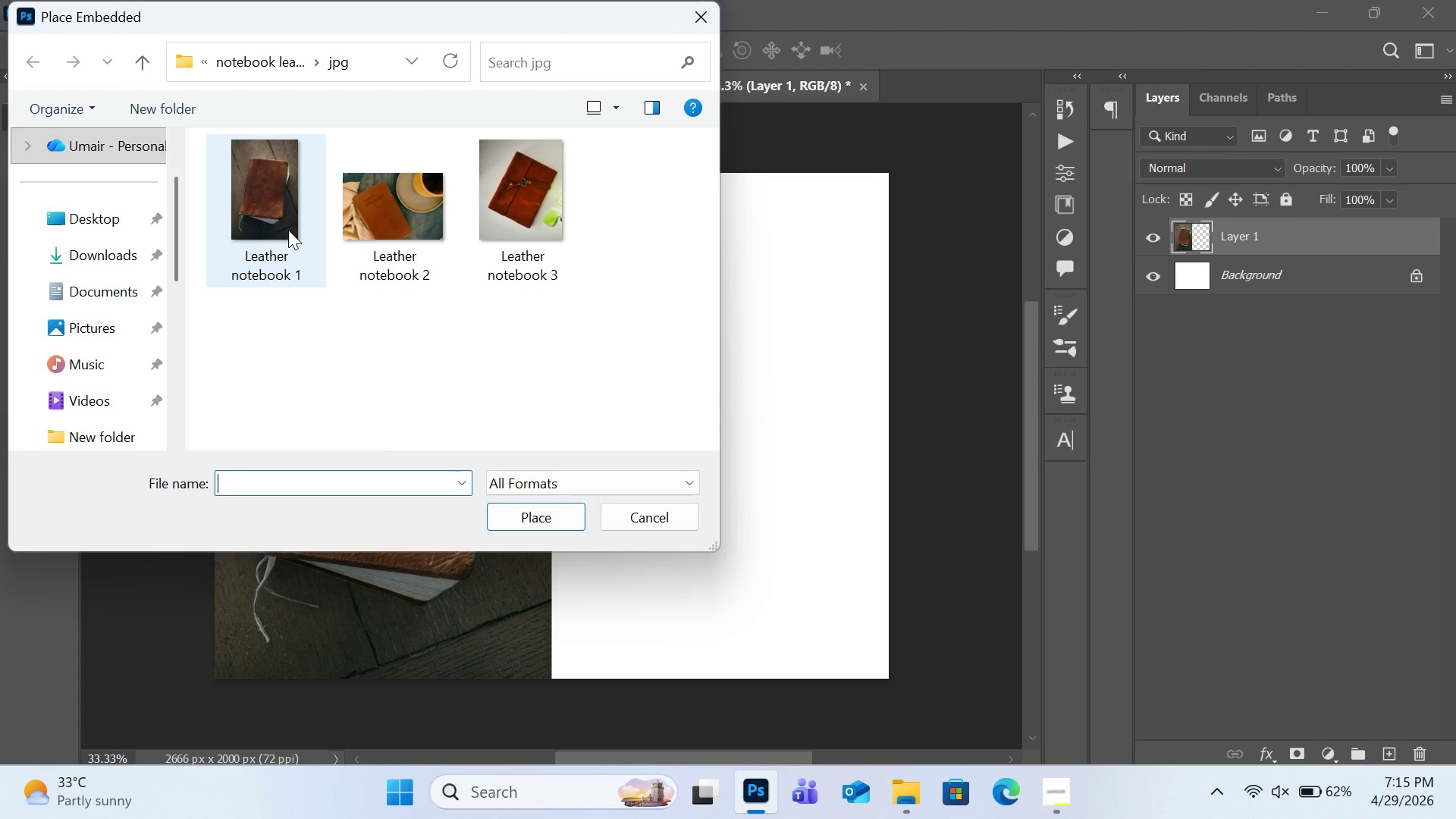 
double_click([288, 230])
 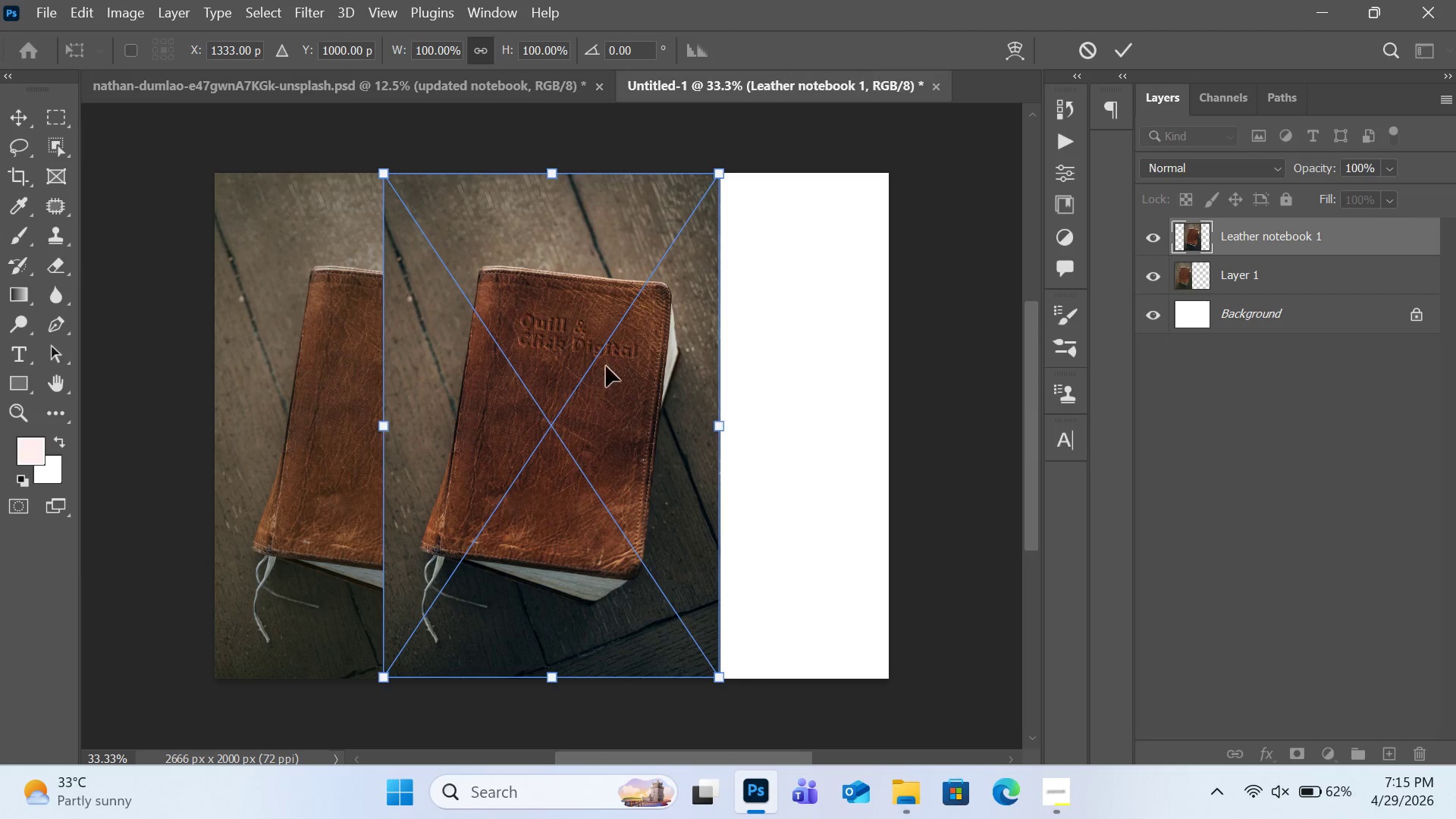 
left_click_drag(start_coordinate=[615, 376], to_coordinate=[792, 373])
 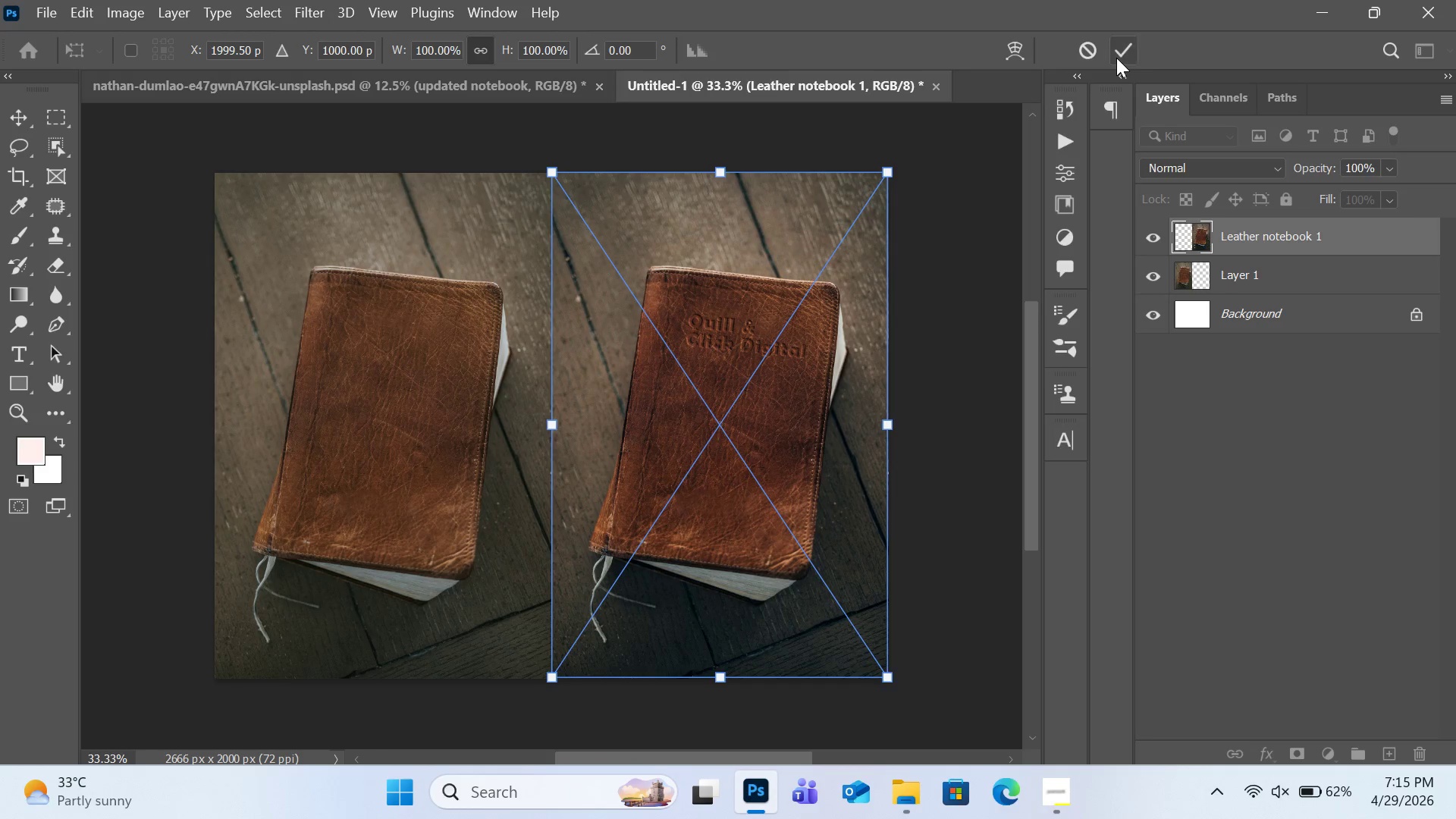 
left_click([1116, 58])
 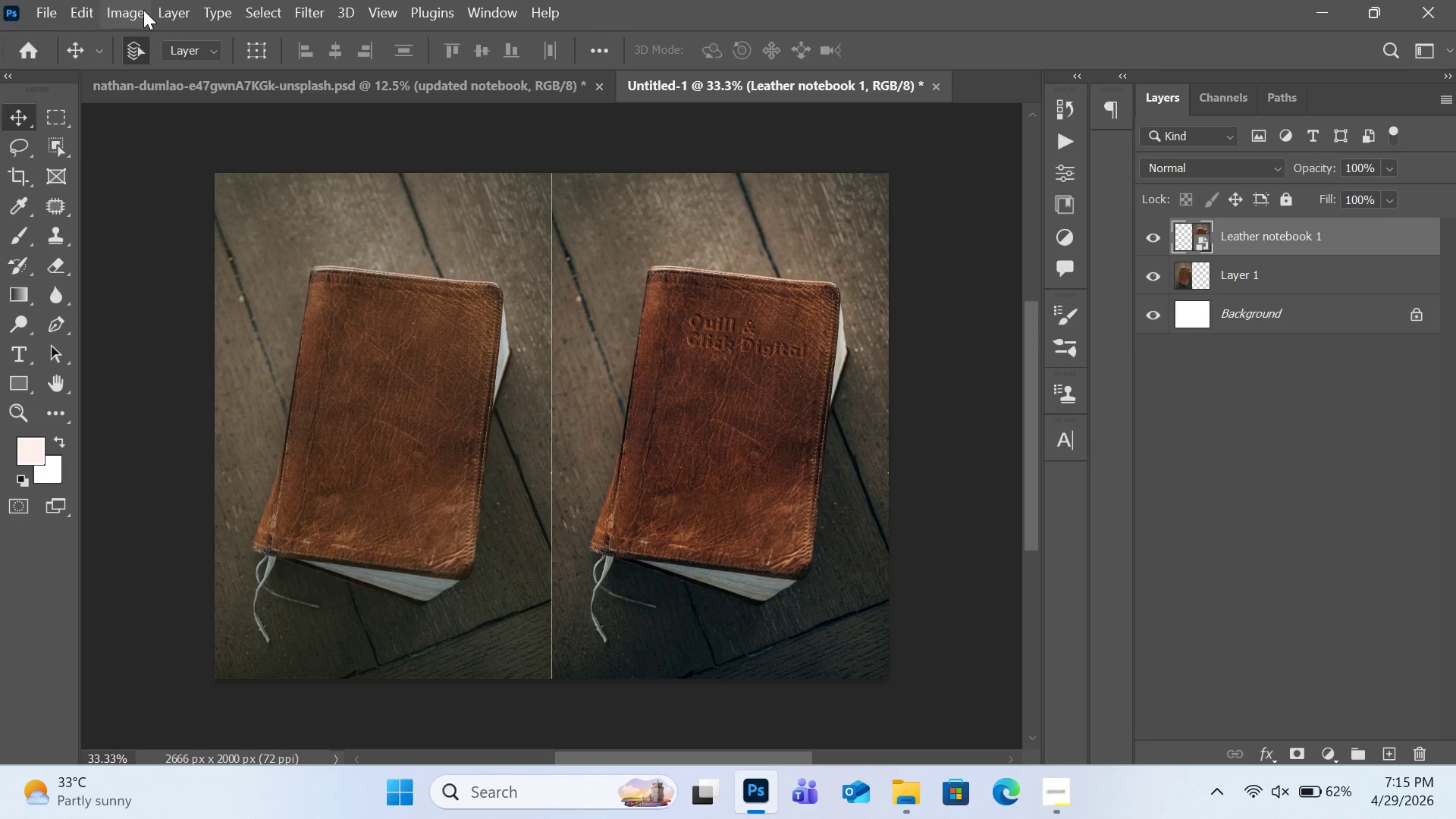 
left_click([57, 11])
 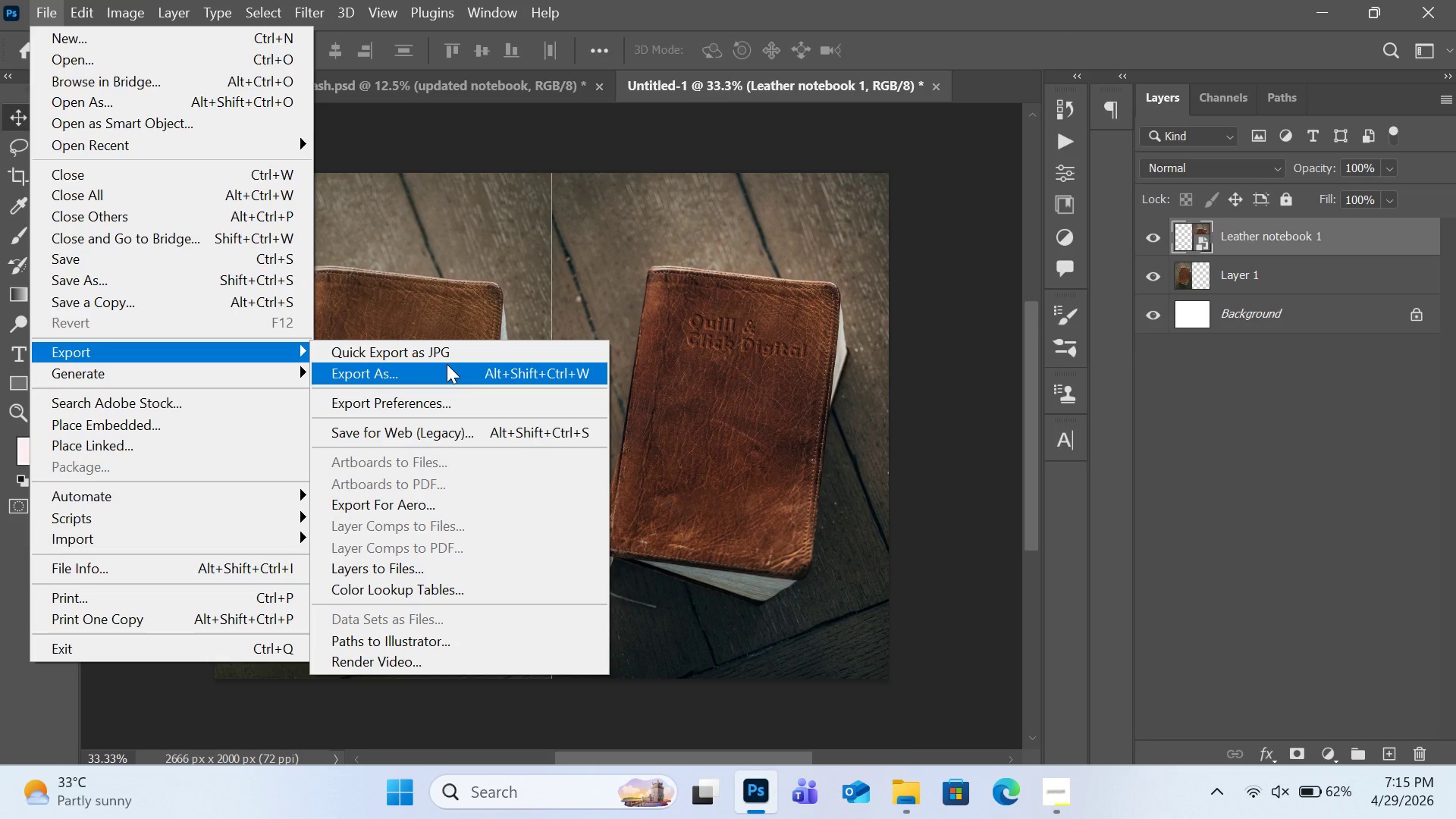 
left_click([447, 368])
 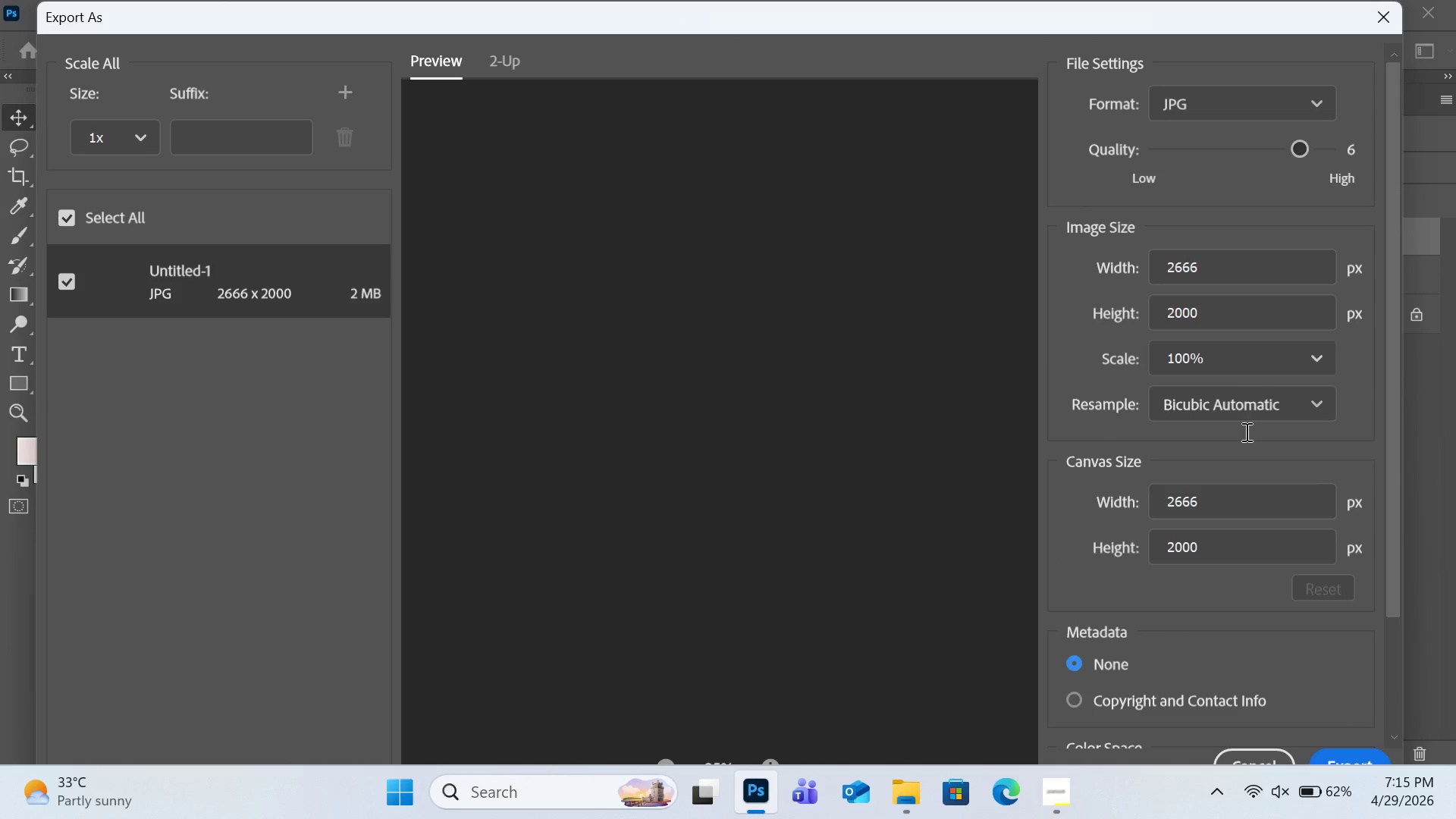 
left_click([1363, 753])
 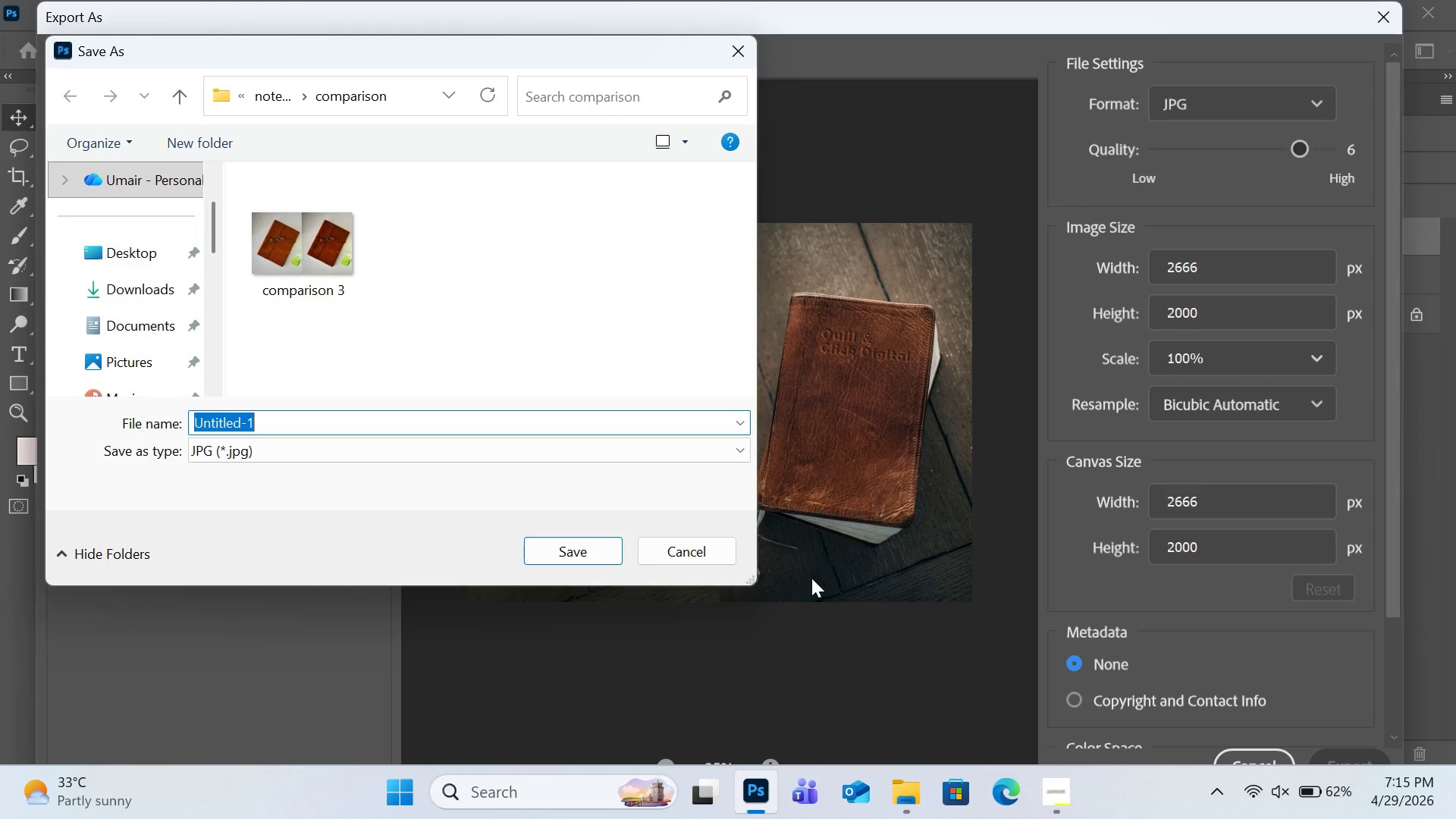 
left_click([692, 548])
 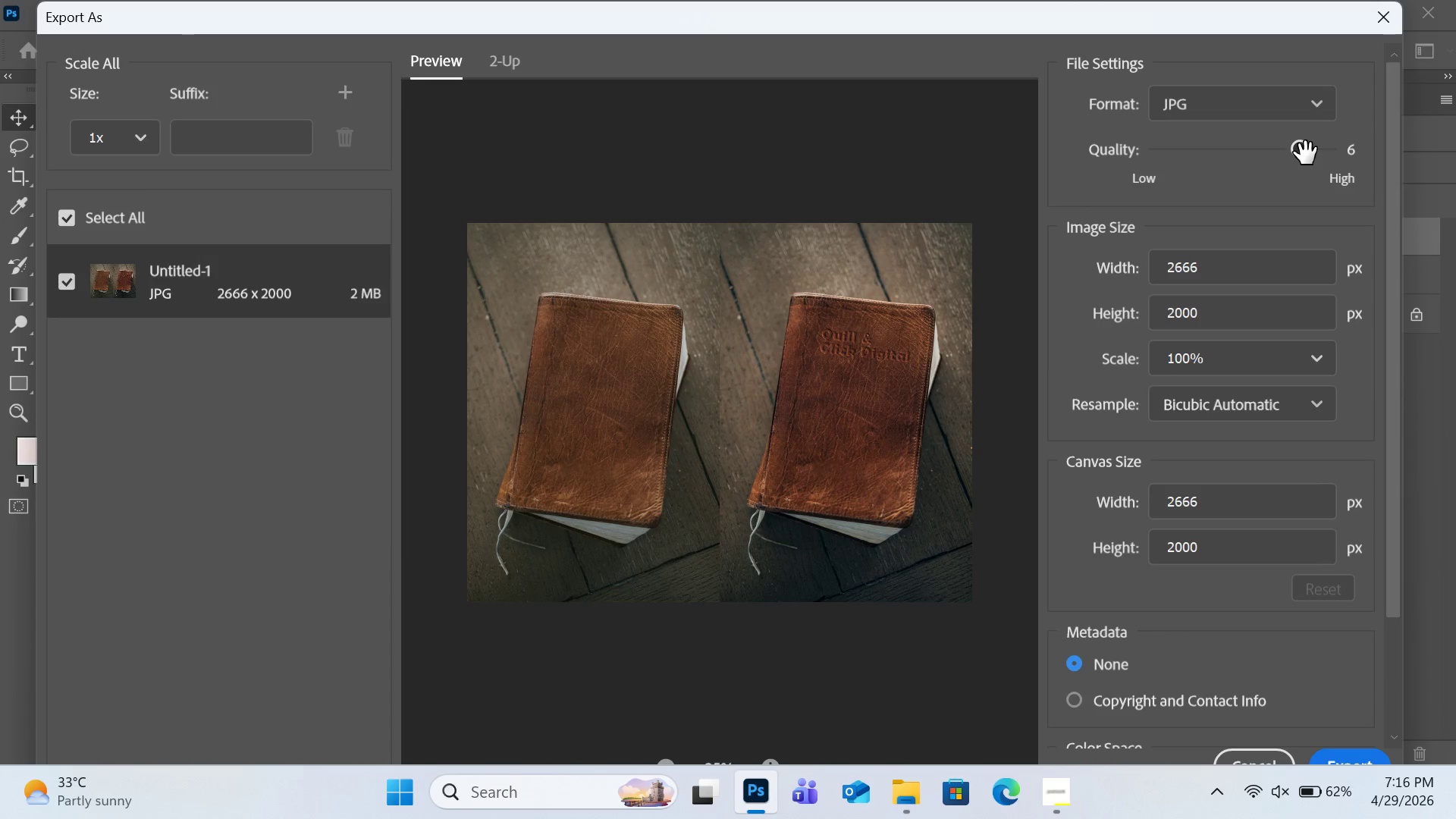 
left_click([1306, 155])
 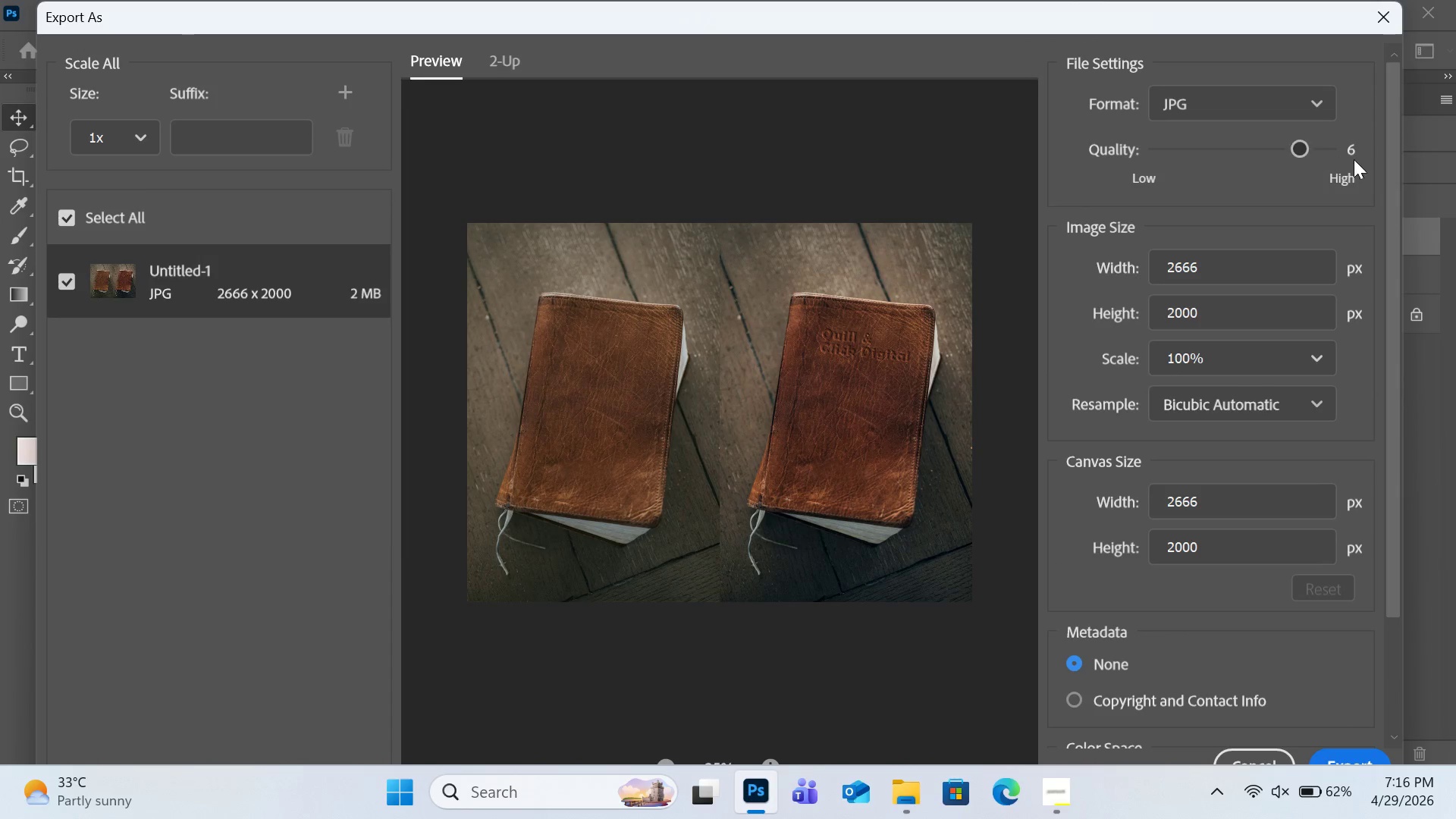 
left_click_drag(start_coordinate=[1332, 158], to_coordinate=[1358, 160])
 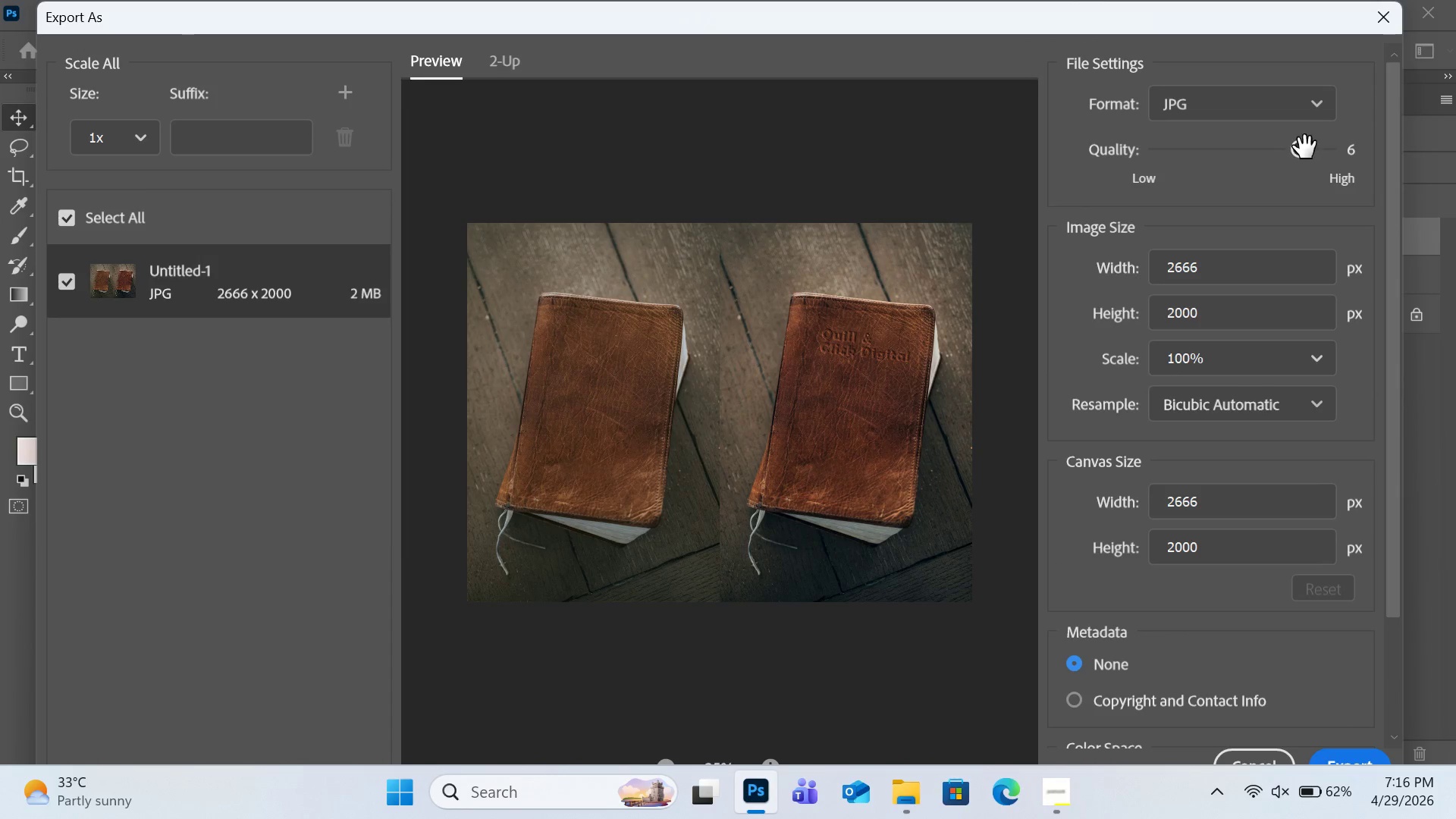 
left_click_drag(start_coordinate=[1305, 147], to_coordinate=[1364, 149])
 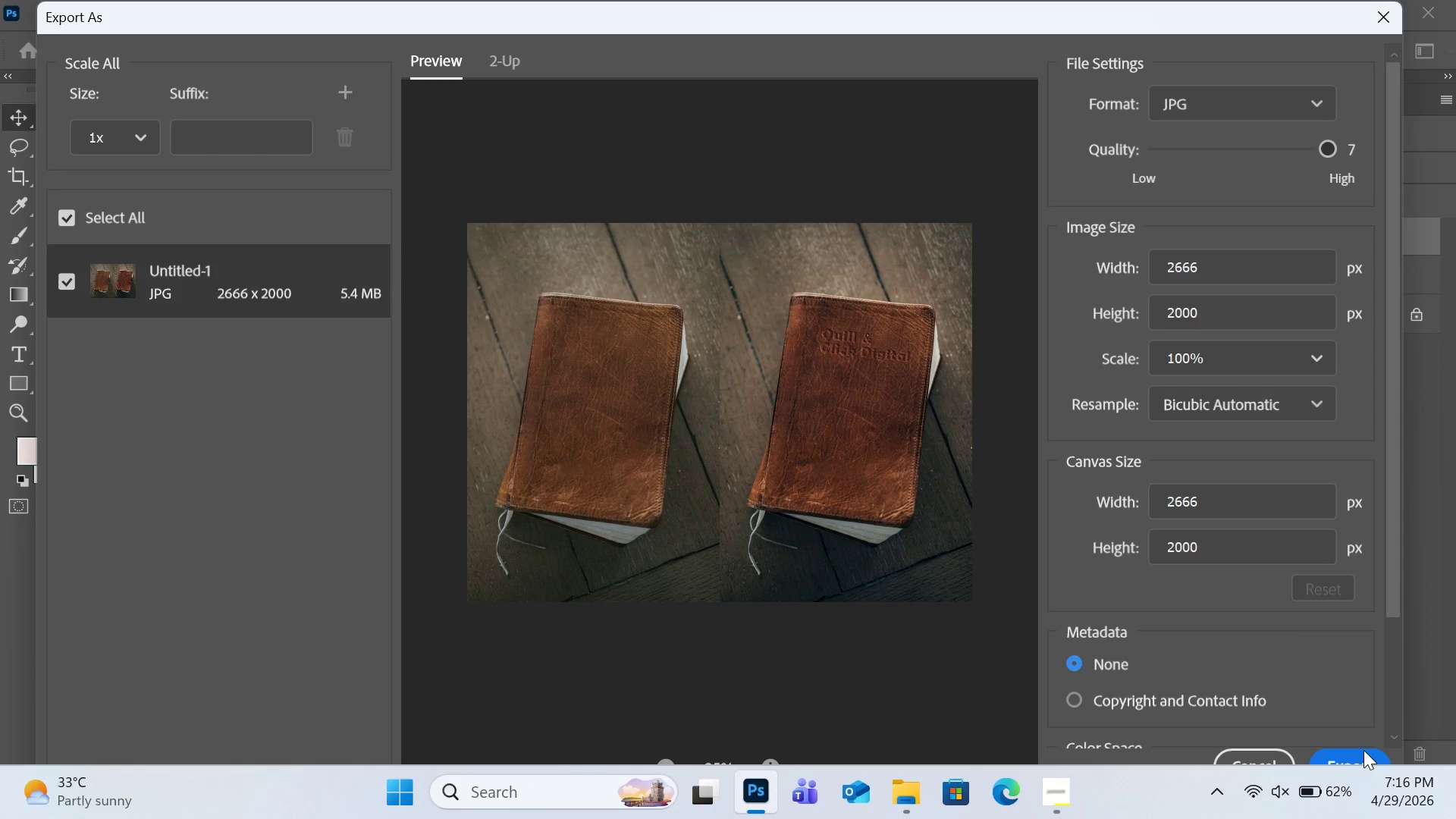 
left_click([1363, 750])
 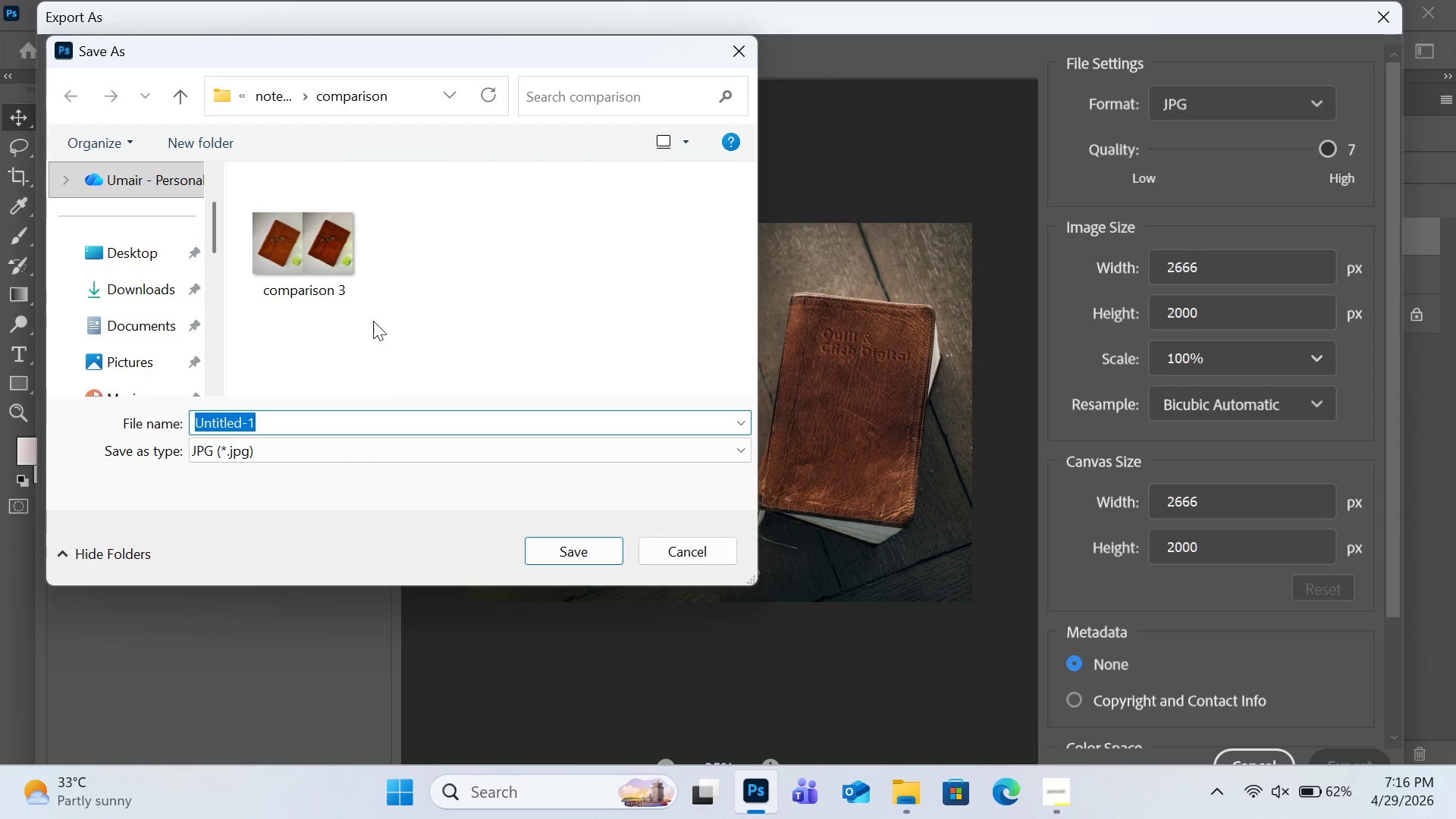 
left_click([351, 260])
 